 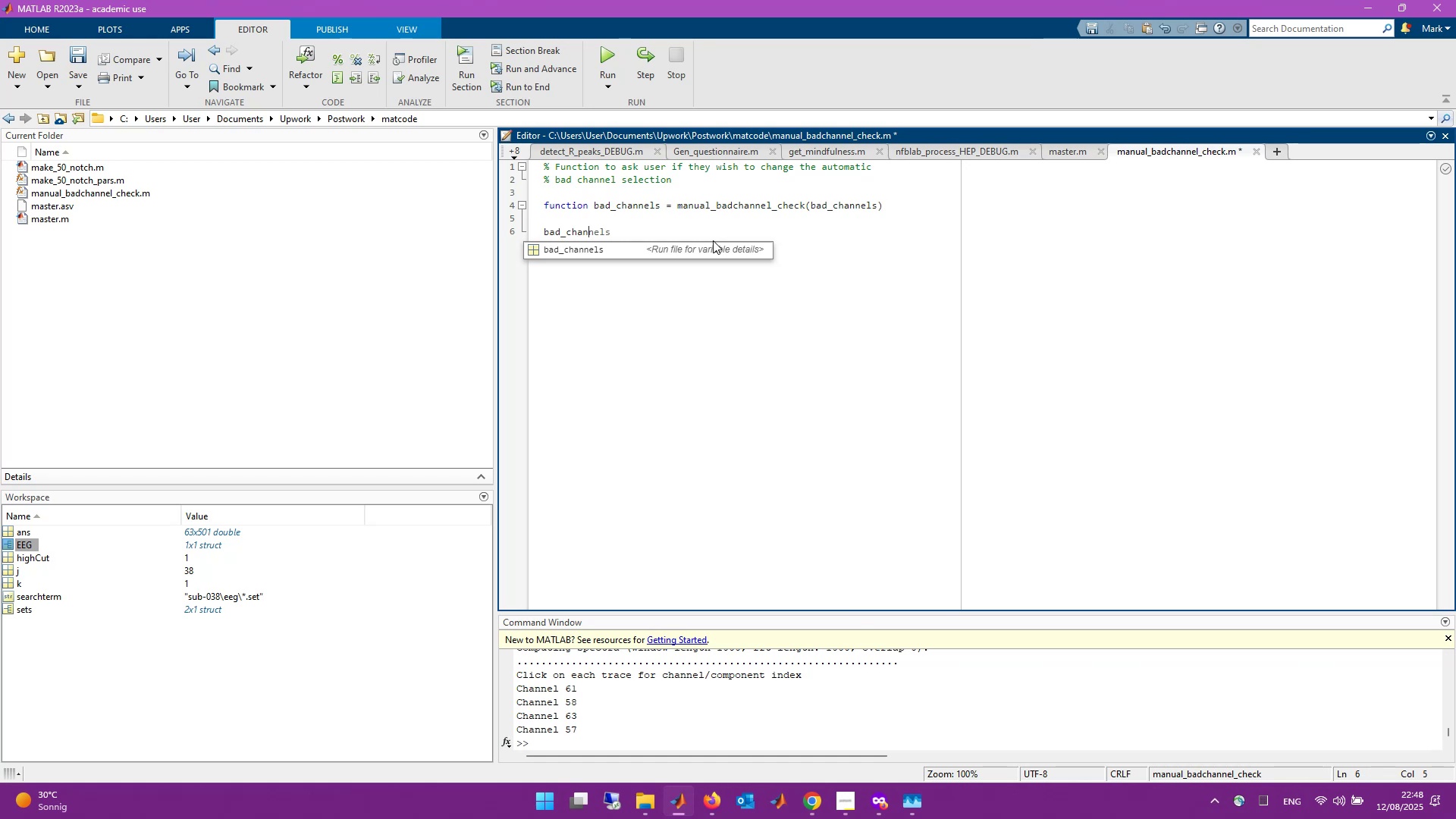 
hold_key(key=Backspace, duration=0.69)
 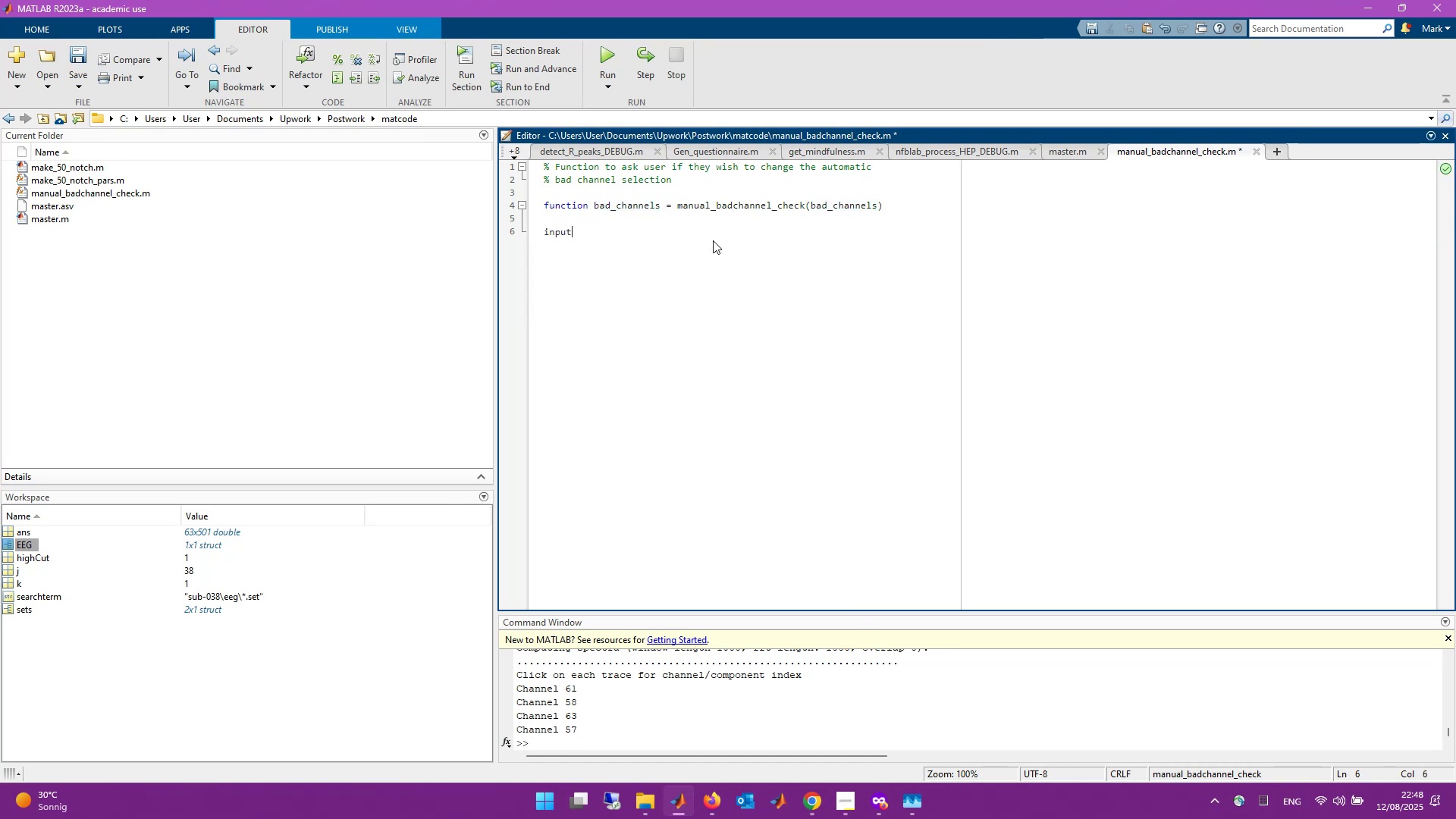 
wait(9.54)
 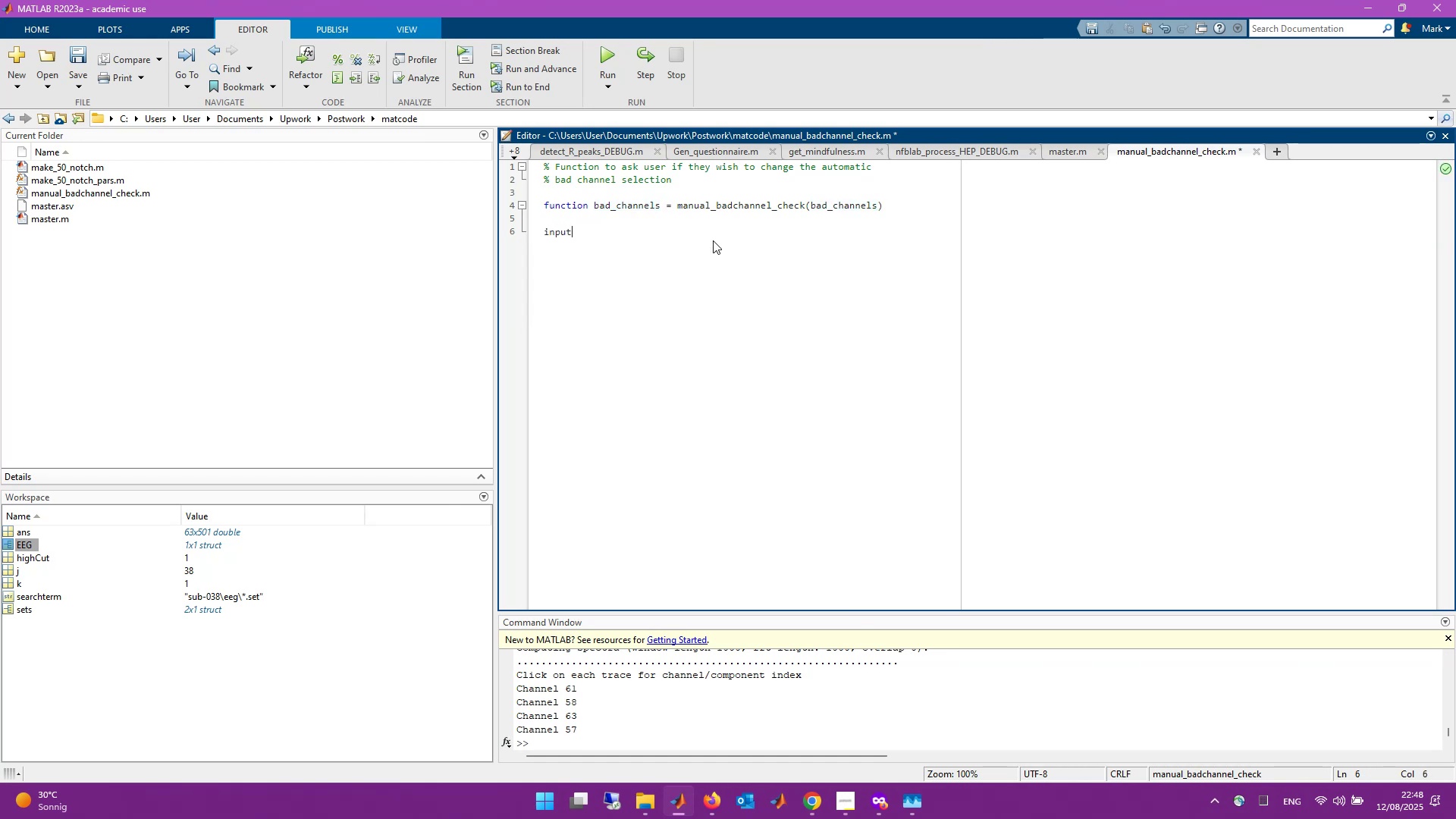 
key(Backspace)
key(Backspace)
key(Backspace)
key(Backspace)
key(Backspace)
type(answer = inputdlg(`The )
 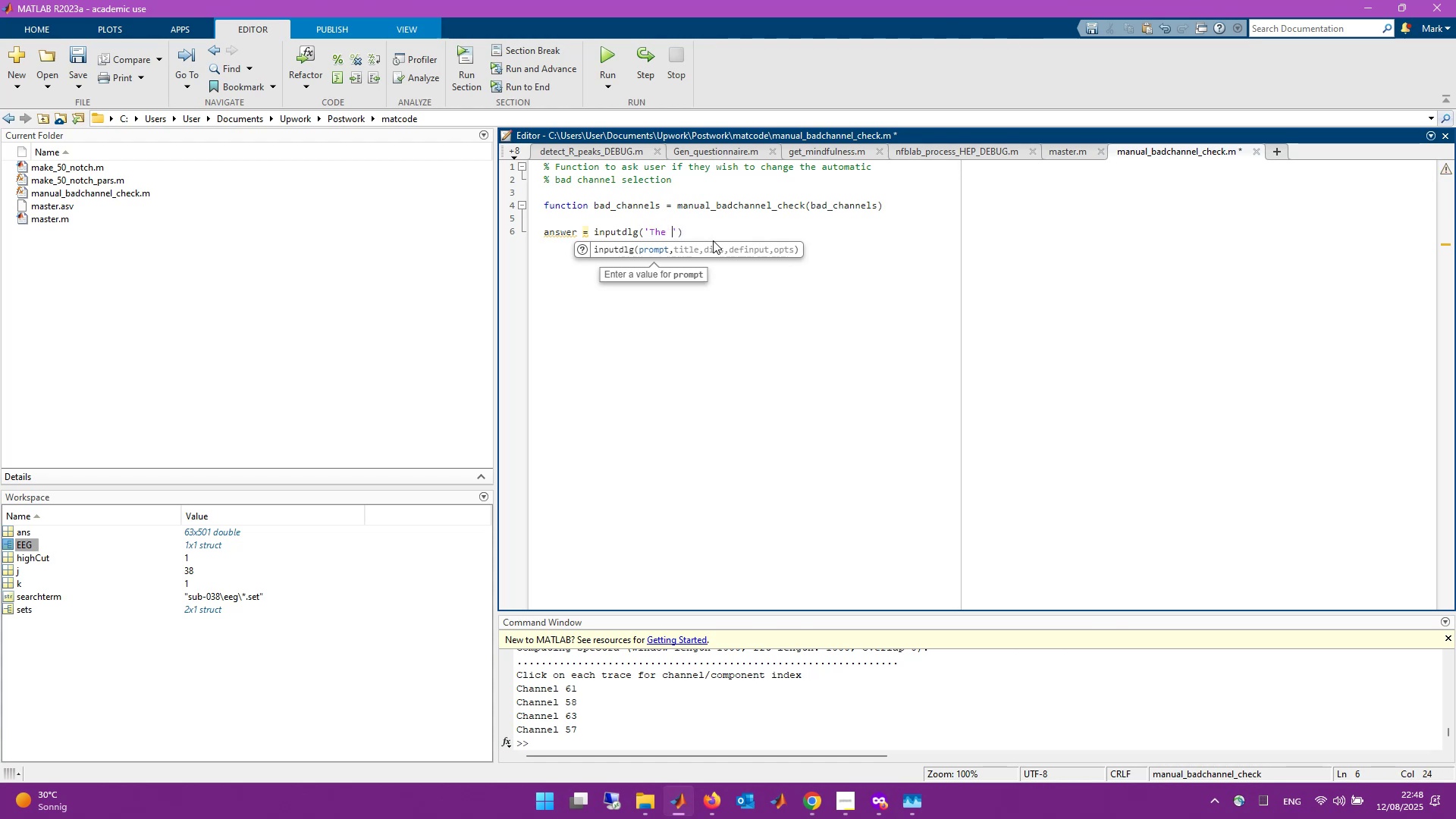 
wait(5.88)
 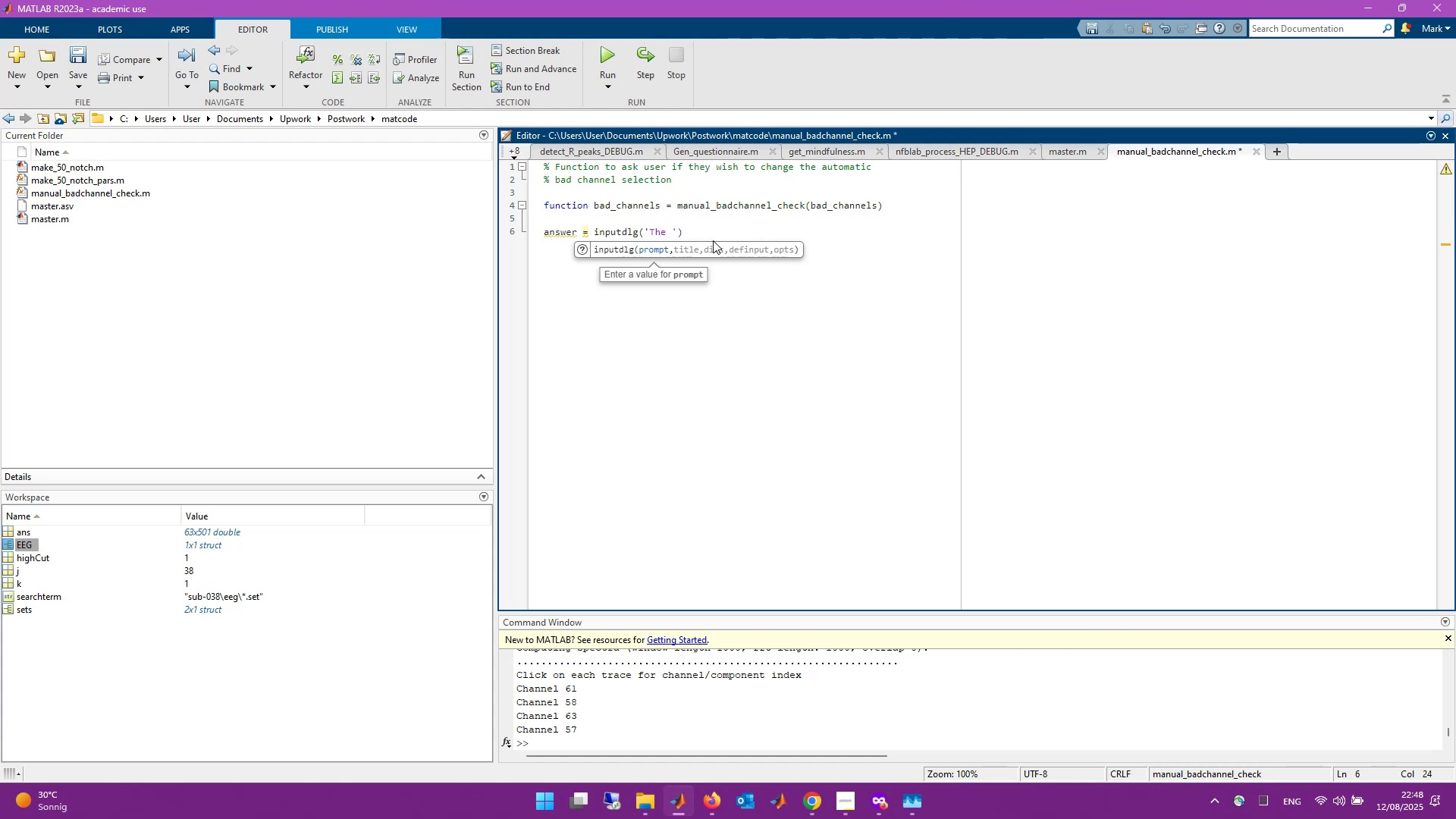 
left_click([1074, 147])
 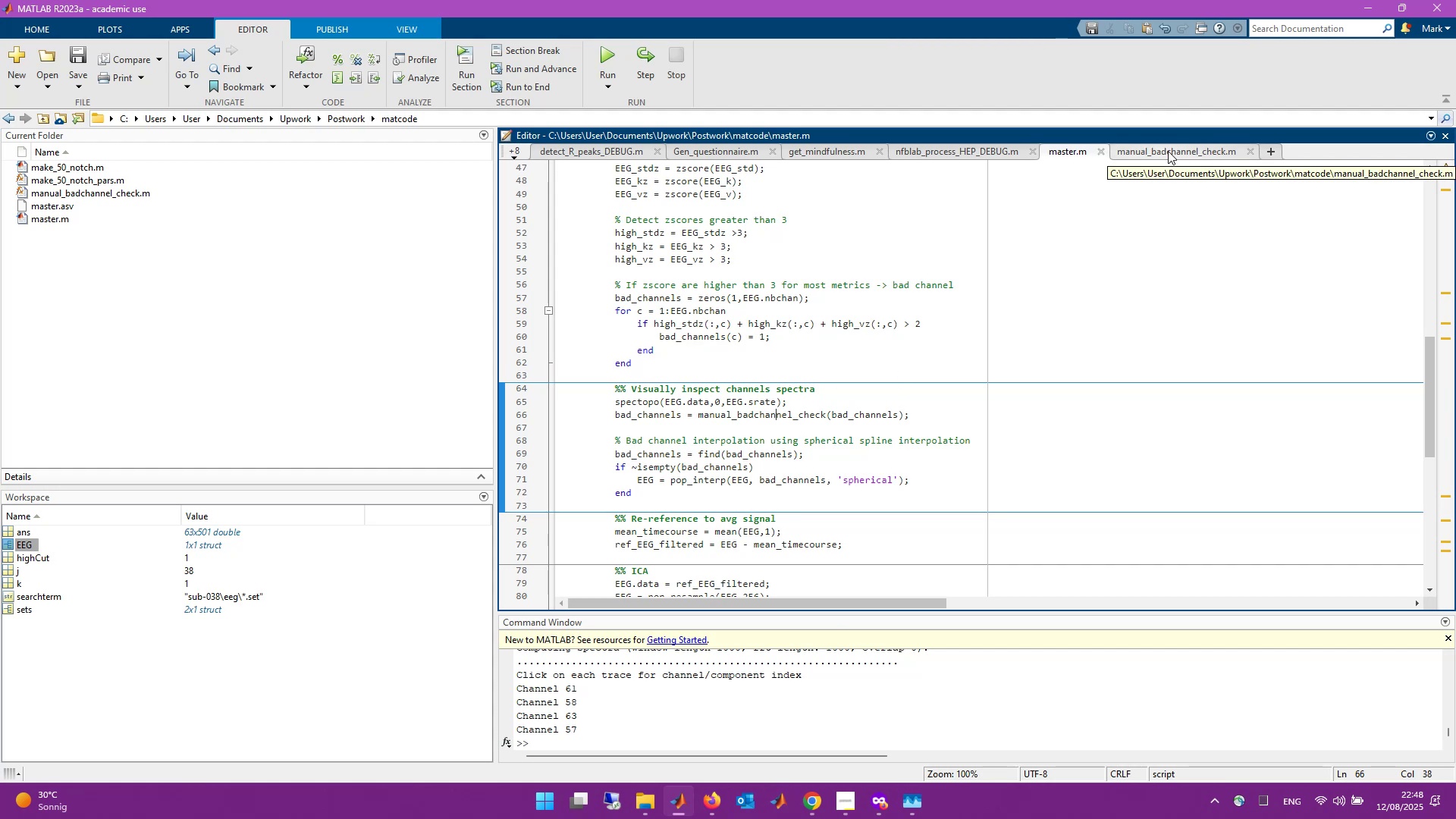 
wait(7.25)
 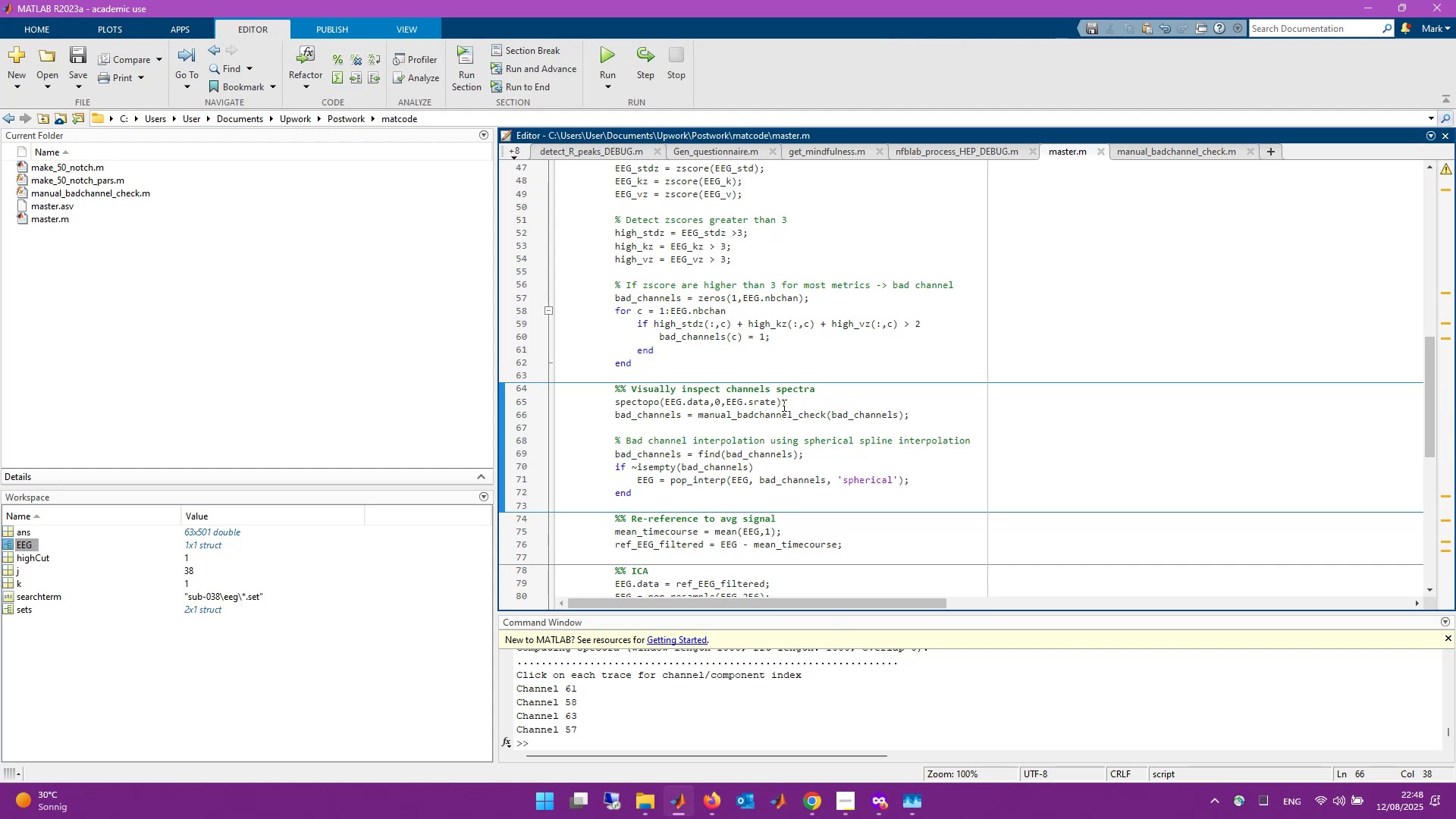 
left_click([1168, 151])
 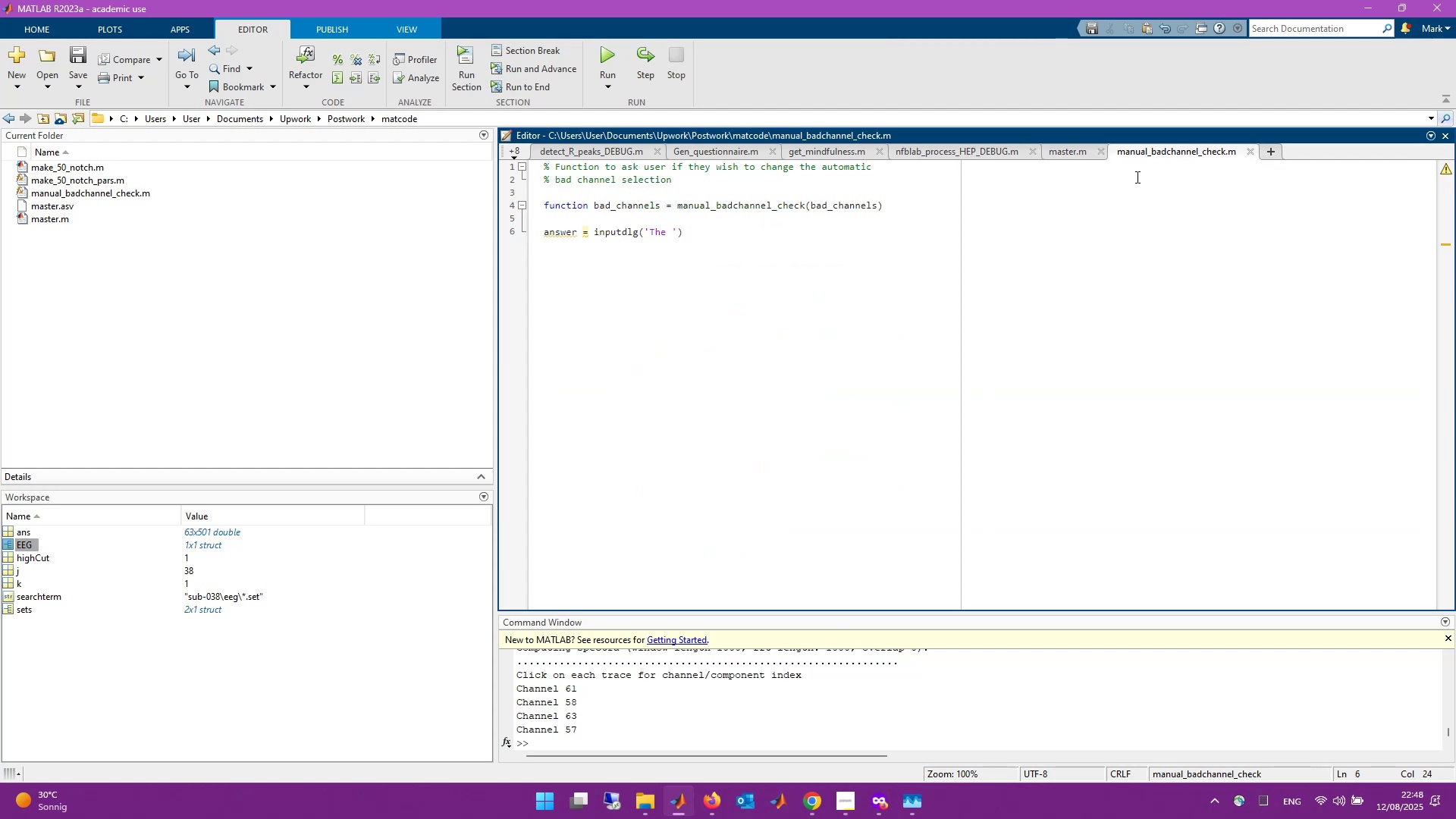 
key(Backspace)
key(Backspace)
key(Backspace)
key(Backspace)
type(The )
key(Backspace)
key(Backspace)
key(Backspace)
key(Backspace)
type(The programme )
 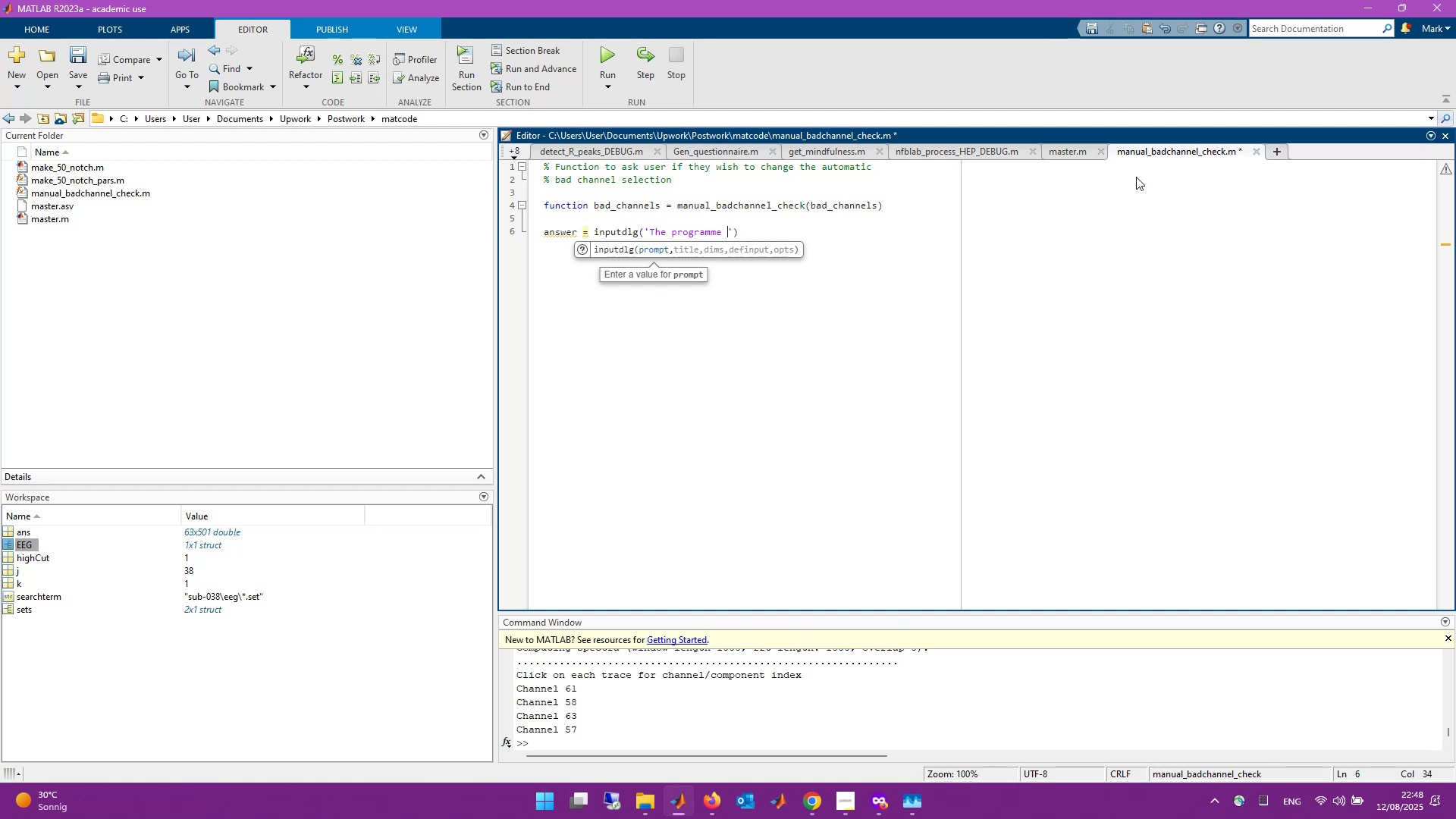 
type(selected )
key(Backspace)
 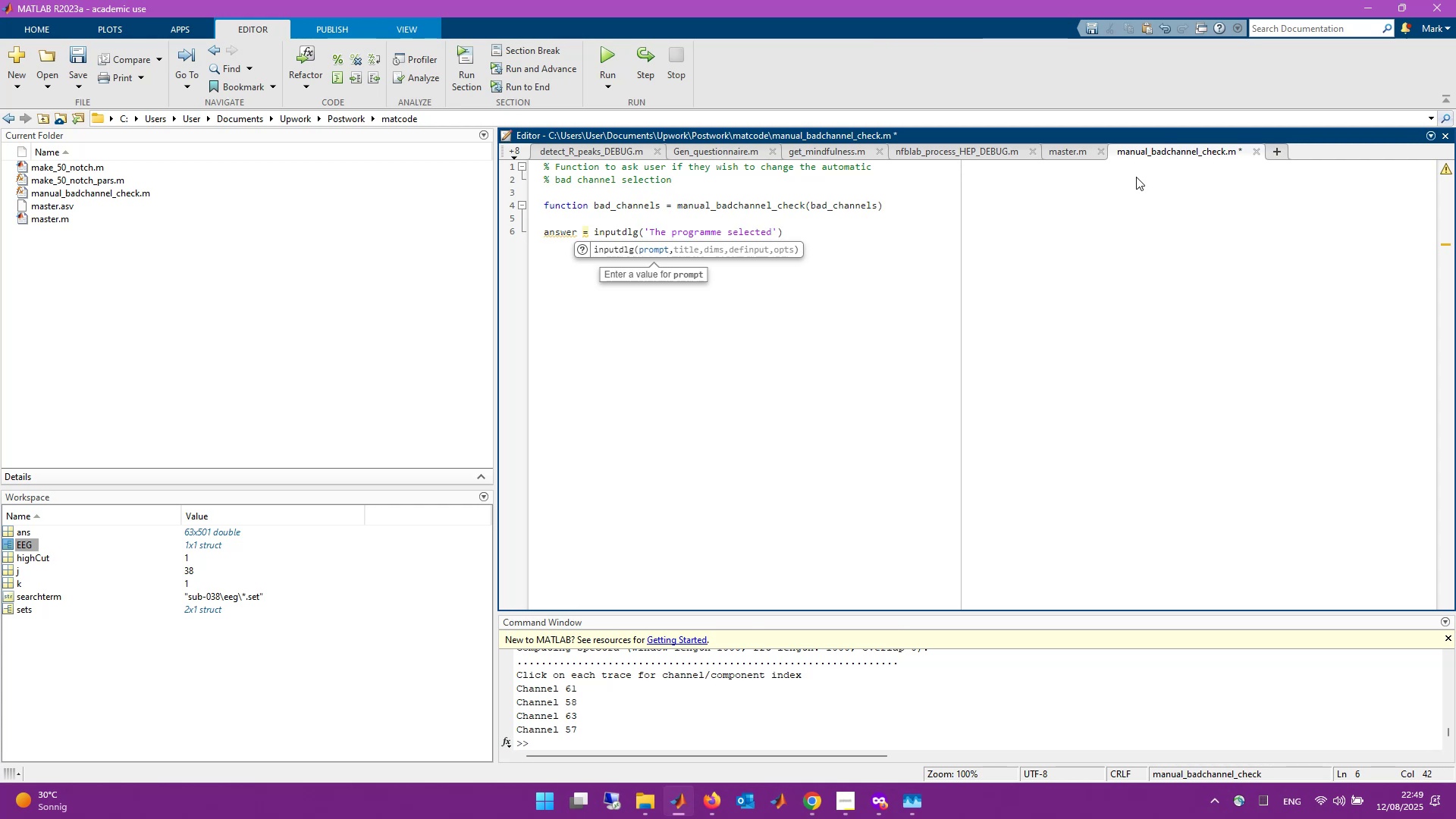 
key(ArrowUp)
 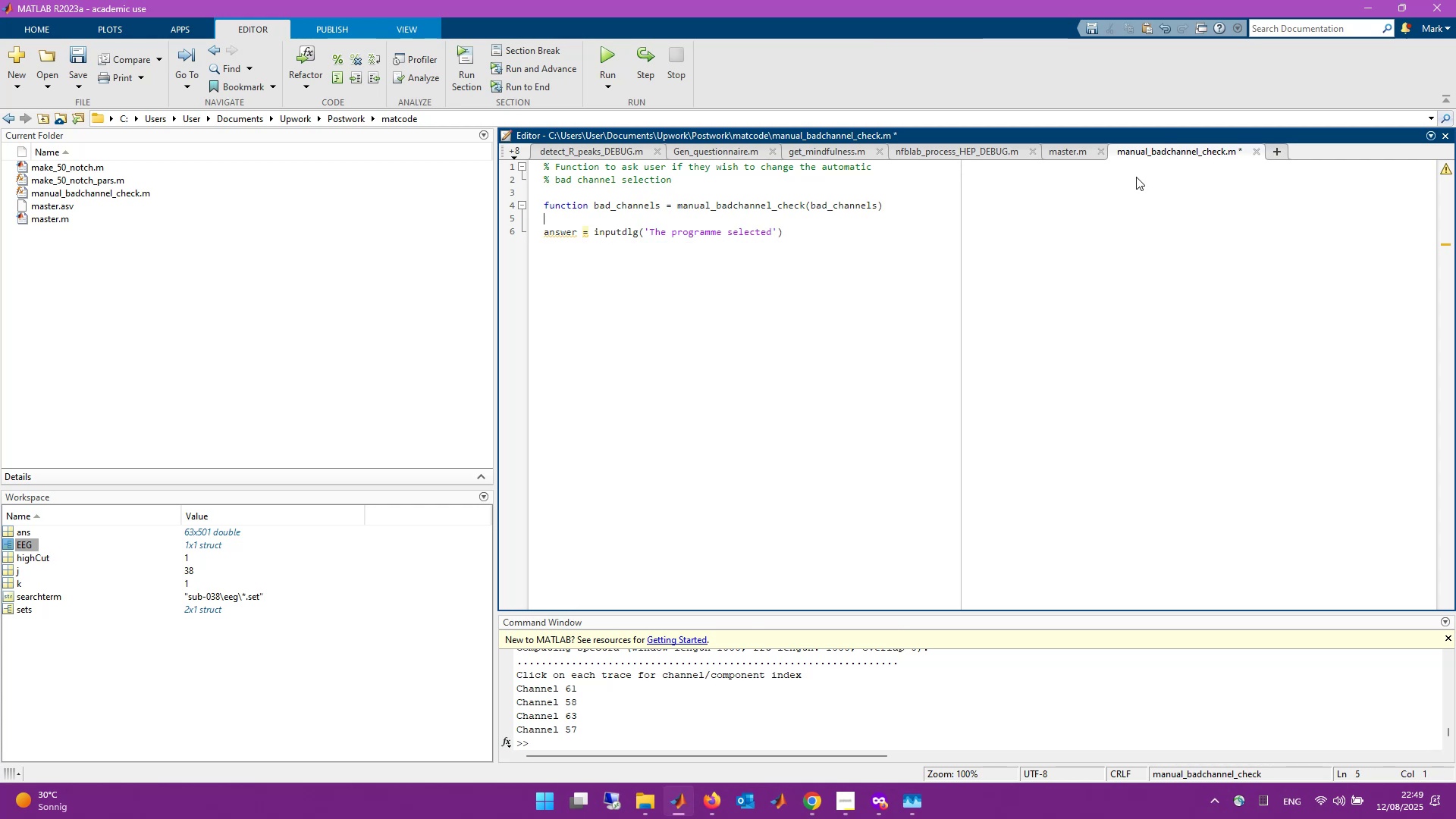 
key(Enter)
 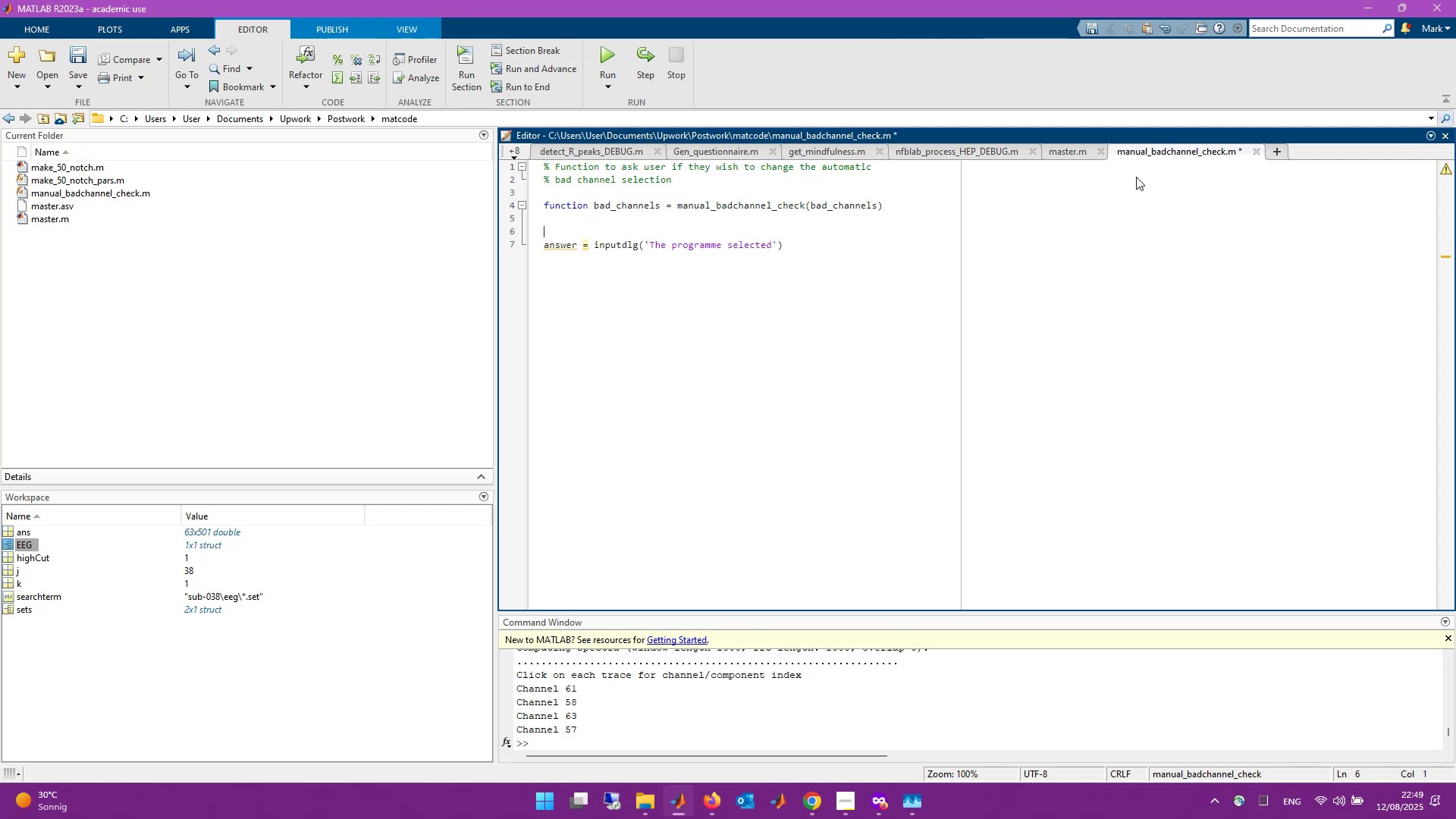 
type(text = `The )
key(Backspace)
key(Backspace)
key(Backspace)
key(Backspace)
key(Backspace)
type(strcat(')
key(Backspace)
type(`Te prg)
key(Backspace)
type(ogramme selected )
key(Backspace)
type( )
 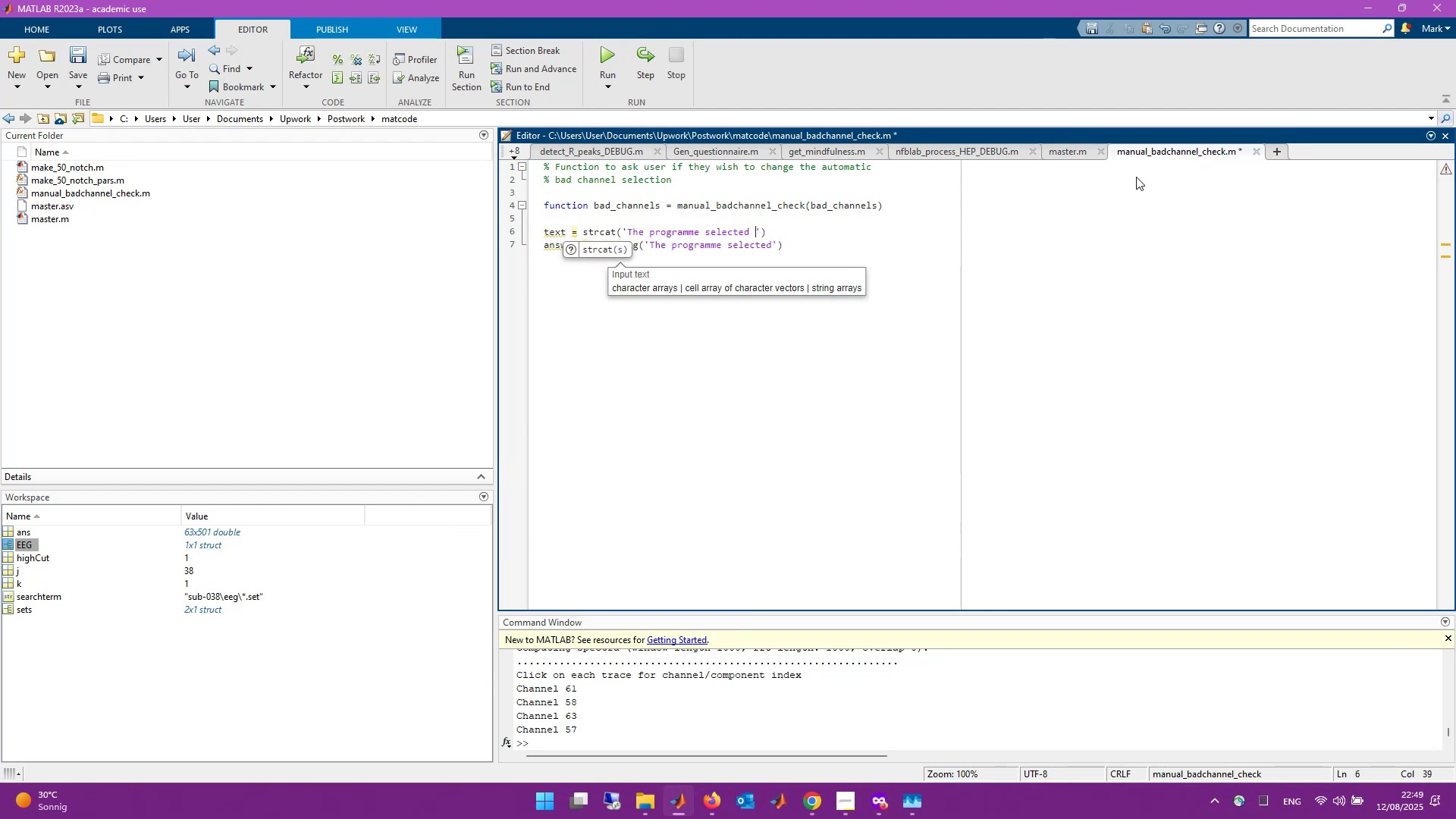 
hold_key(key=H, duration=12.34)
 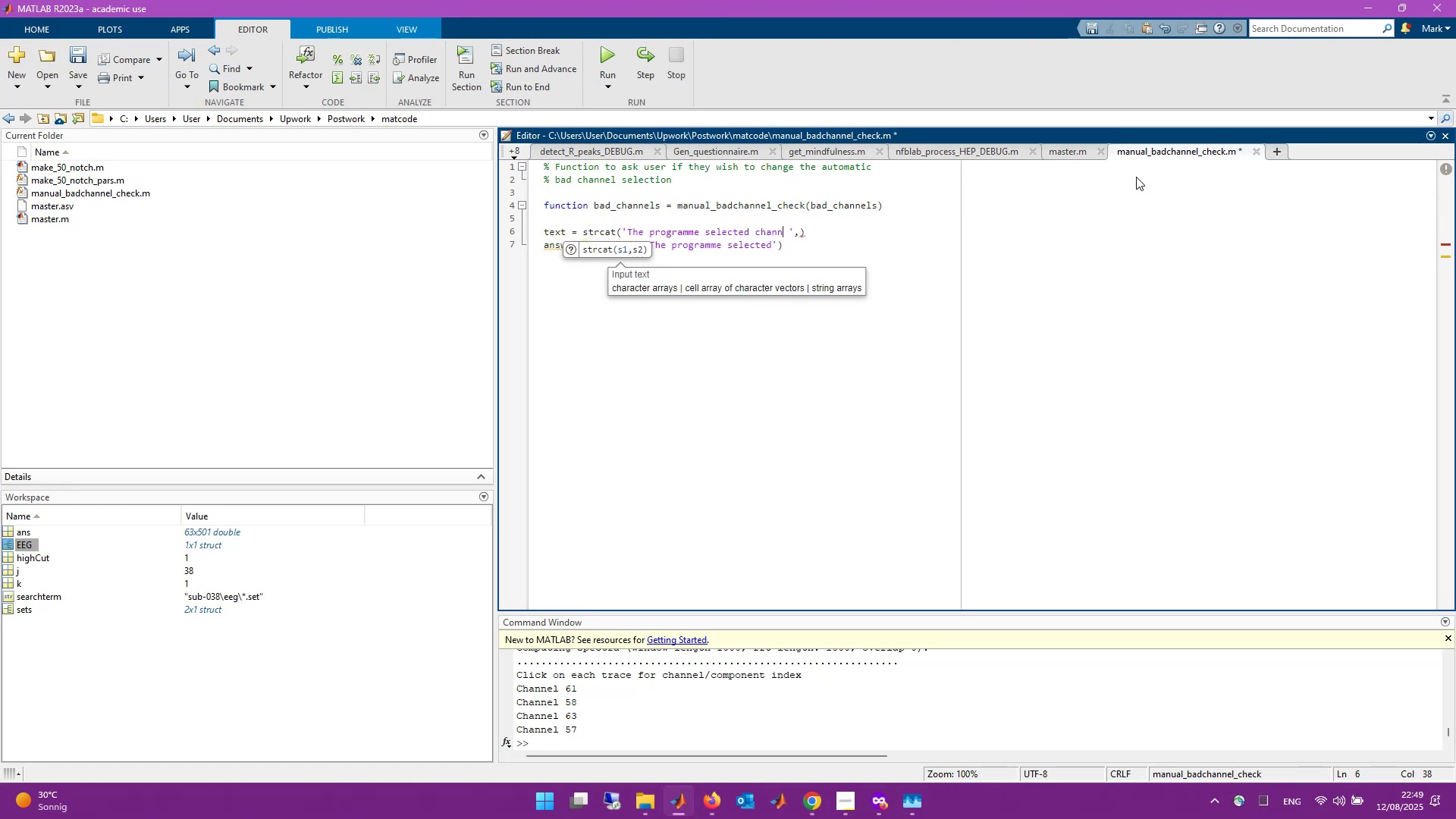 
key(ArrowRight)
 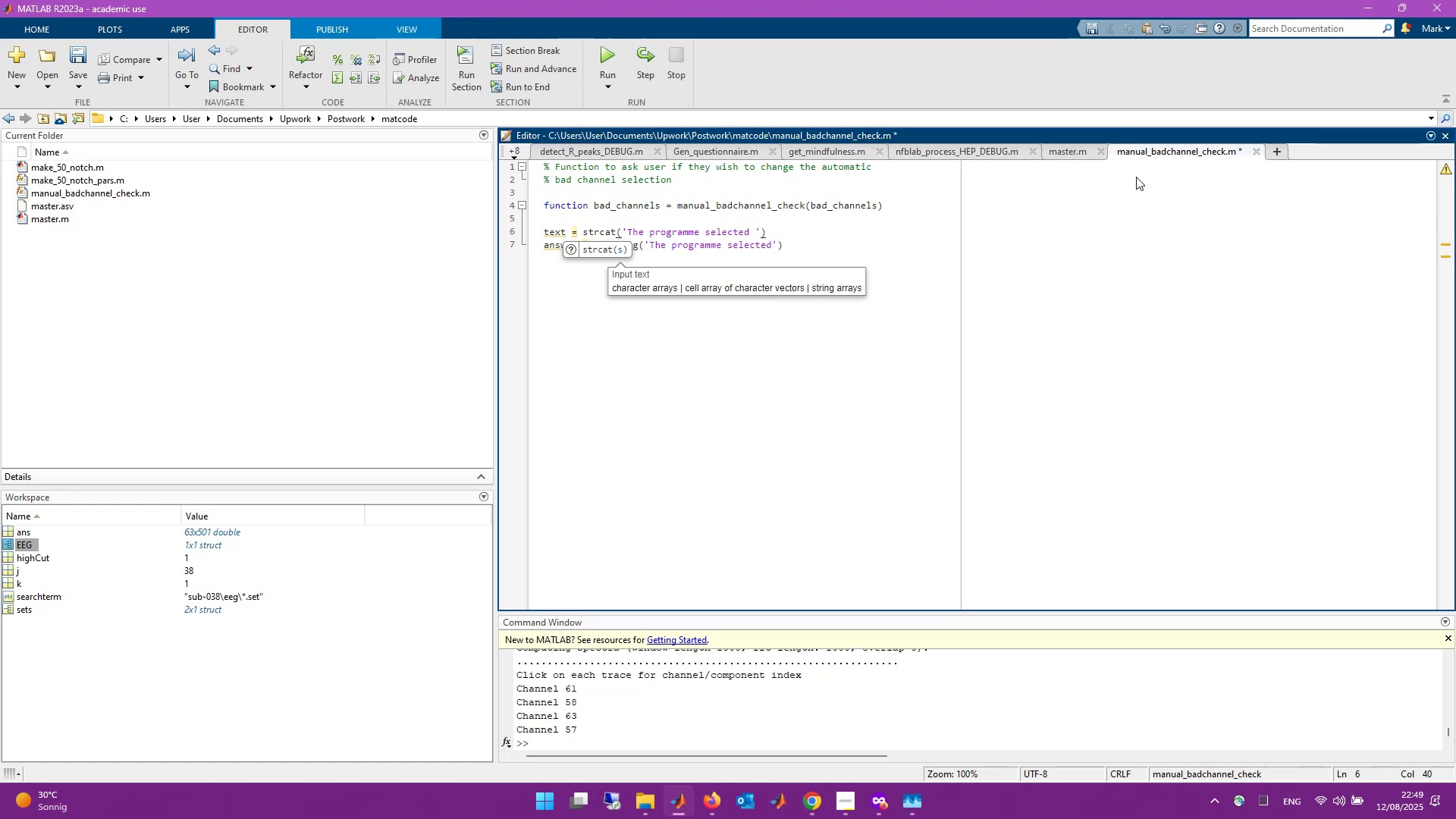 
key(Comma)
 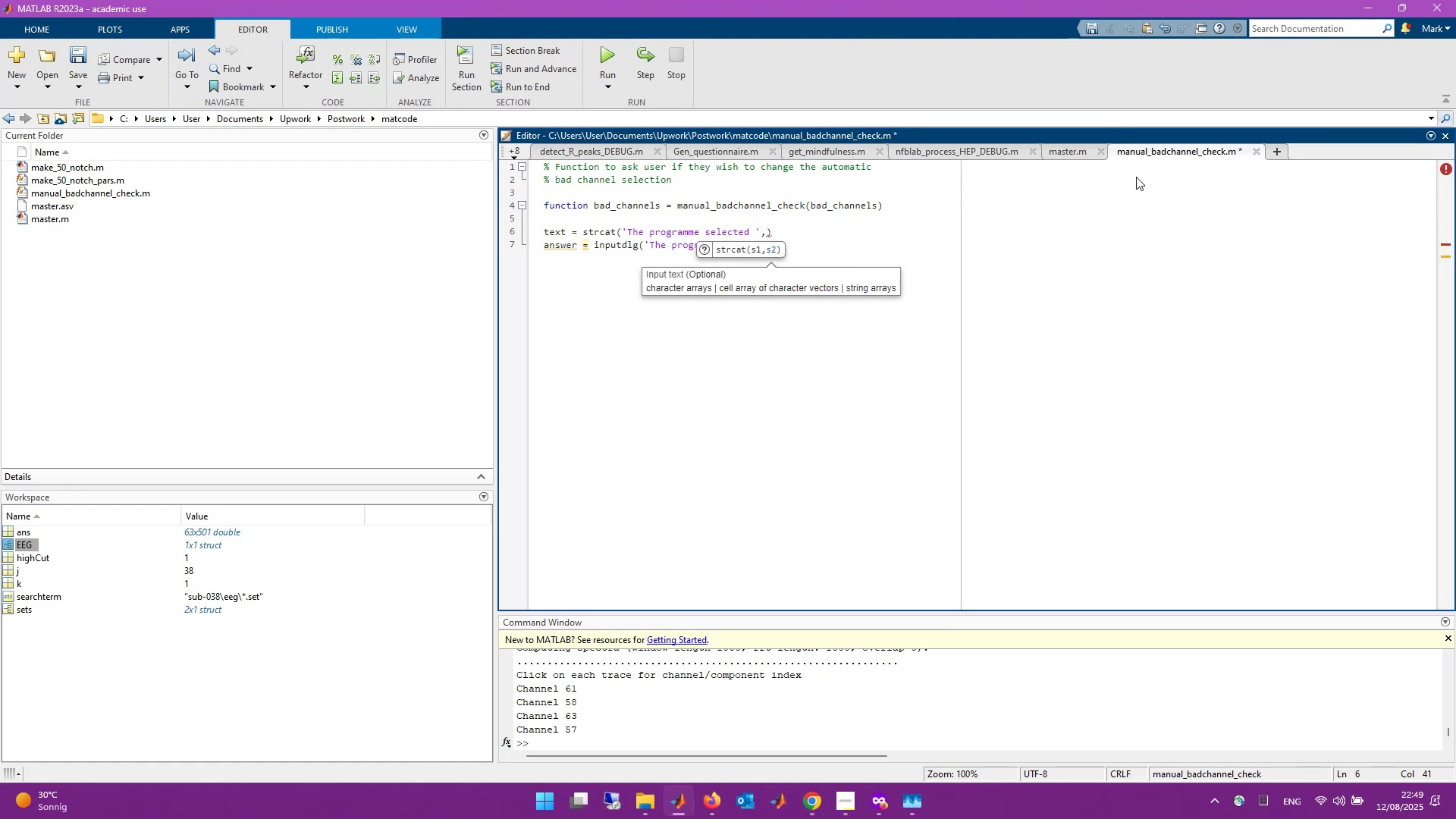 
key(ArrowLeft)
 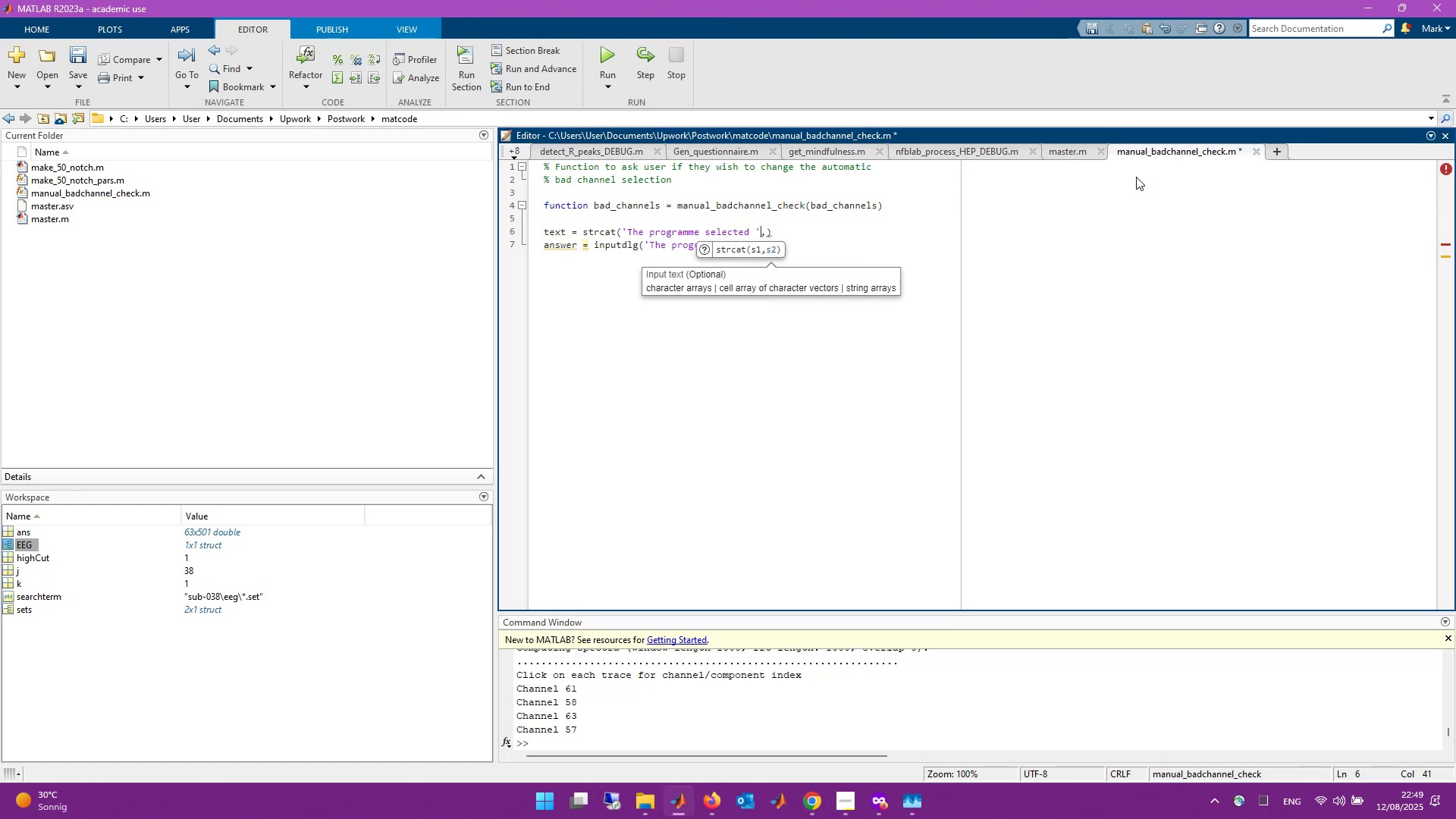 
key(ArrowLeft)
 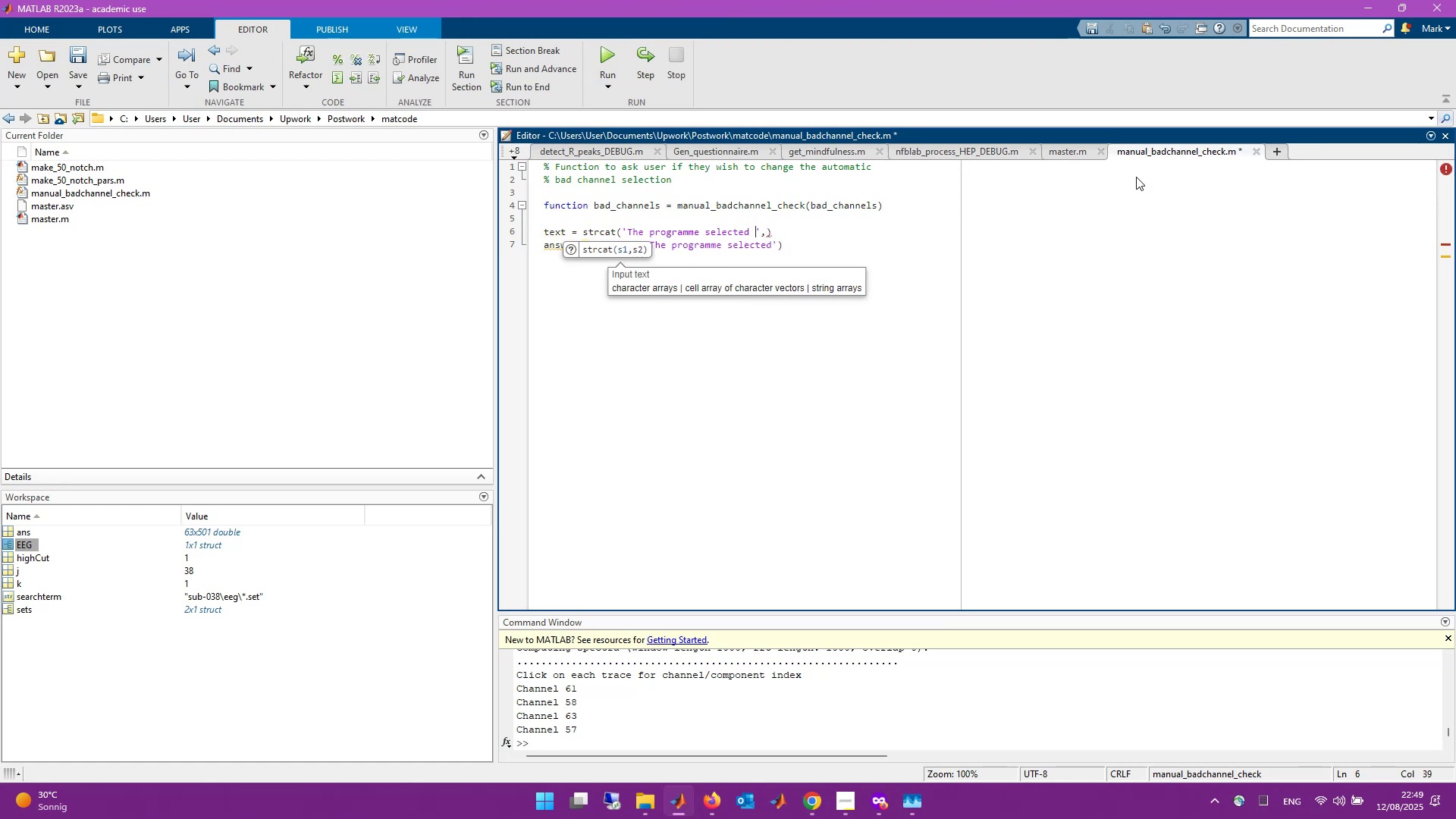 
key(ArrowLeft)
 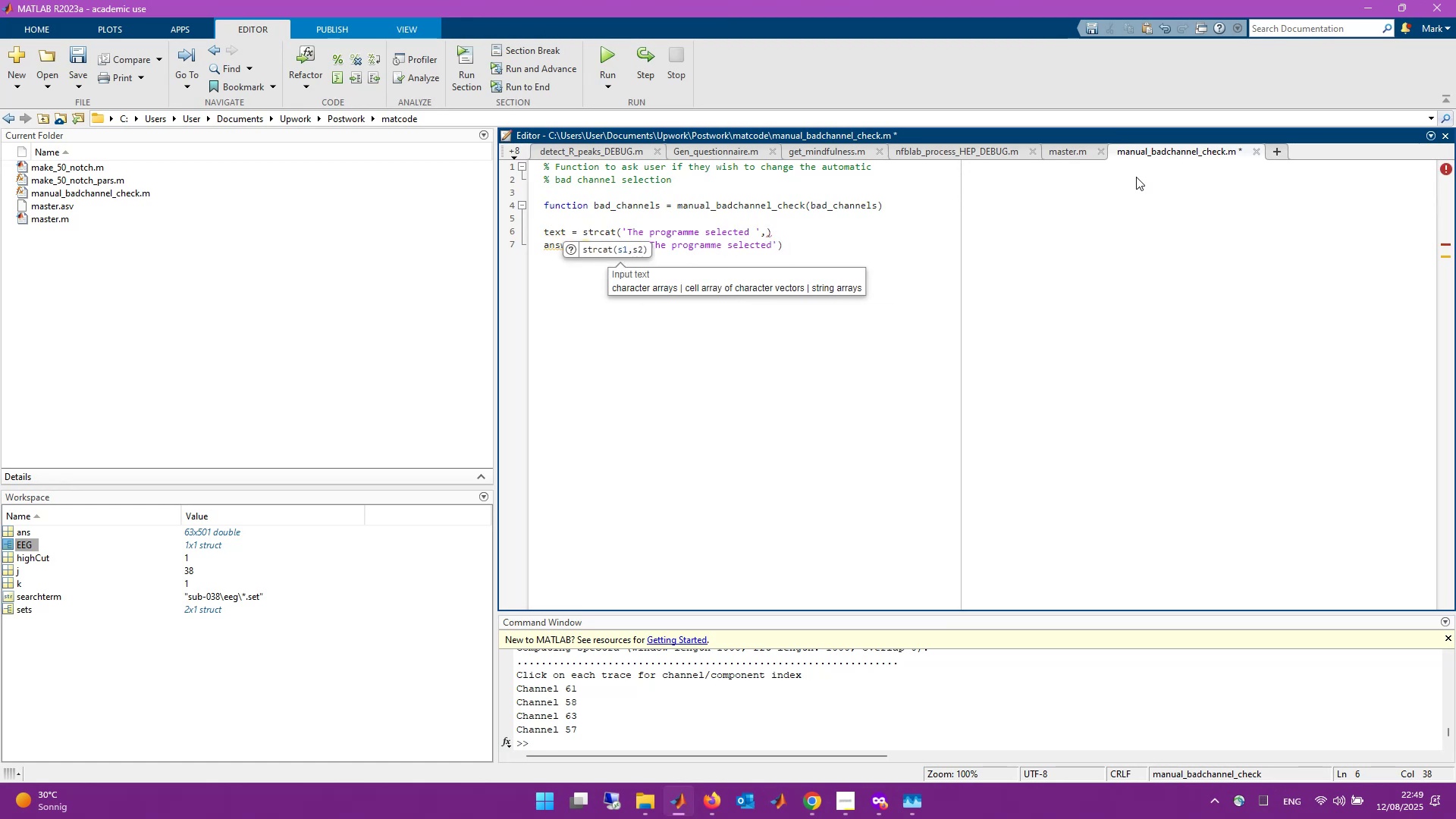 
type( cannels)
 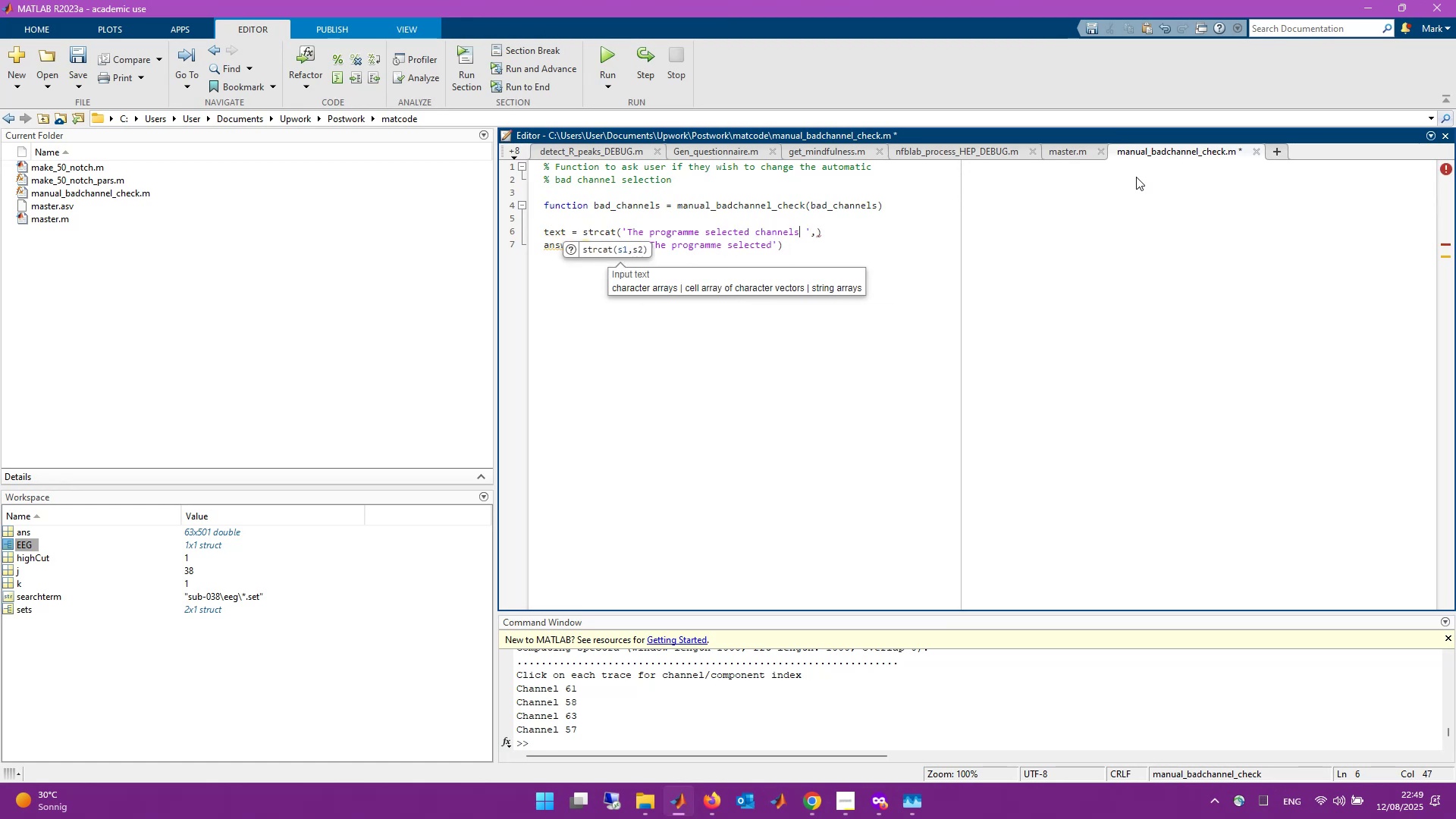 
key(Control+ArrowRight)
 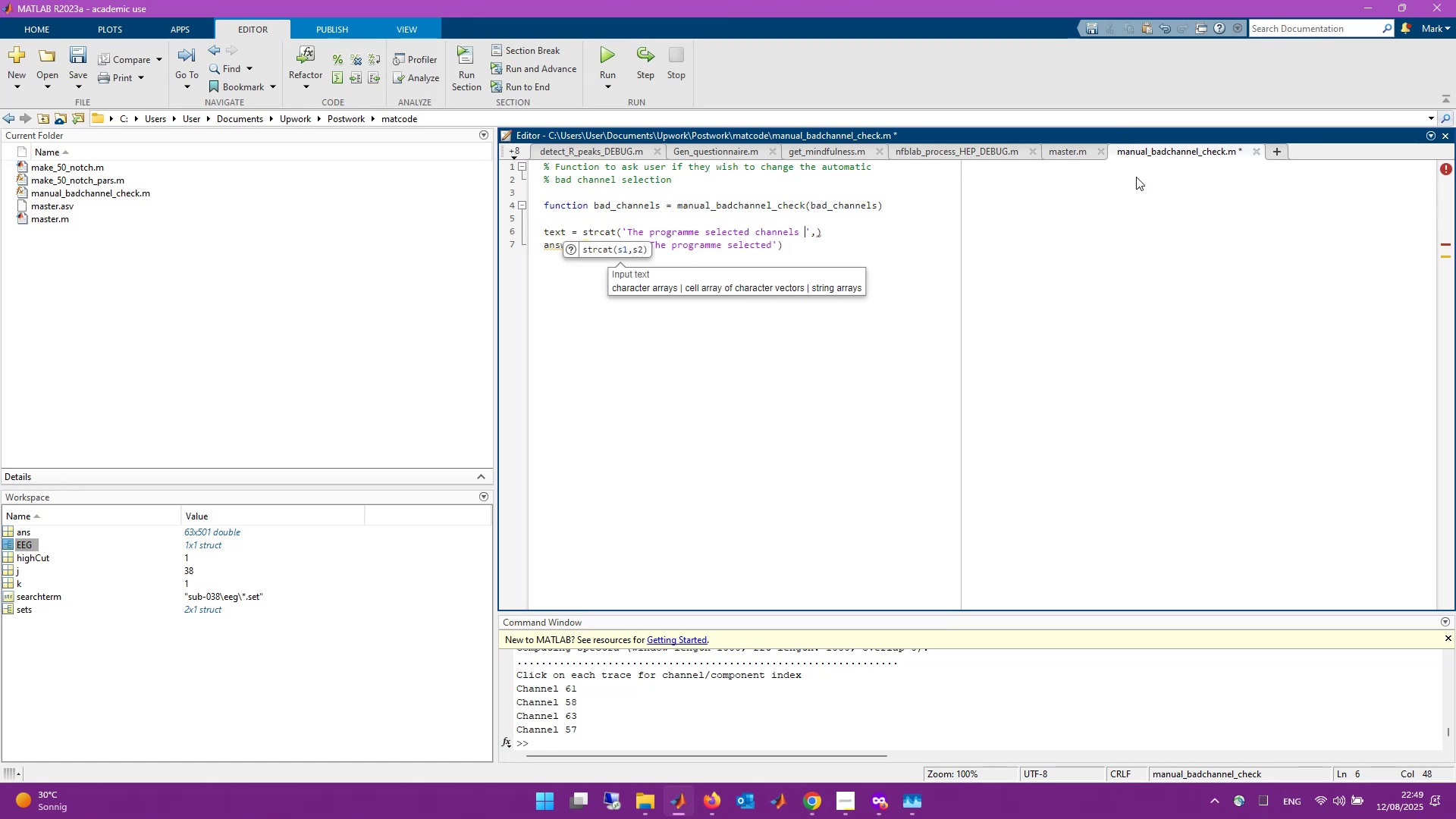 
key(Control+ArrowRight)
 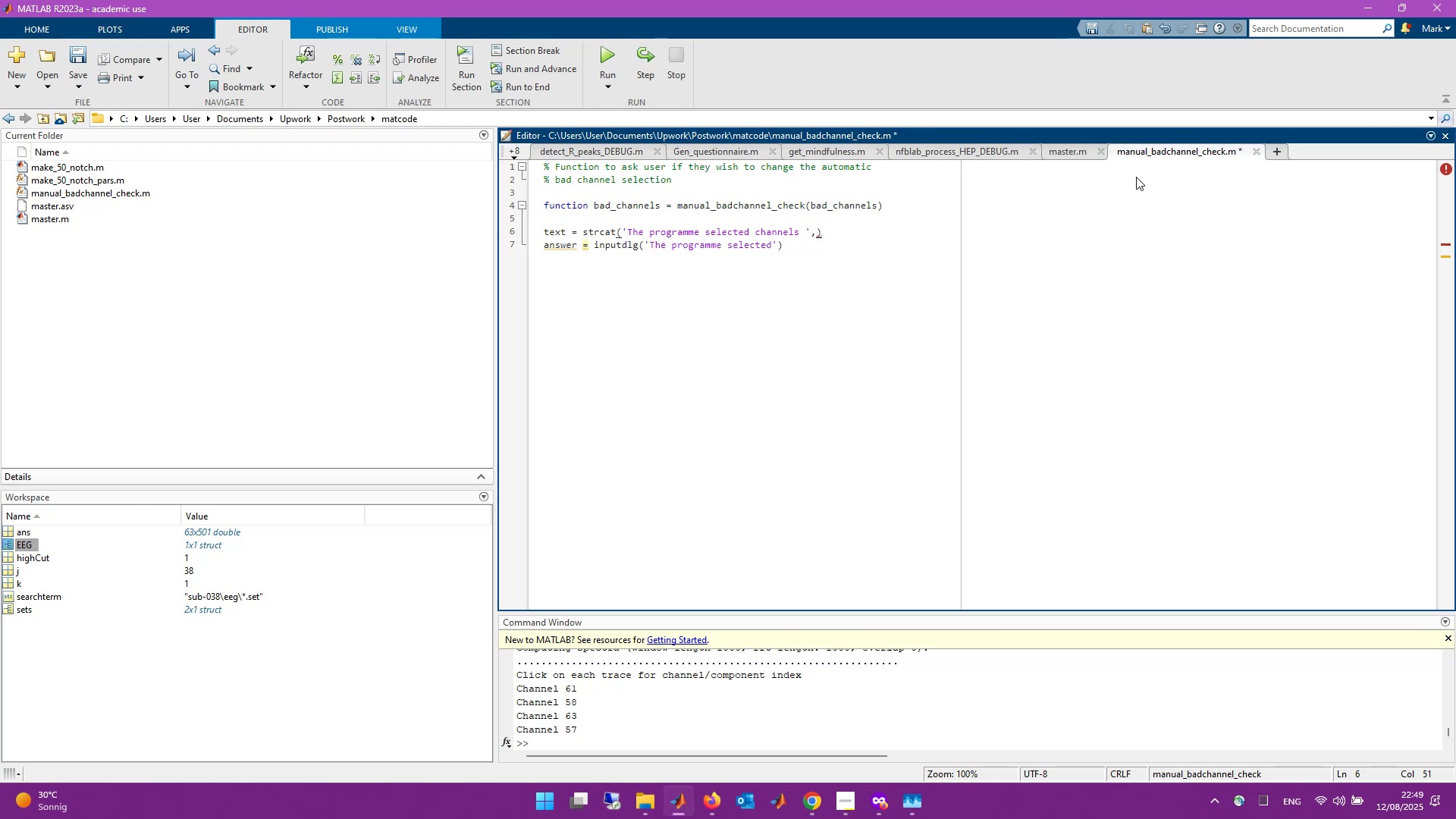 
key(ArrowLeft)
 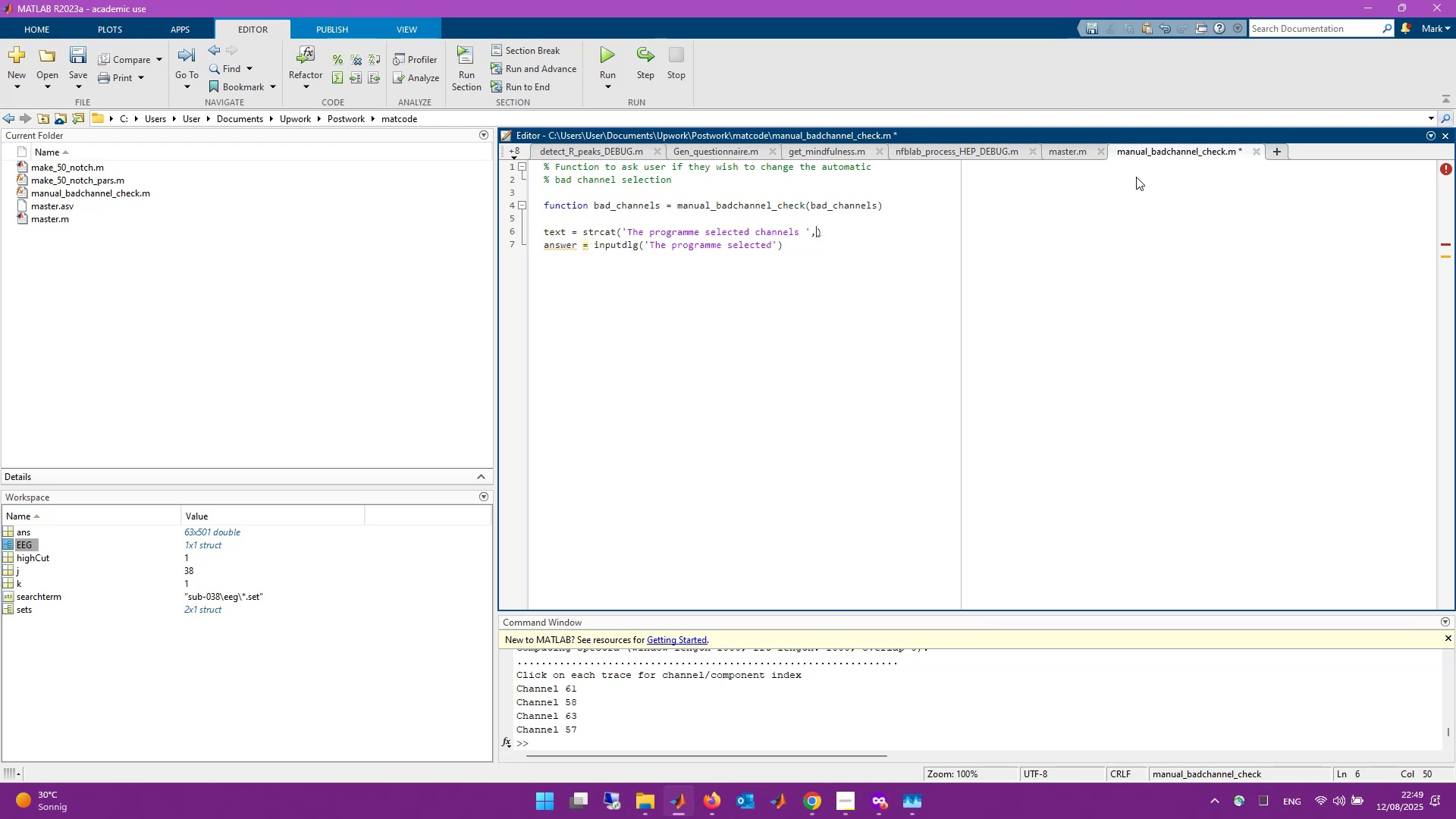 
type(num2s)
key(Tab)
type((bad)
key(Tab)
 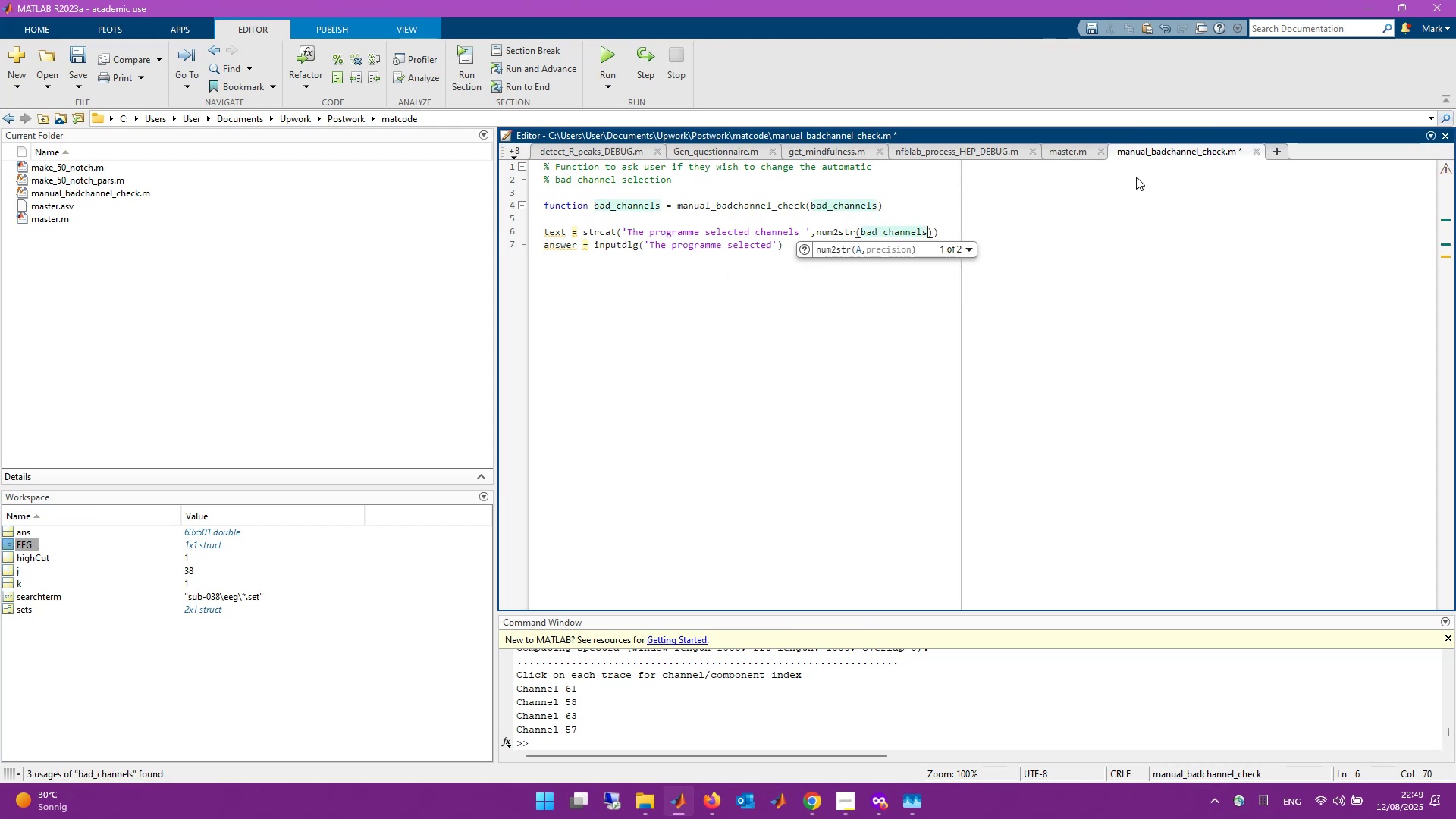 
key(ArrowRight)
 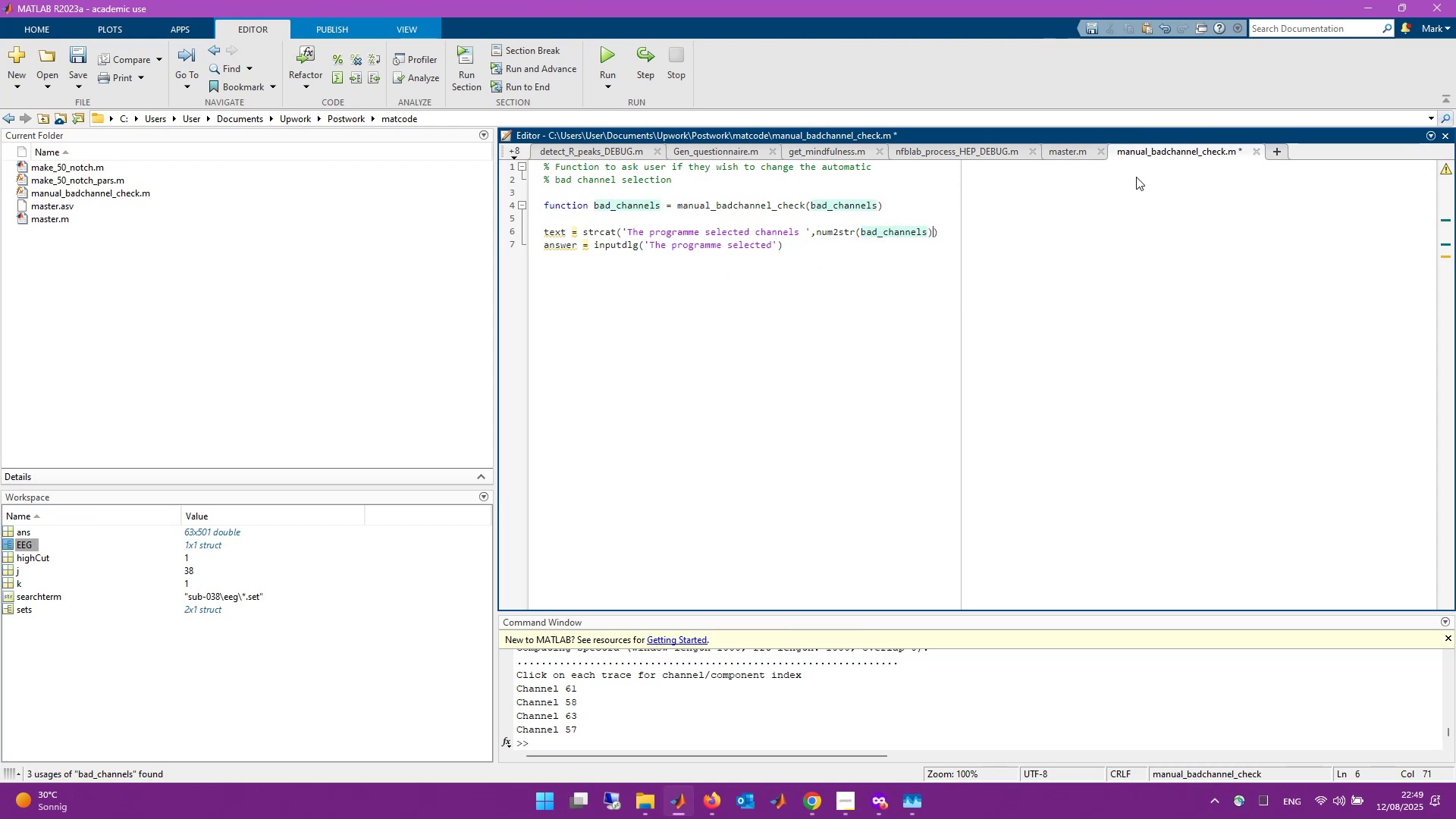 
type(,` to be removed. Do you iwsh)
key(Backspace)
key(Backspace)
key(Backspace)
key(Backspace)
type(wish to chage the e)
key(Backspace)
type(sle)
key(Backspace)
key(Backspace)
type(electio)
 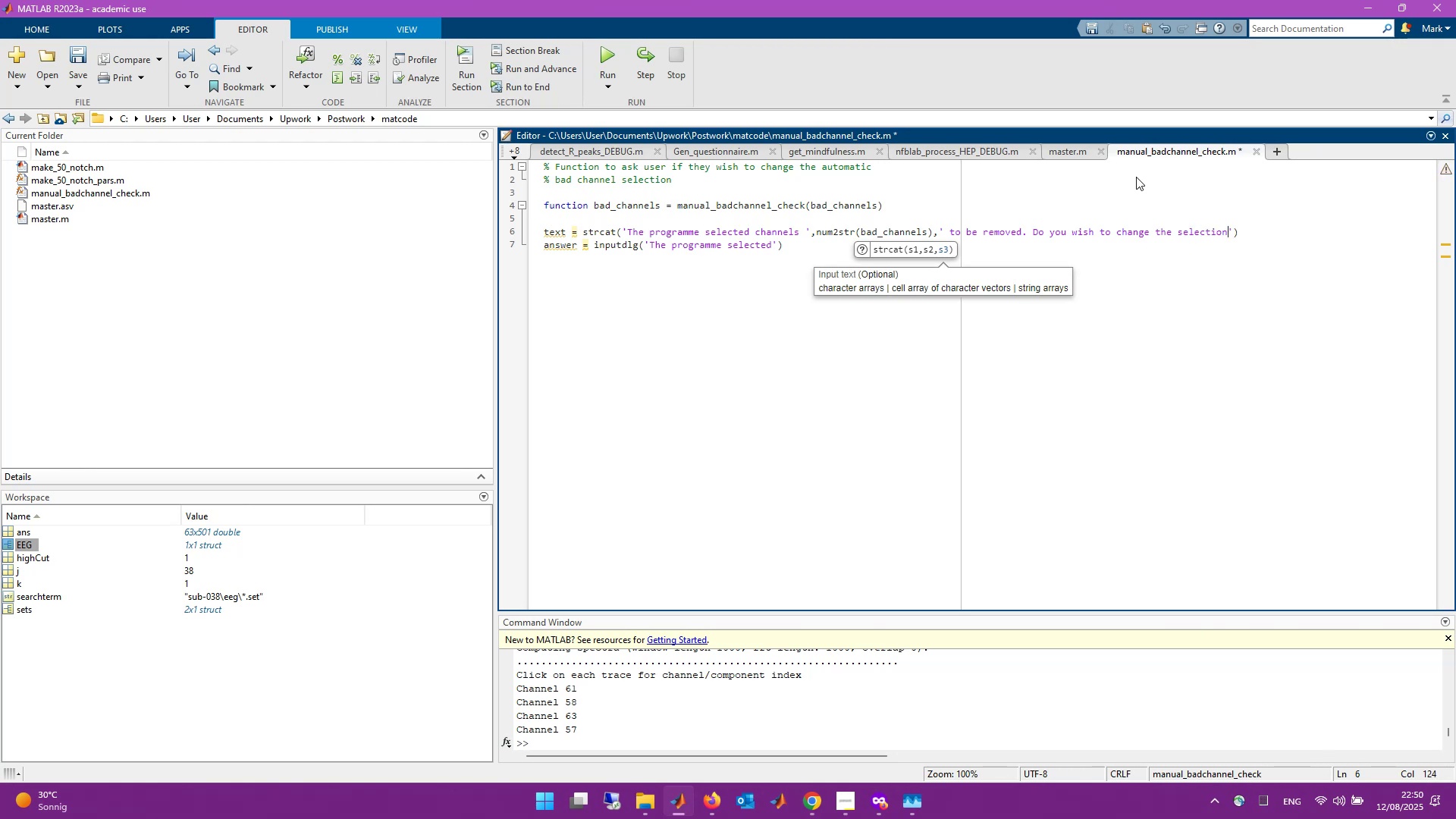 
 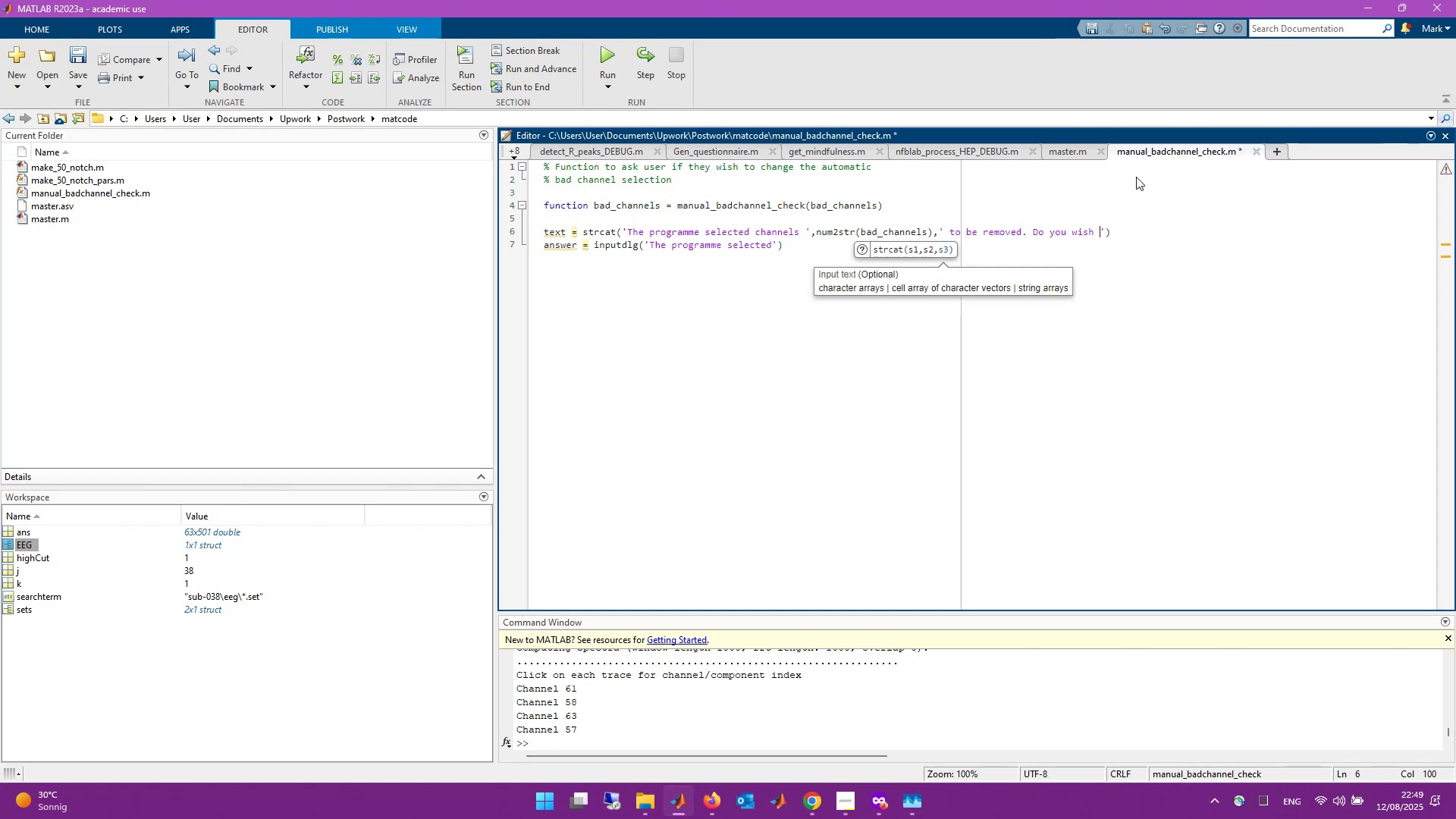 
hold_key(key=N, duration=4.47)
 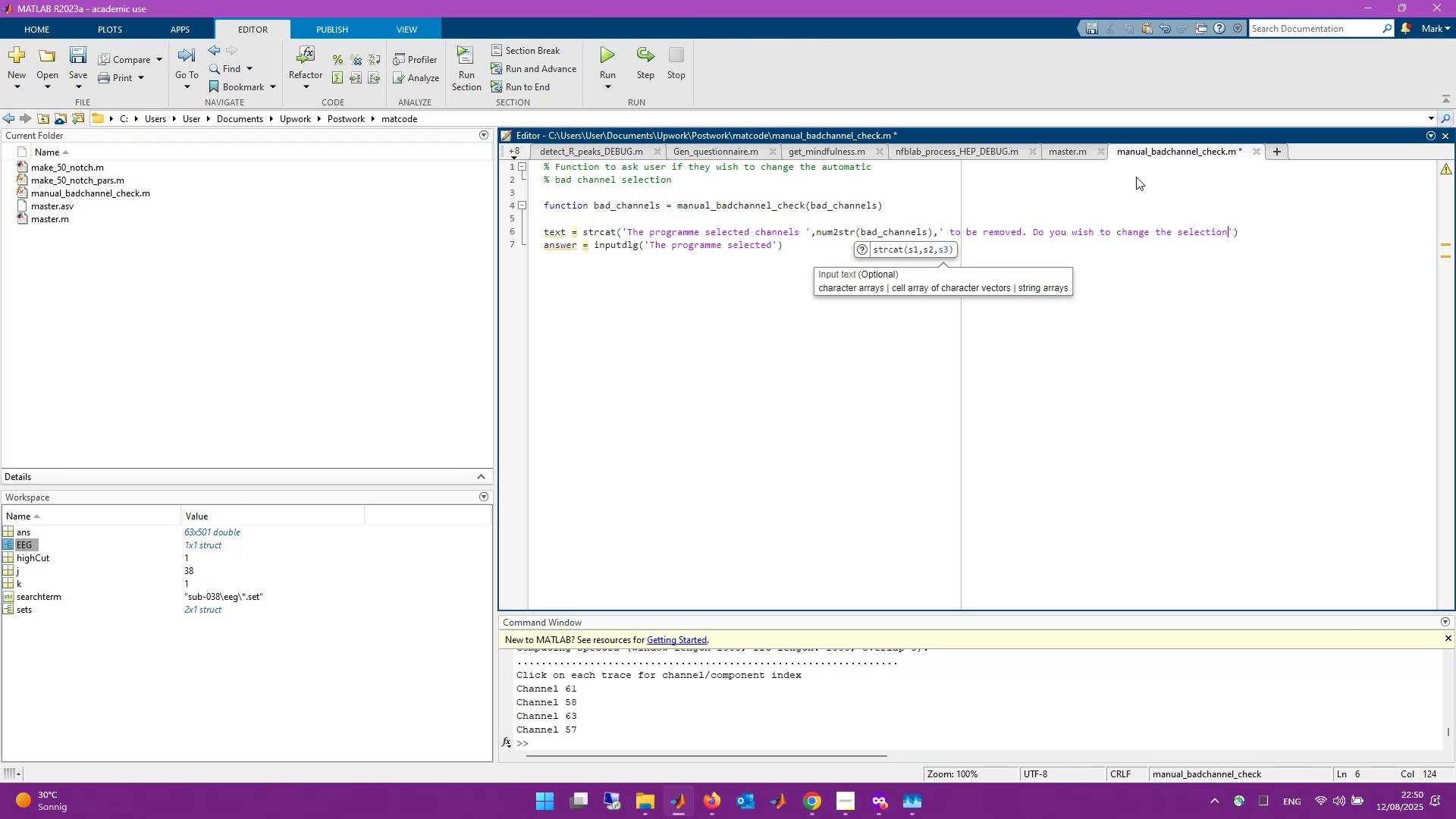 
hold_key(key=ArrowLeft, duration=1.5)
 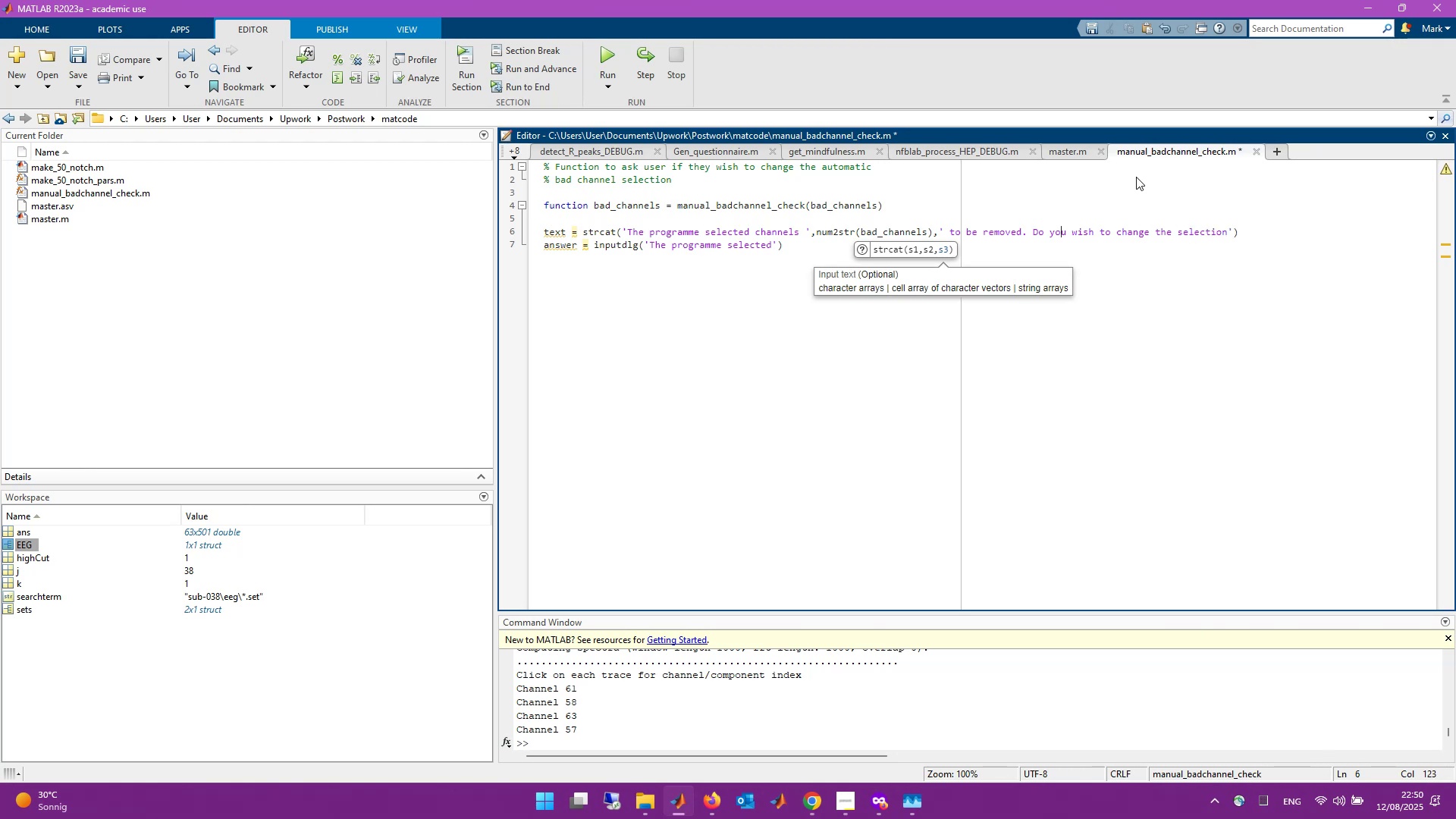 
key(ArrowLeft)
 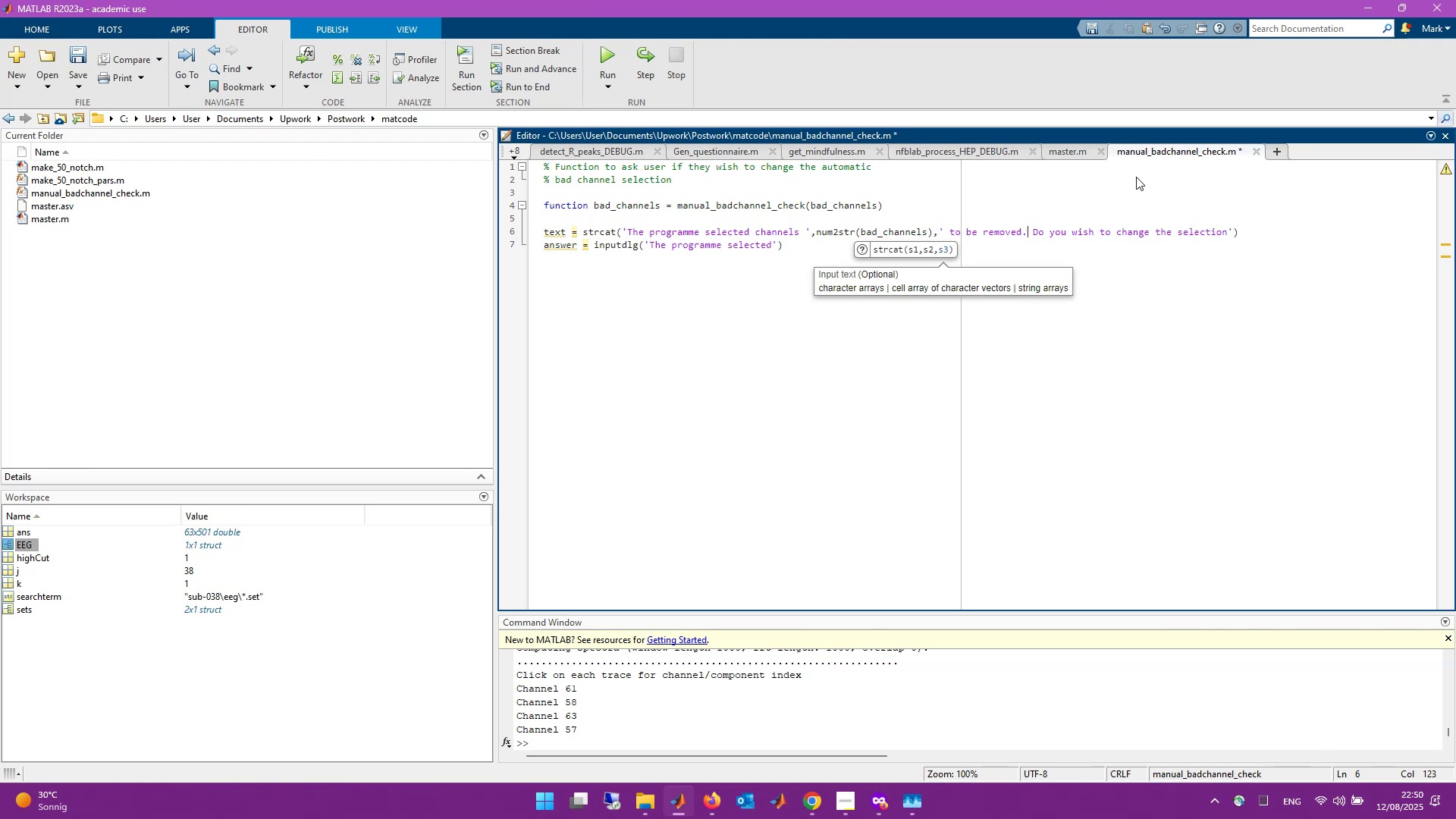 
hold_key(key=ArrowLeft, duration=0.83)
 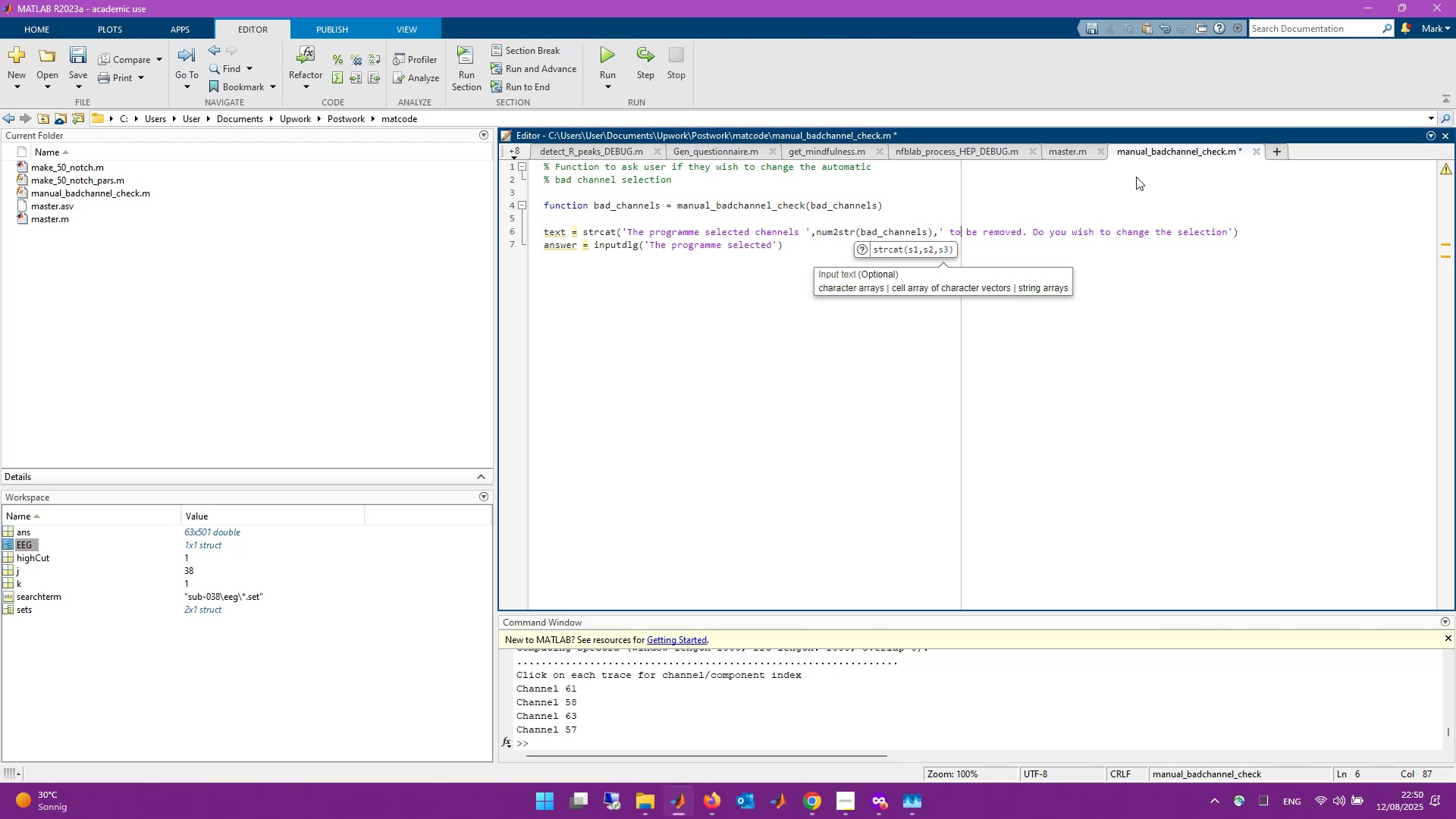 
key(ArrowLeft)
 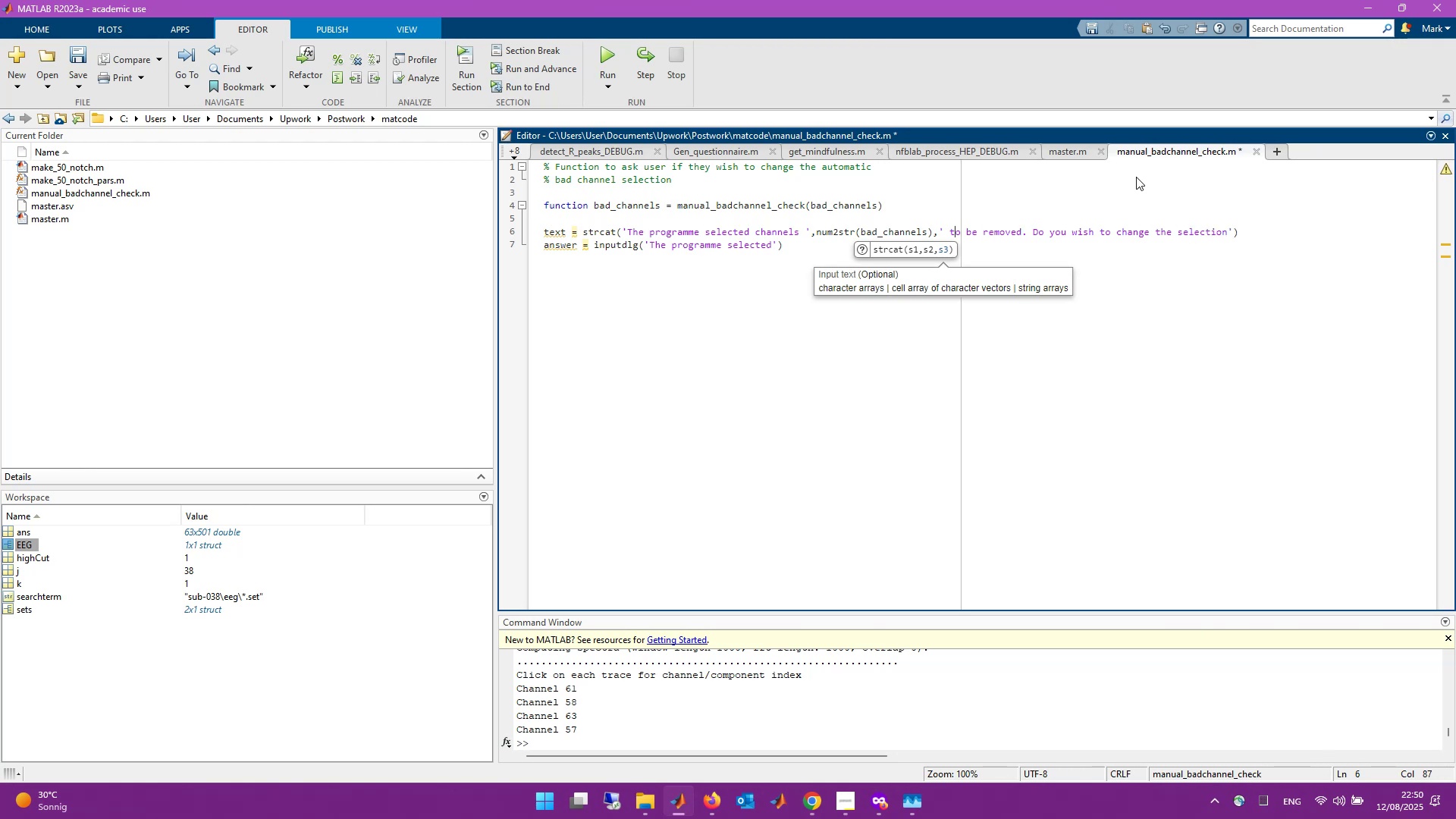 
key(ArrowLeft)
 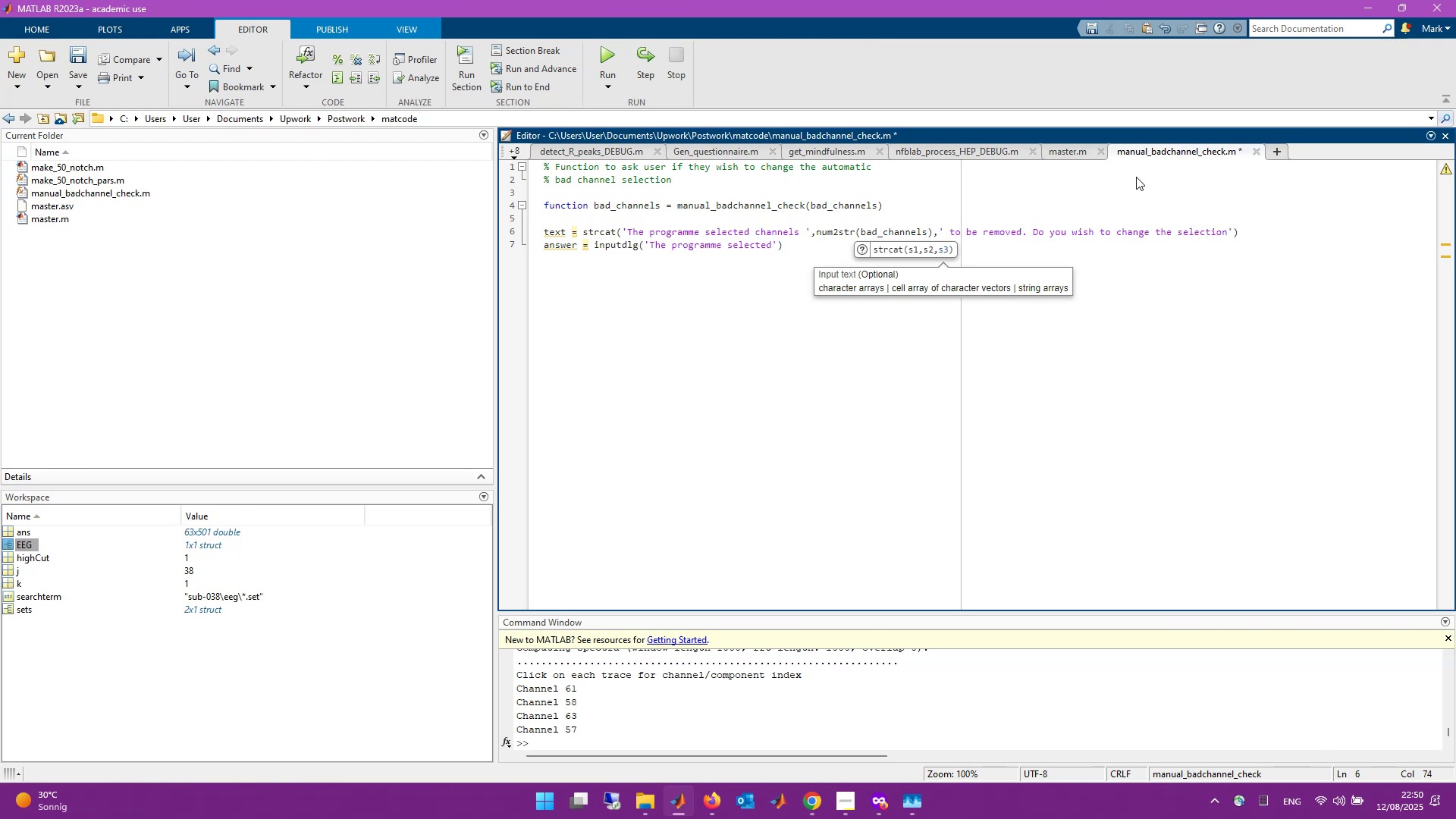 
key(ArrowRight)
 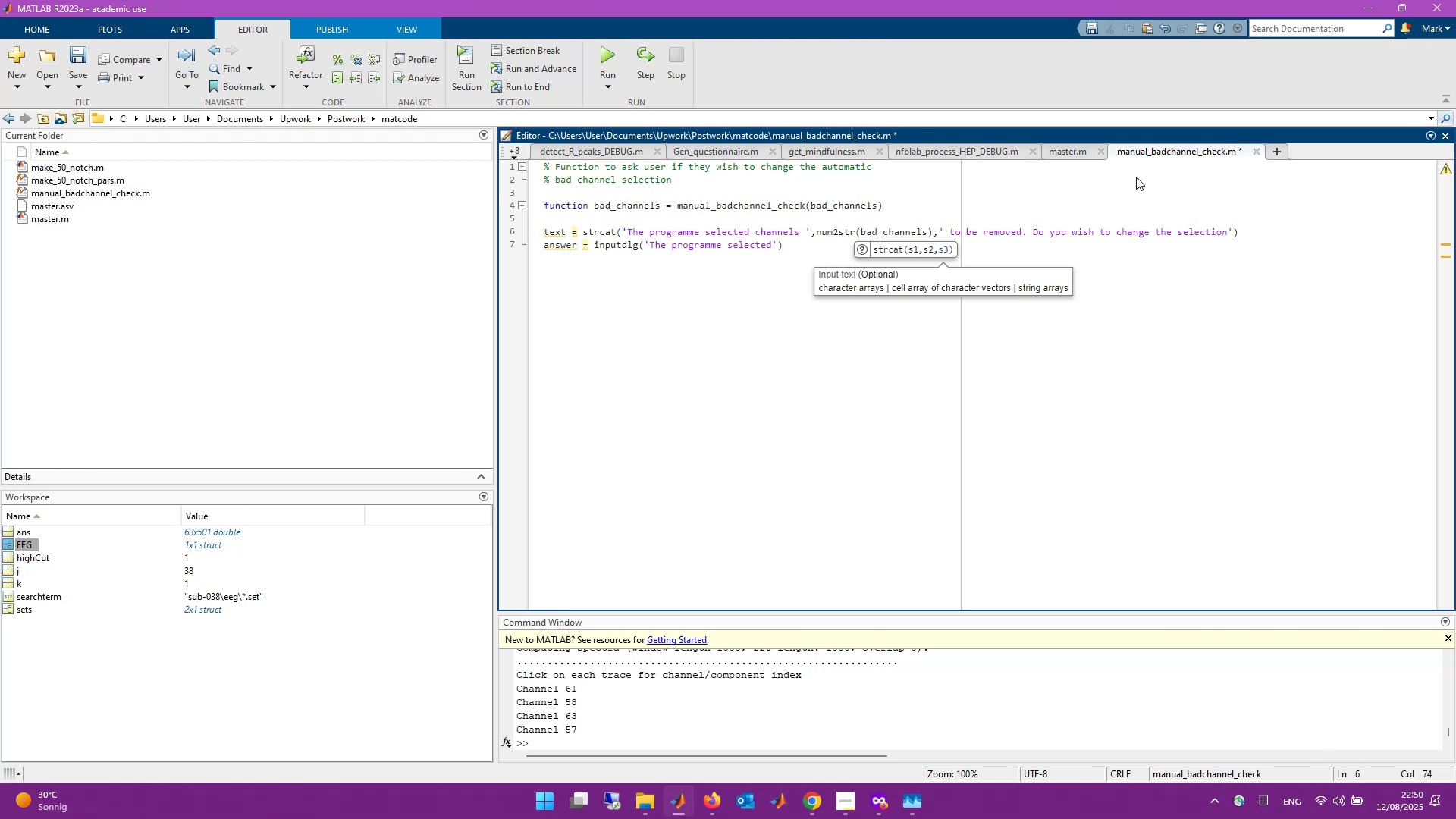 
key(ArrowRight)
 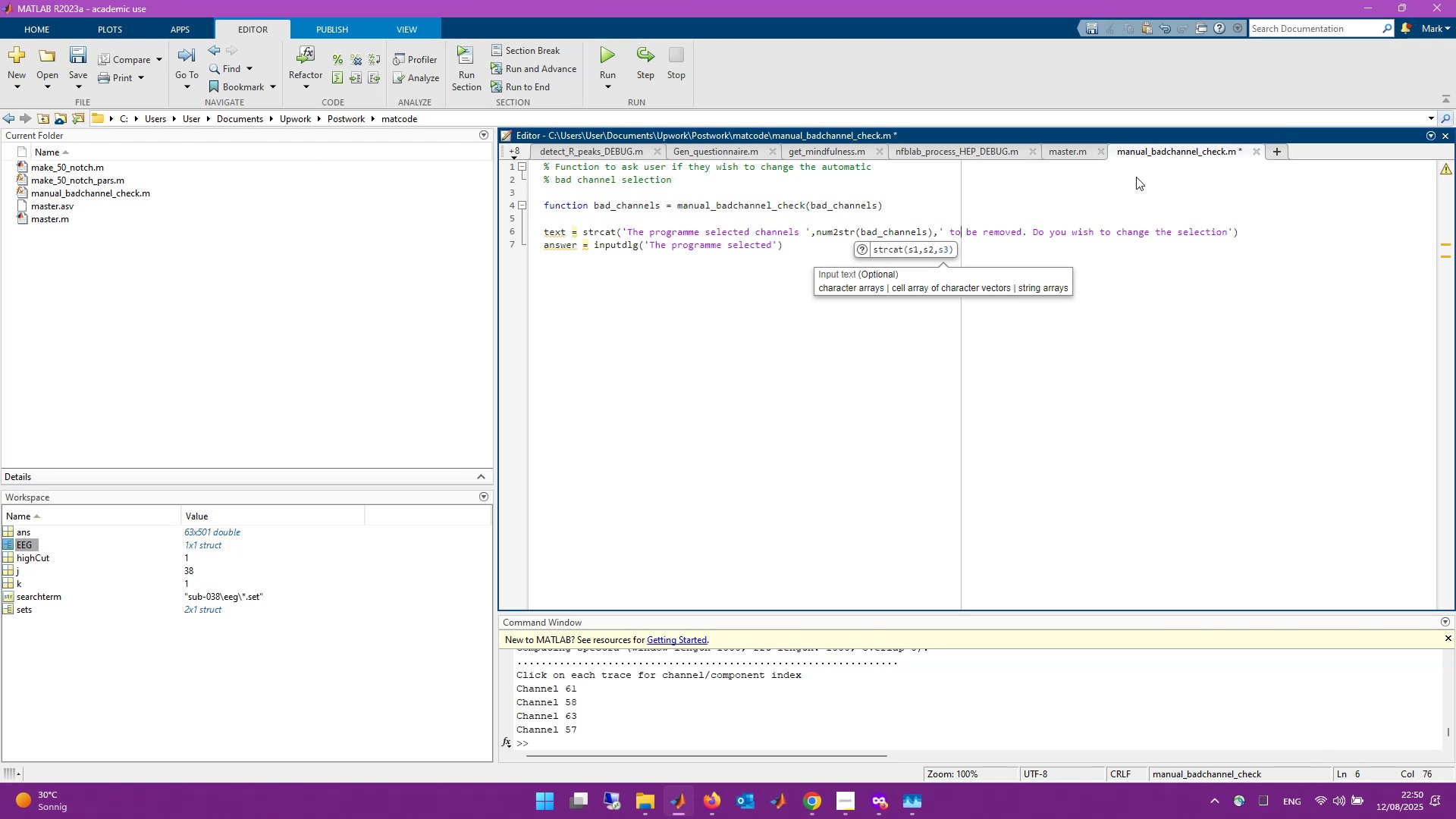 
key(Enter)
 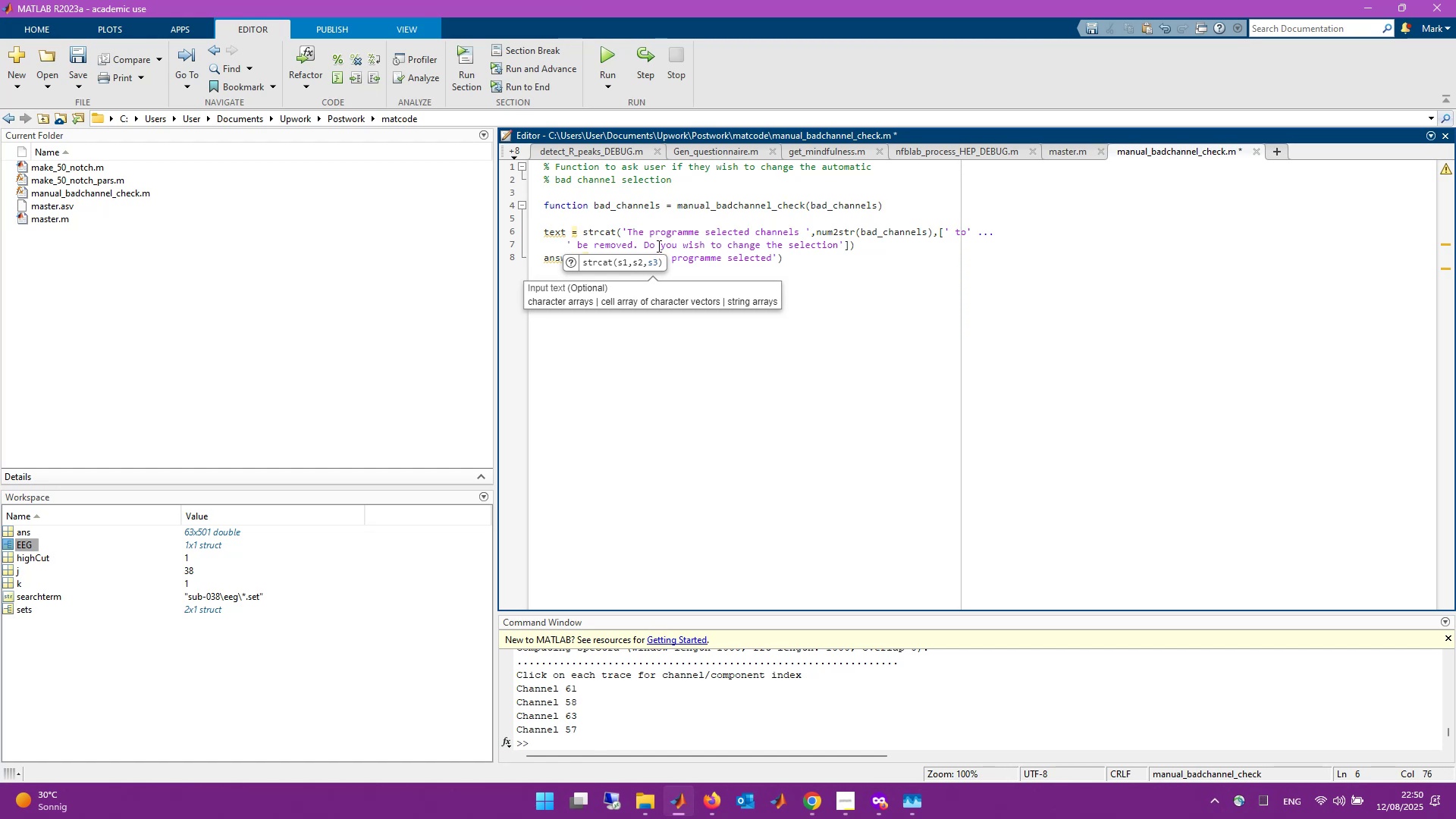 
wait(5.88)
 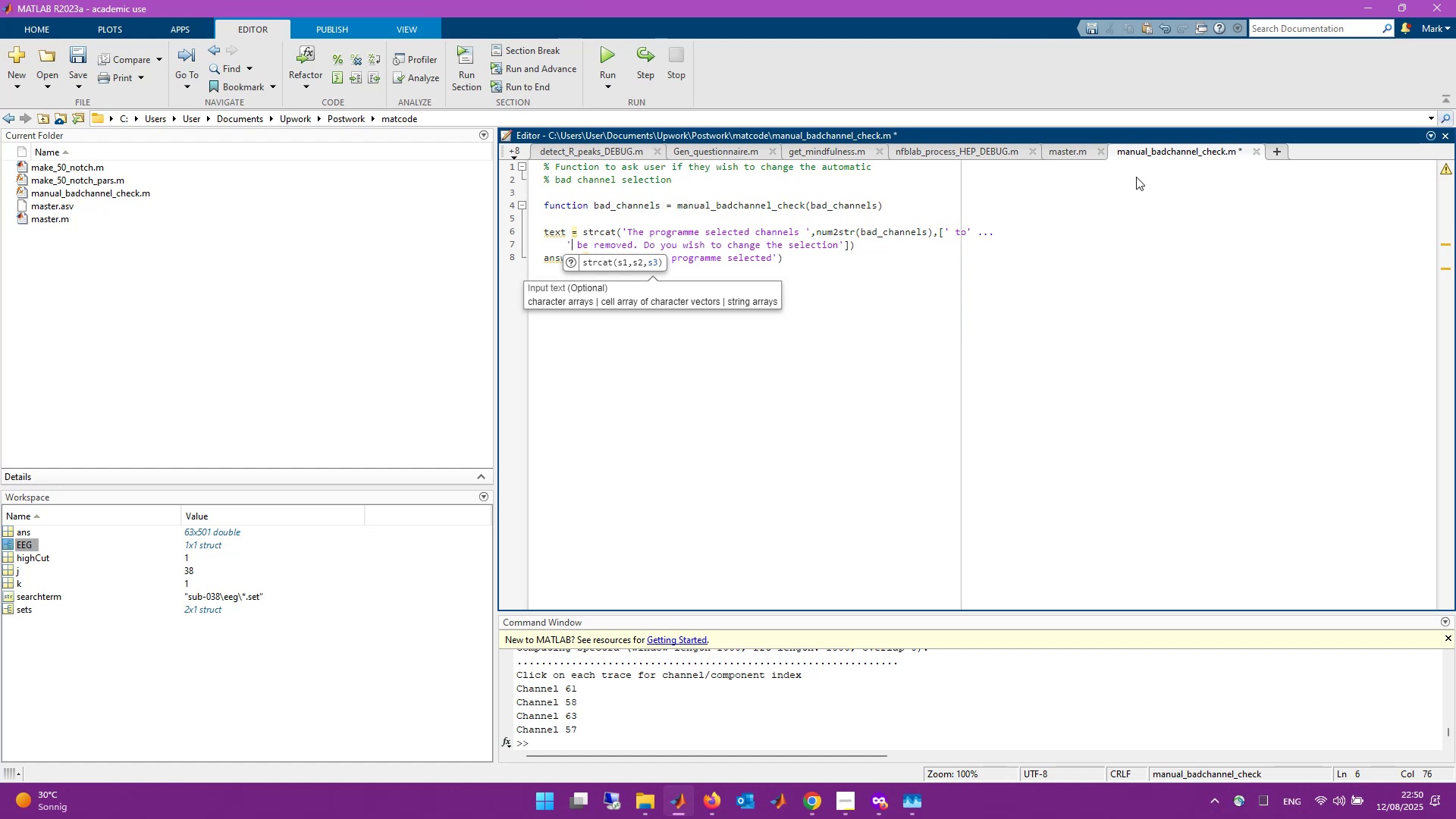 
key(ArrowLeft)
 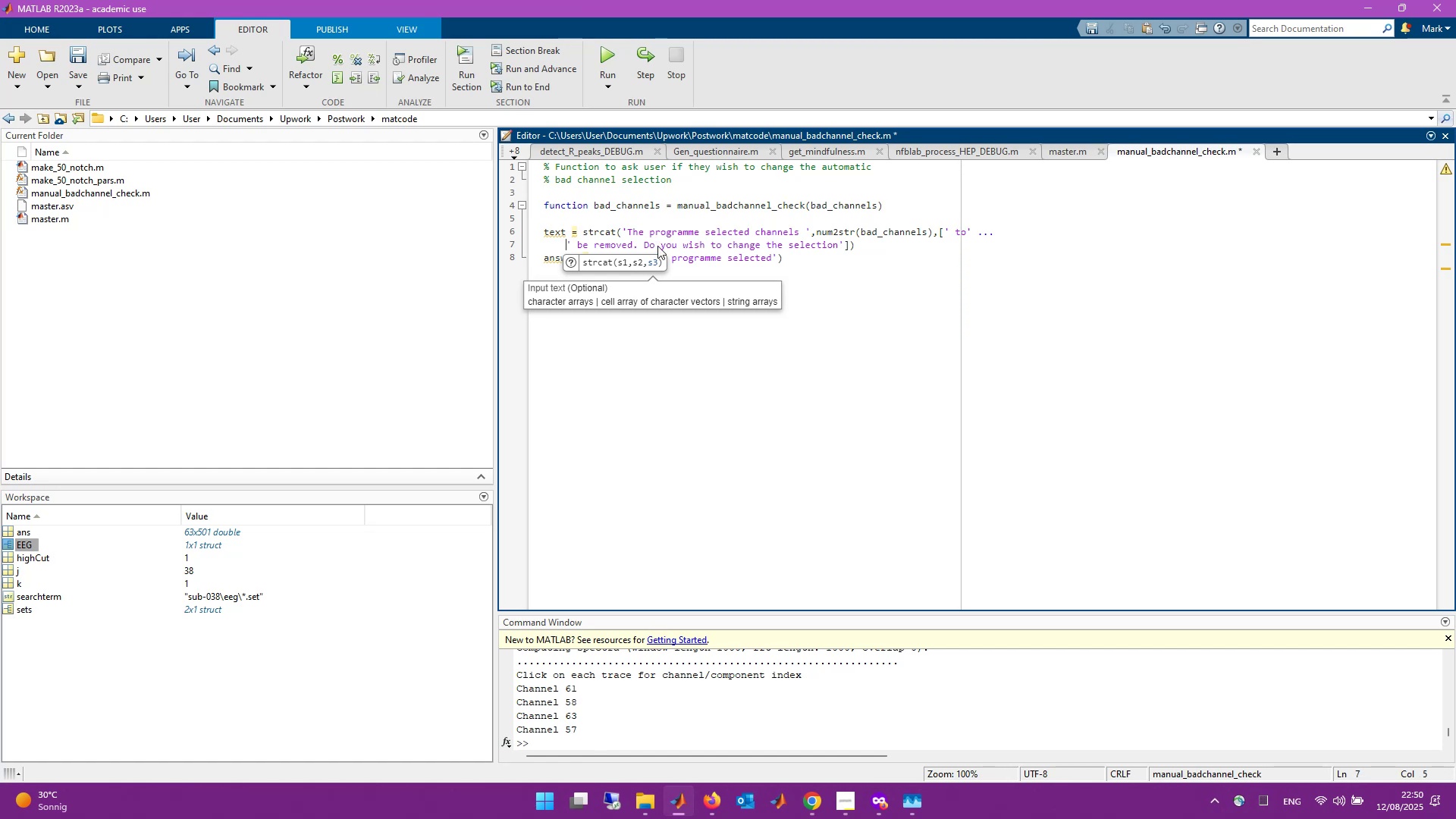 
key(Tab)
 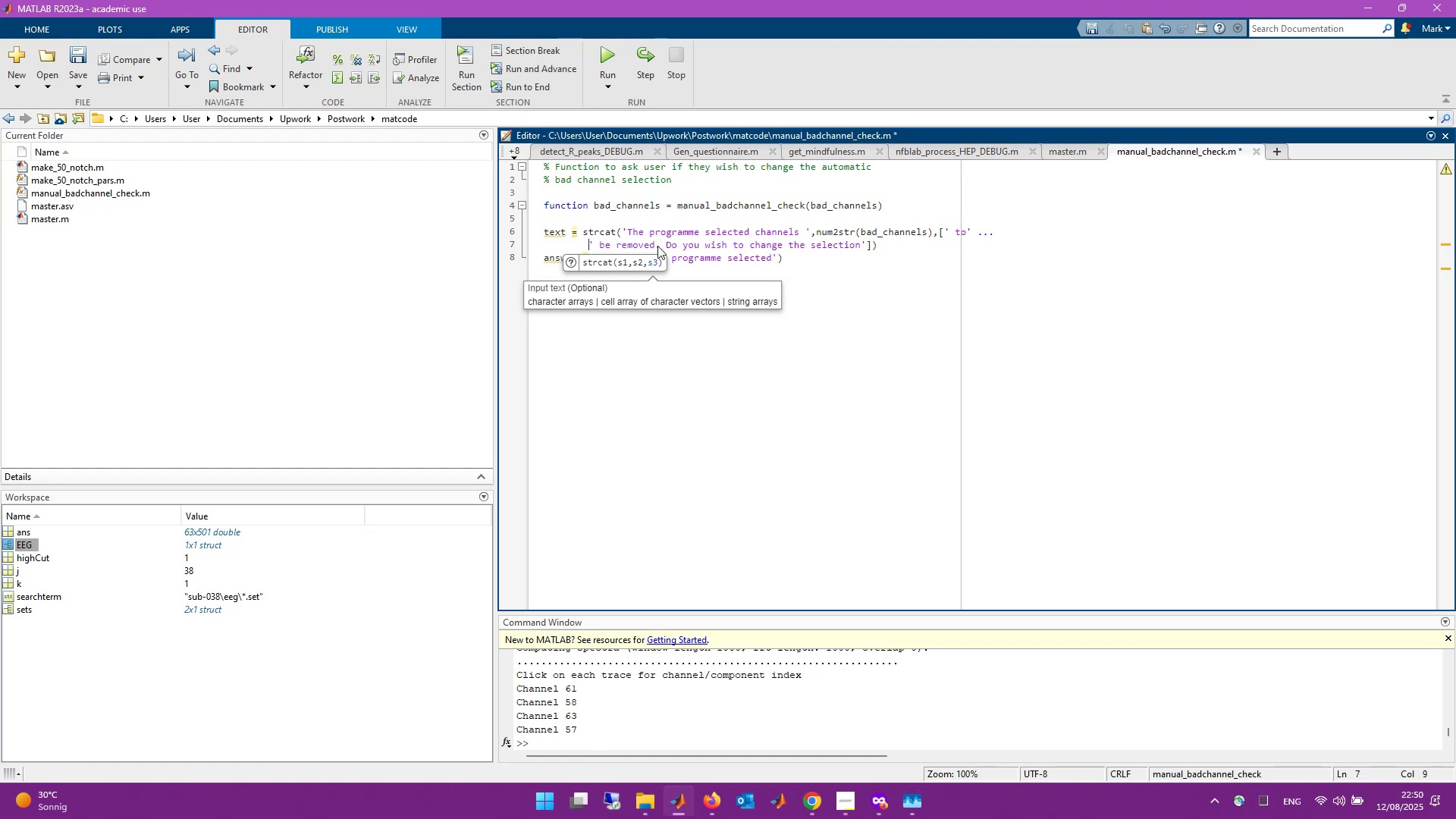 
key(Tab)
 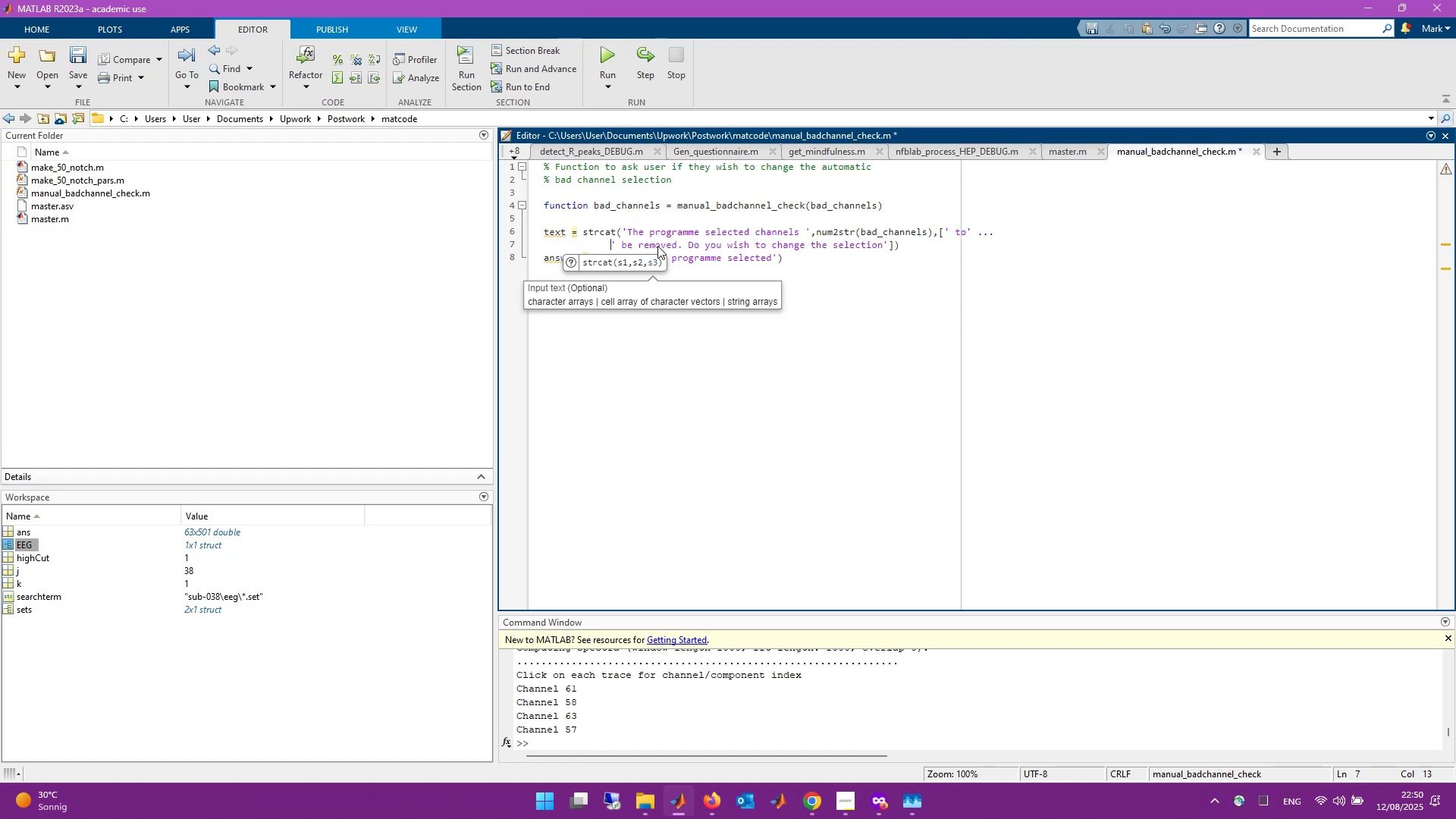 
key(Tab)
 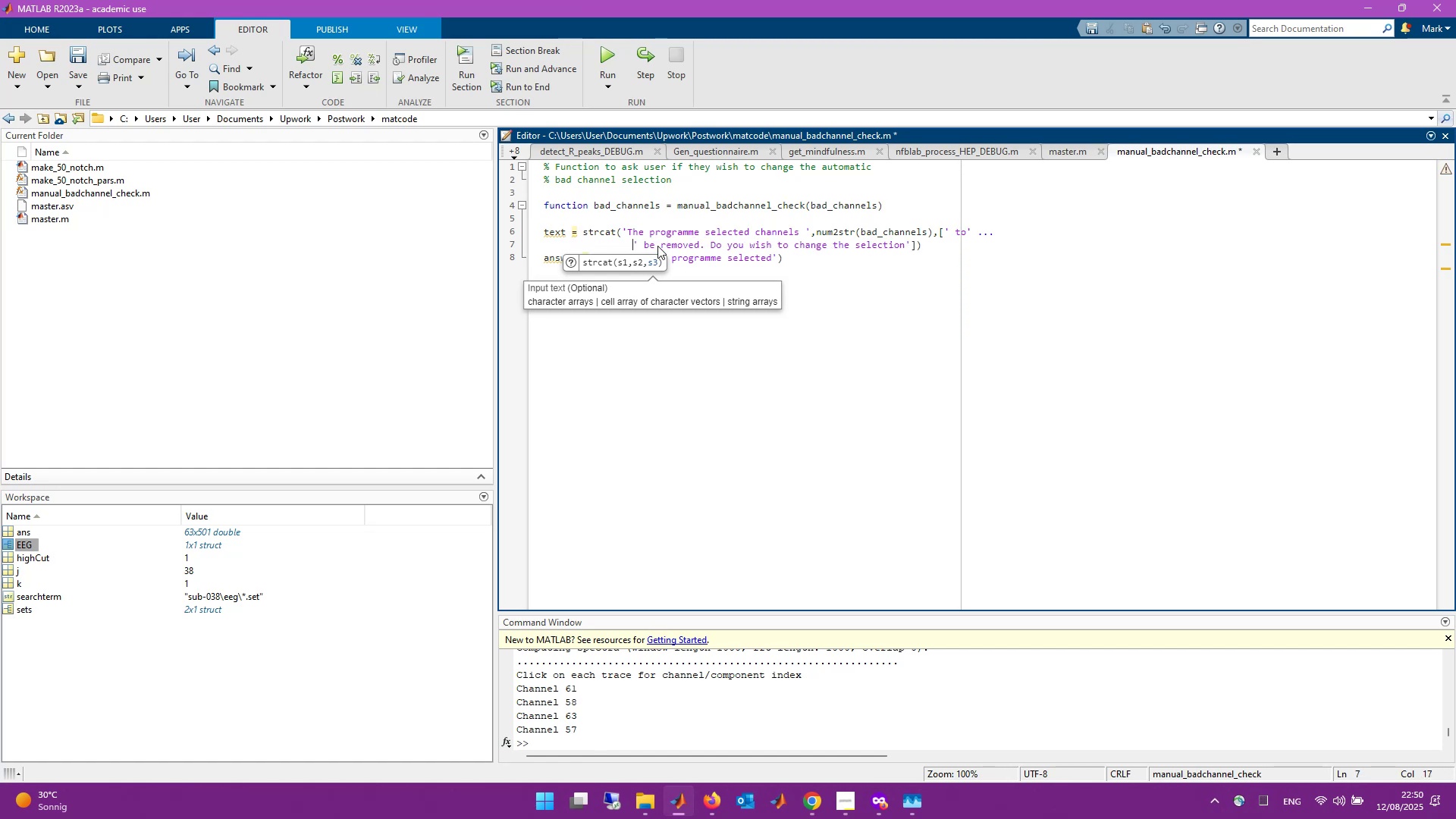 
key(Backspace)
 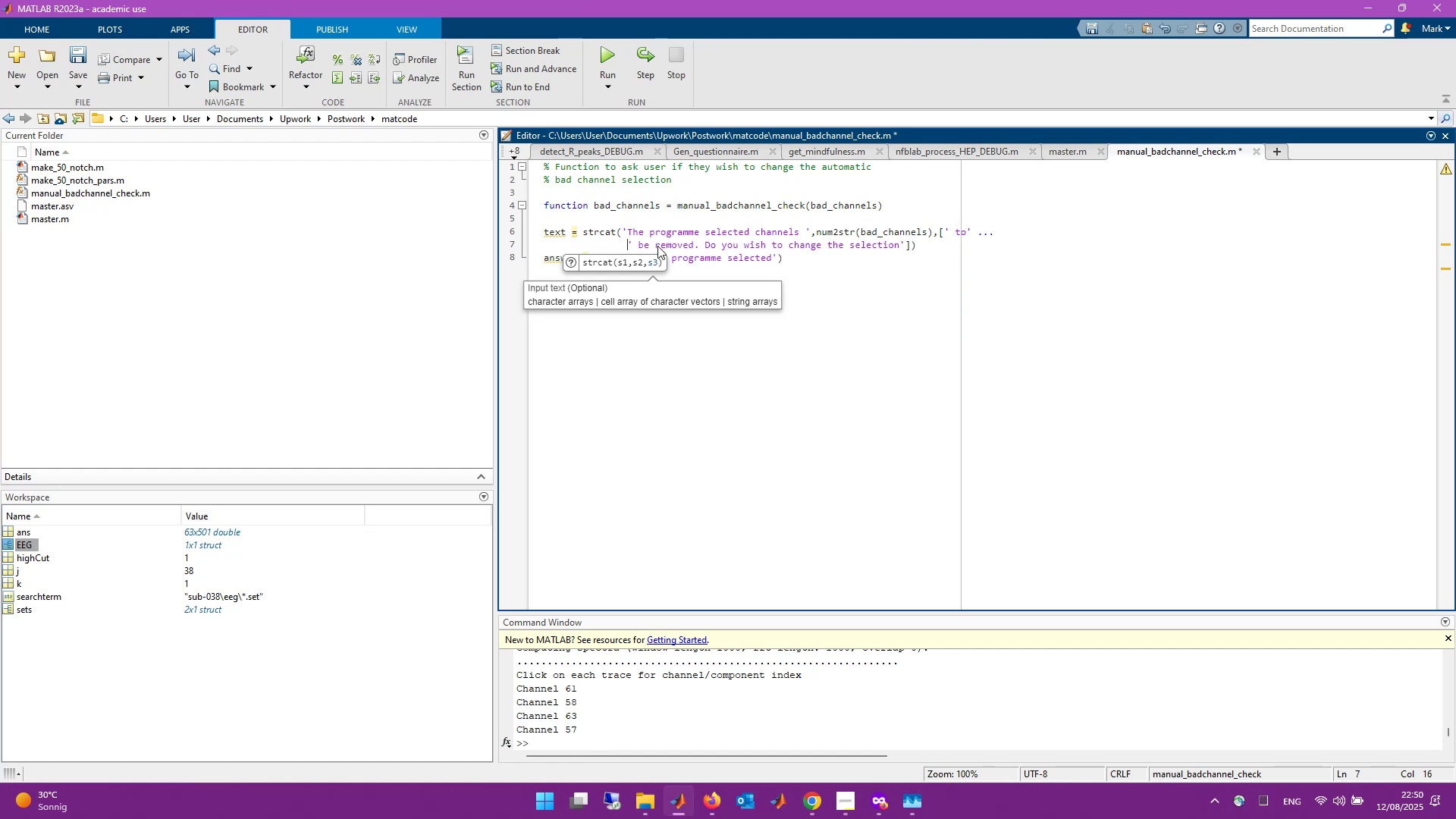 
key(ArrowRight)
 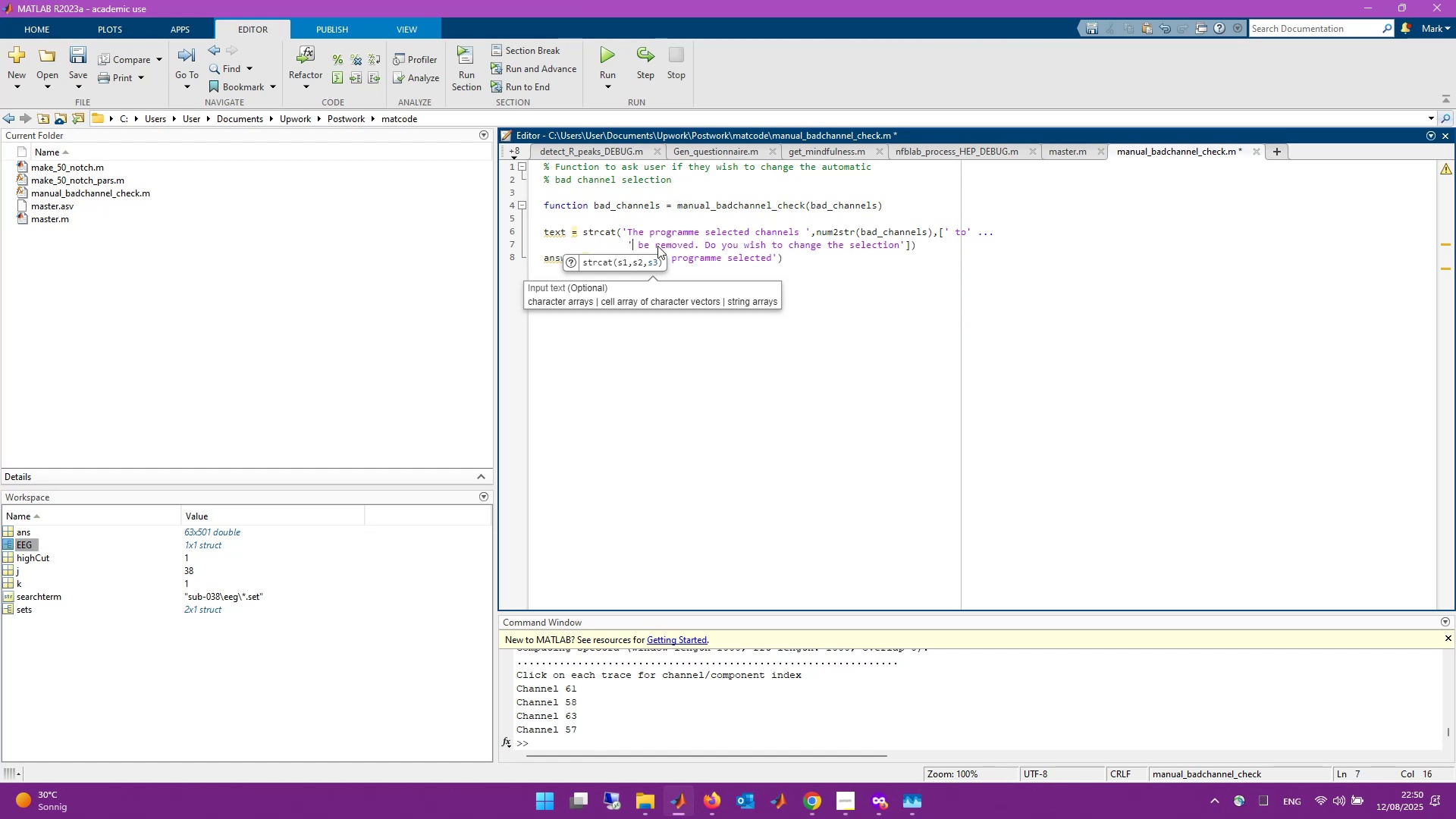 
key(ArrowRight)
 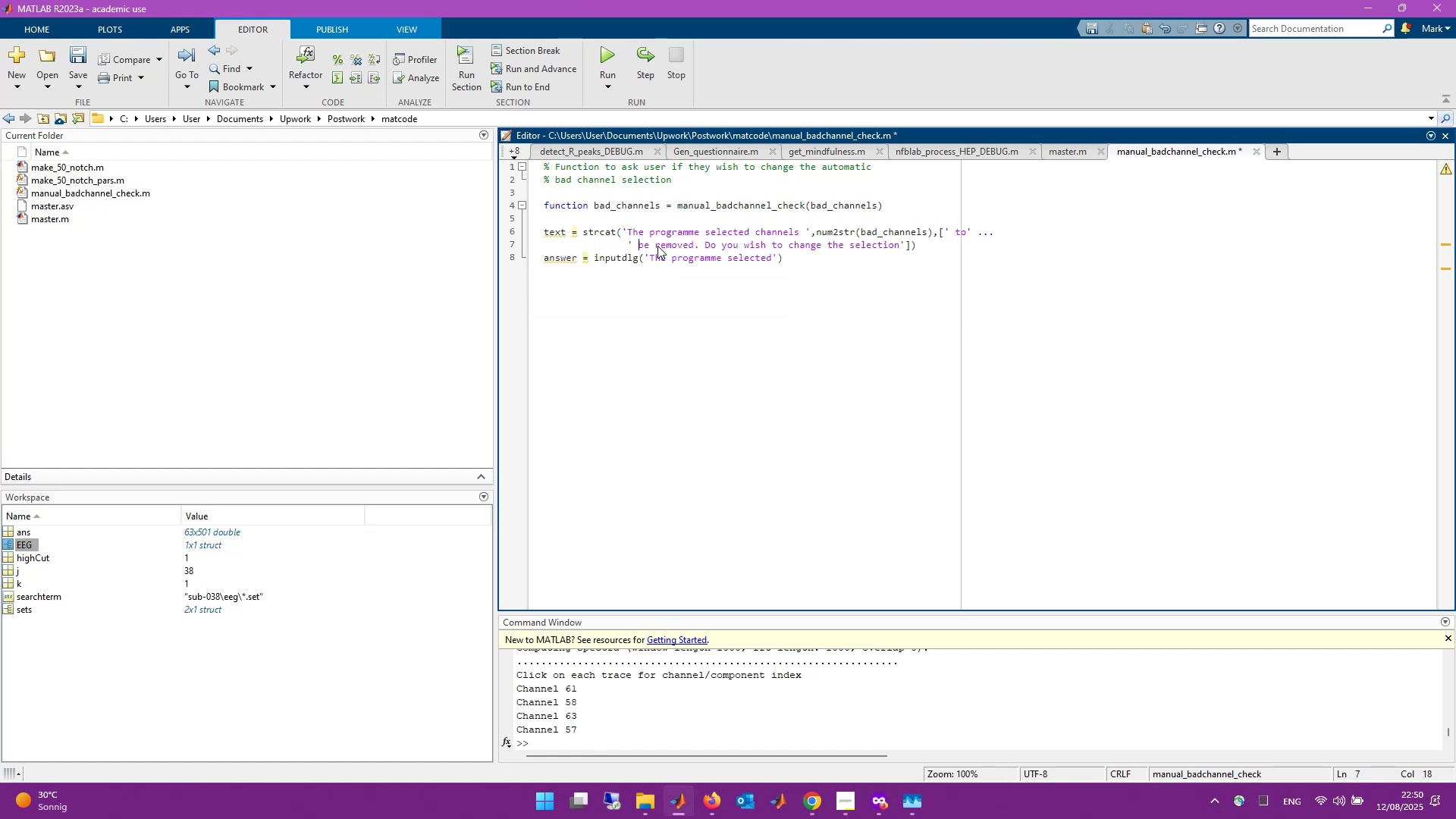 
key(Backspace)
 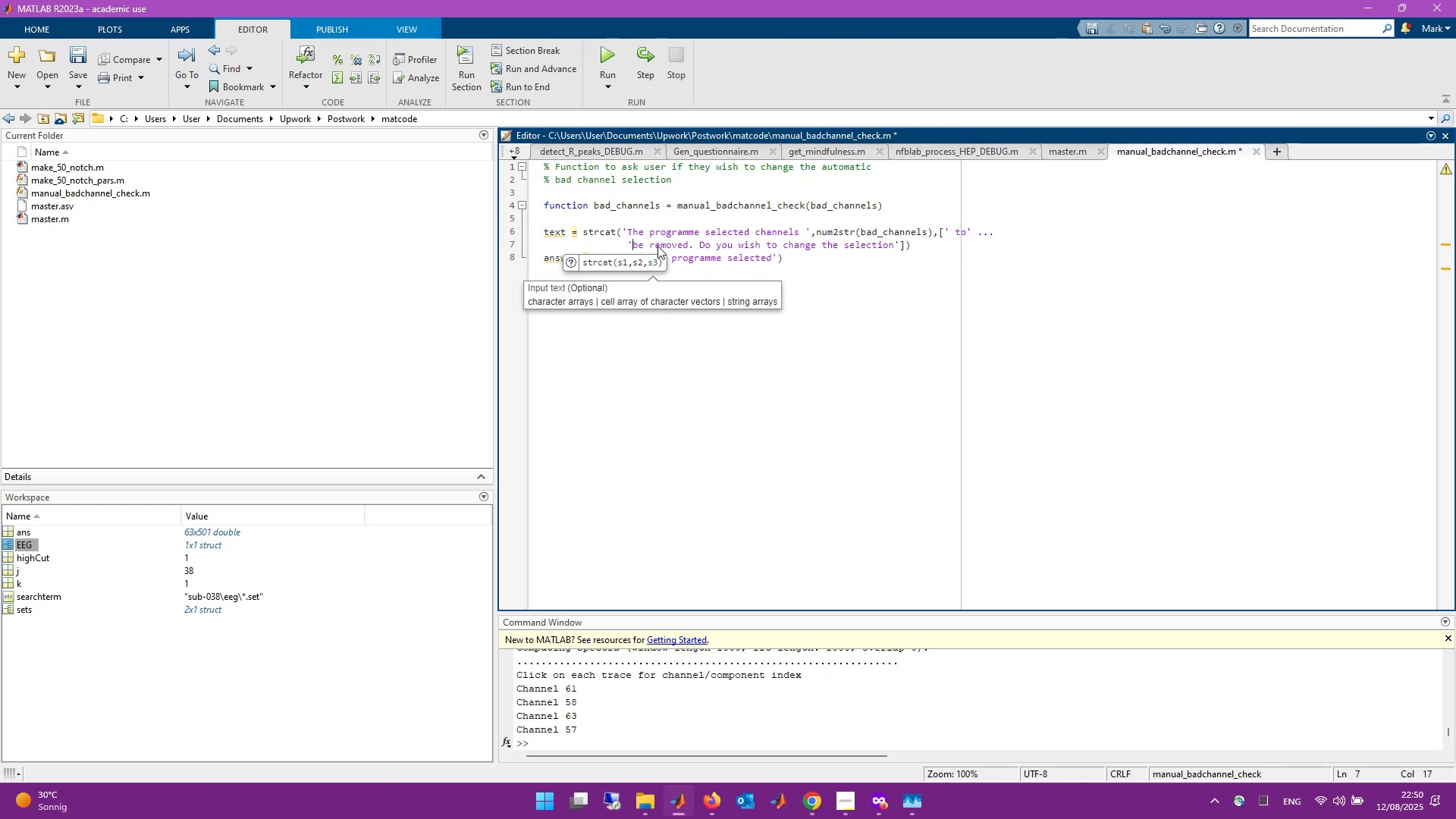 
key(ArrowLeft)
 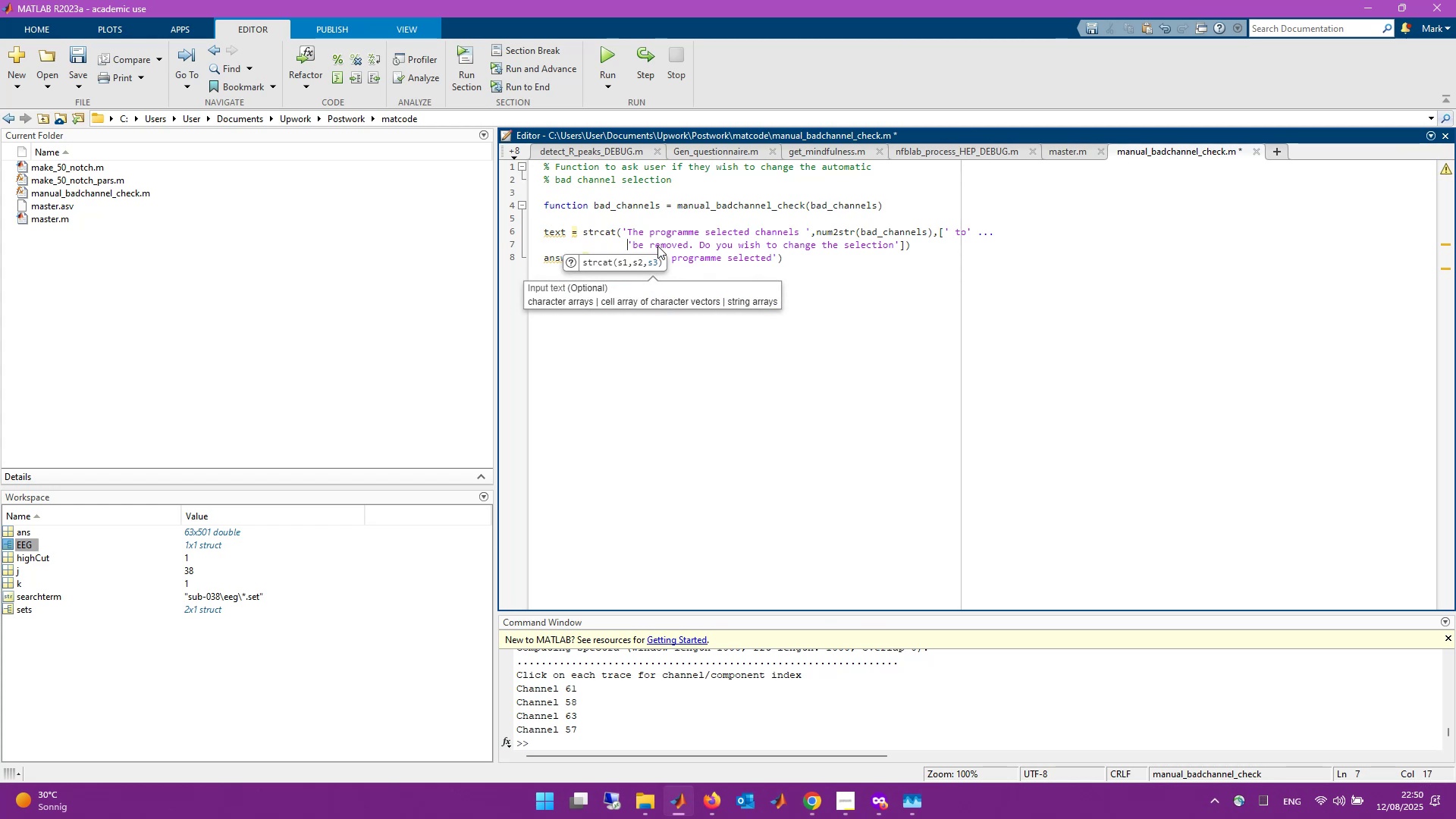 
key(Backspace)
 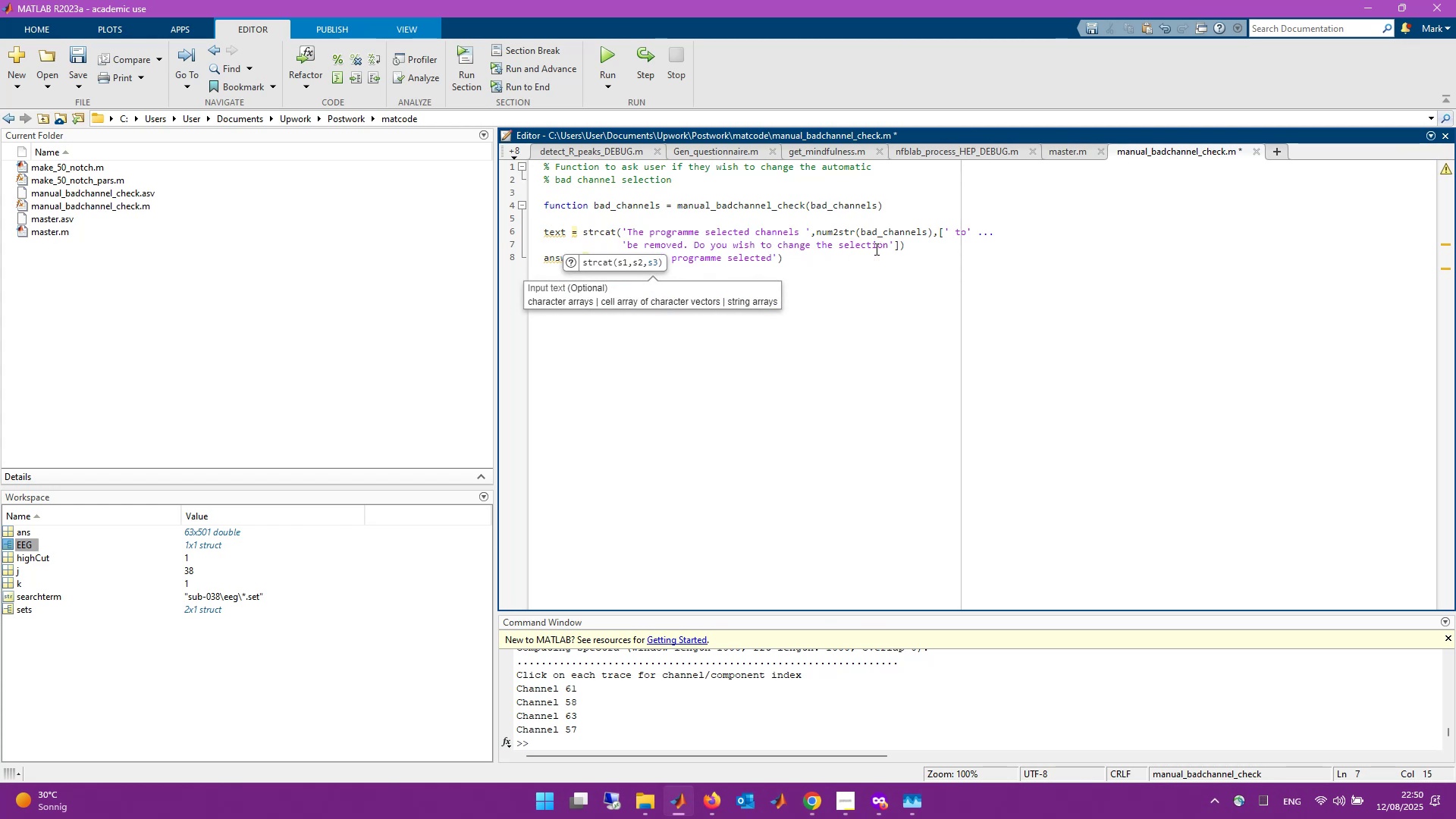 
left_click([886, 246])
 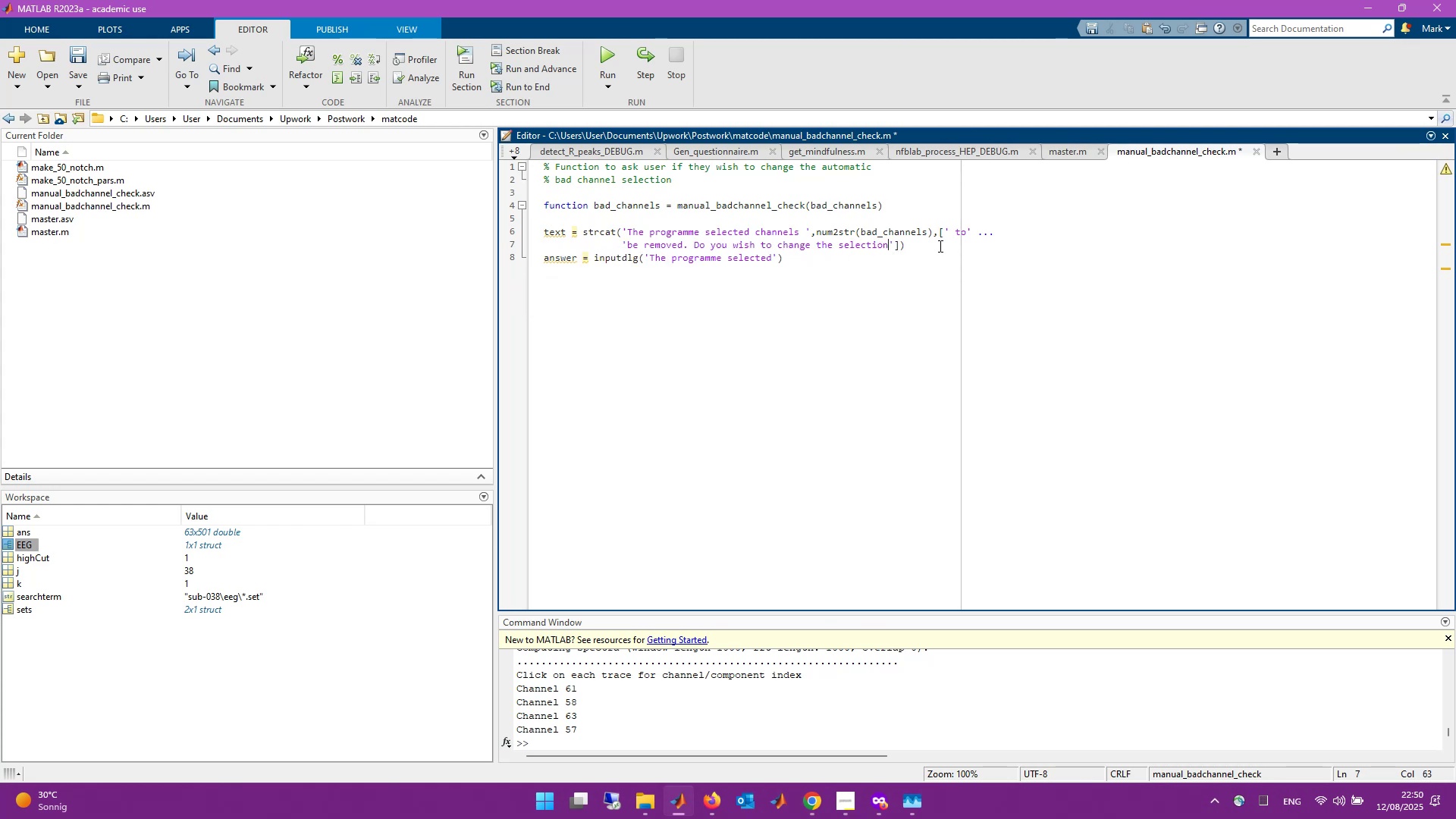 
type(? Select es)
key(Backspace)
key(Backspace)
type(yes if not )
key(Backspace)
 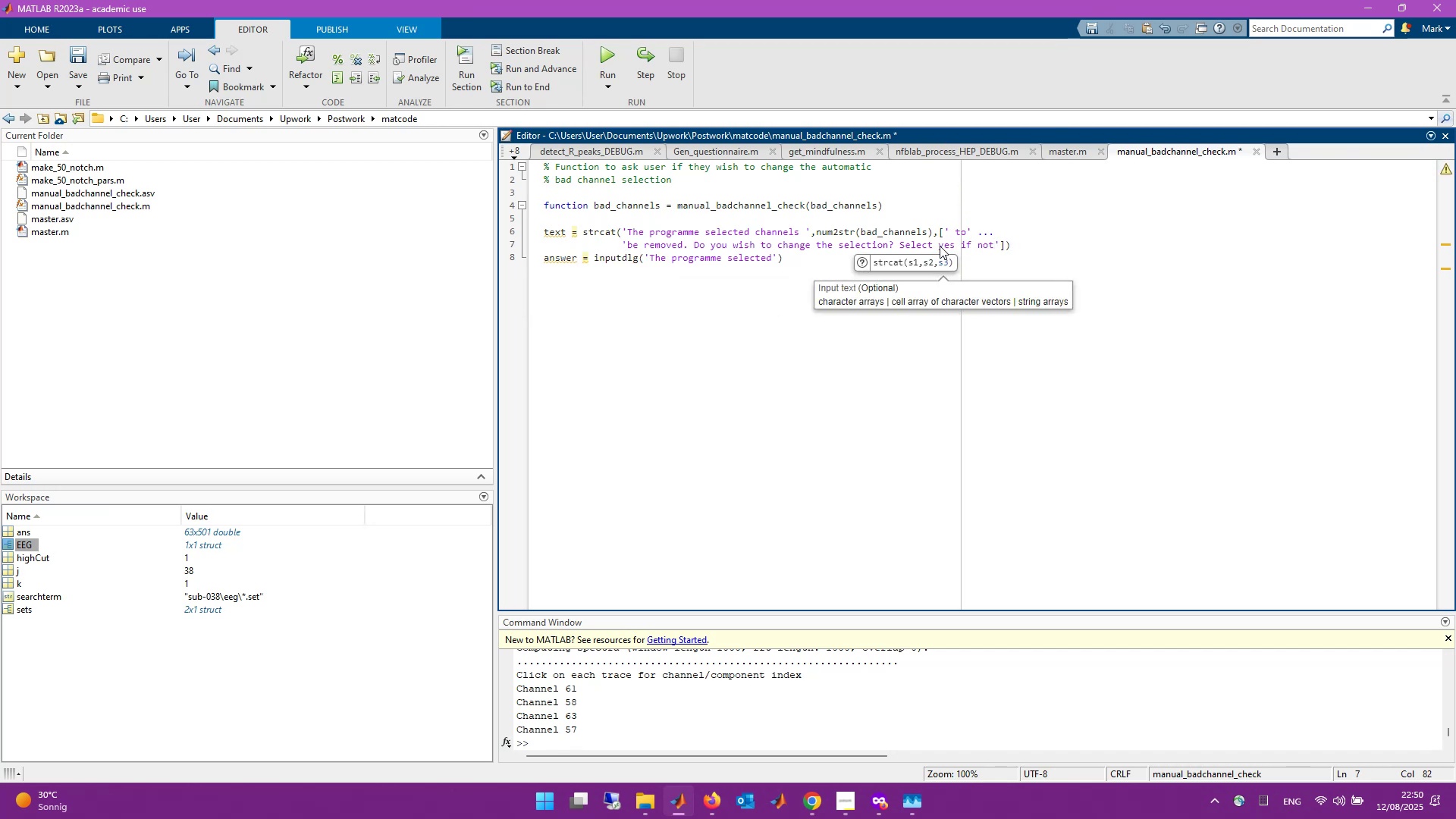 
key(Enter)
 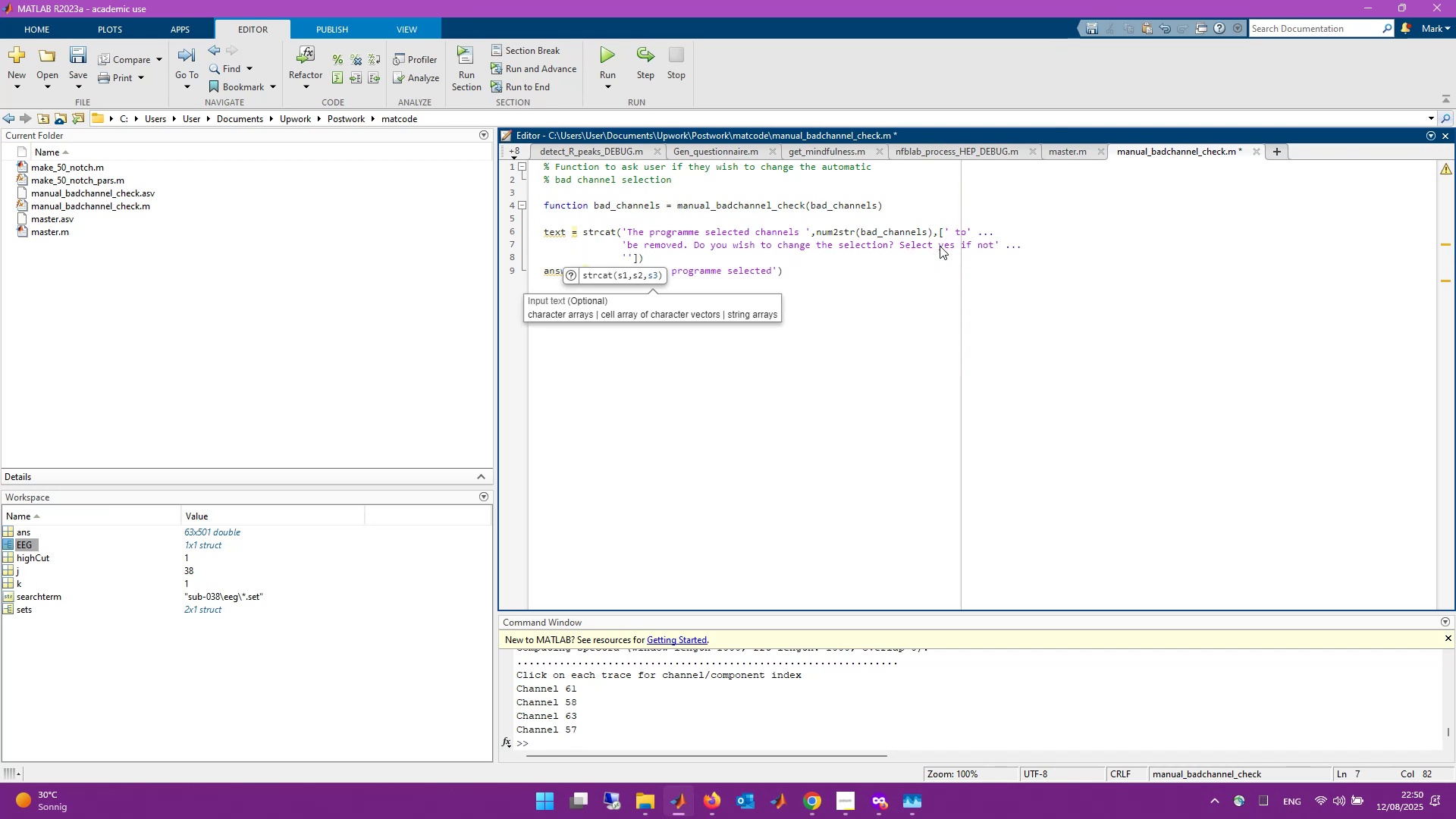 
type(or type in your choie)
key(Backspace)
type(ce.)
 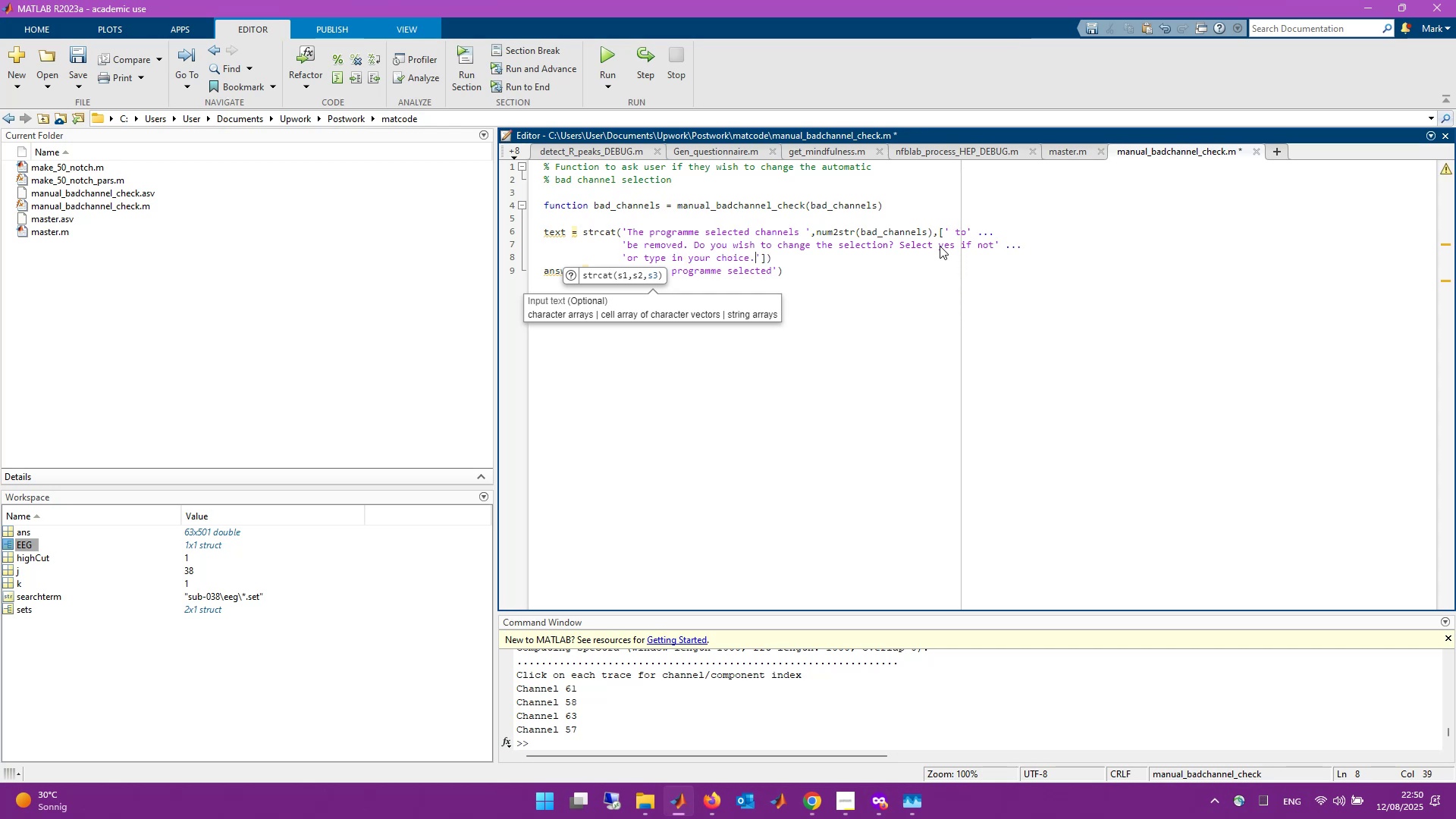 
key(Control+S)
 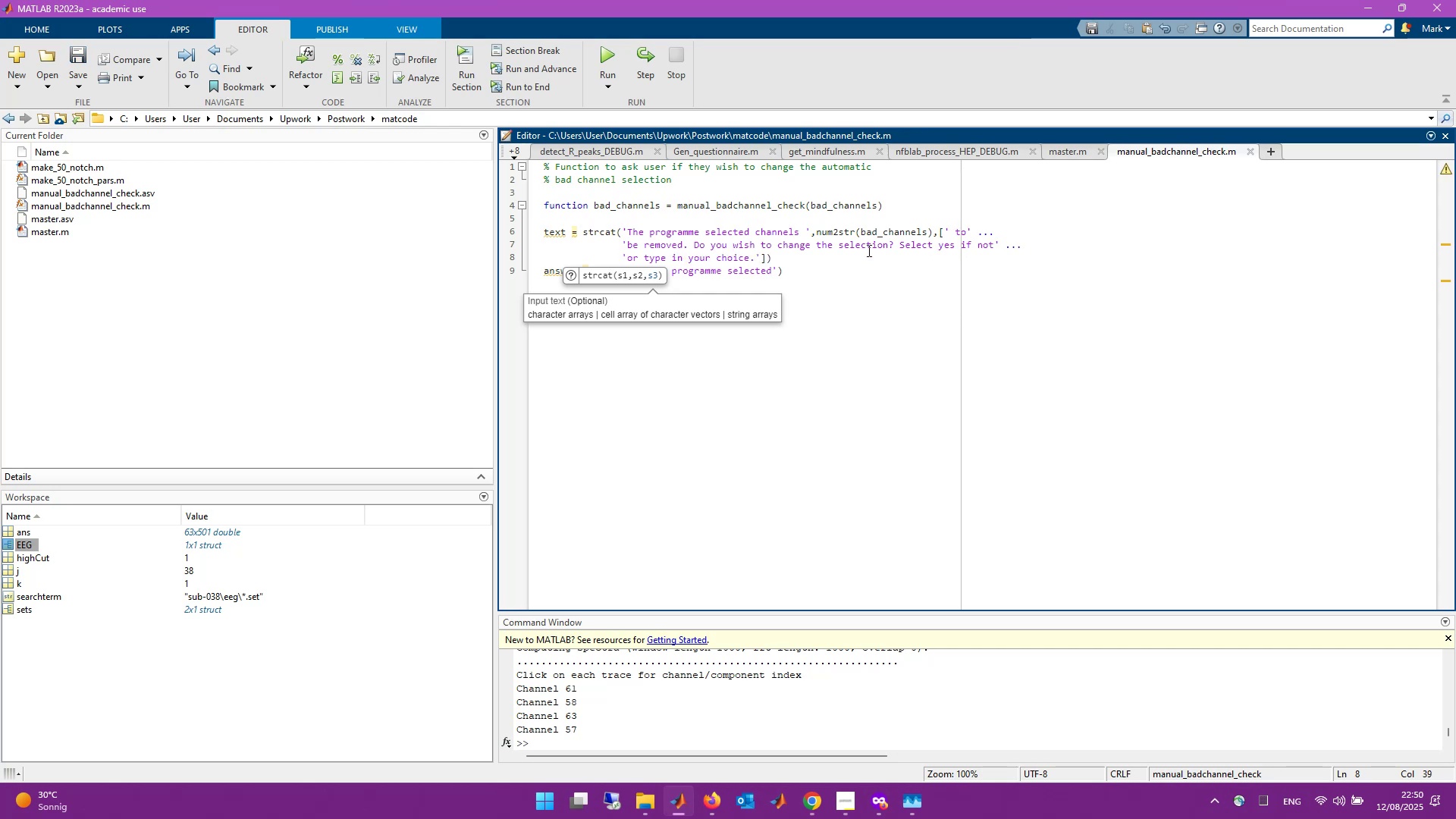 
left_click([855, 253])
 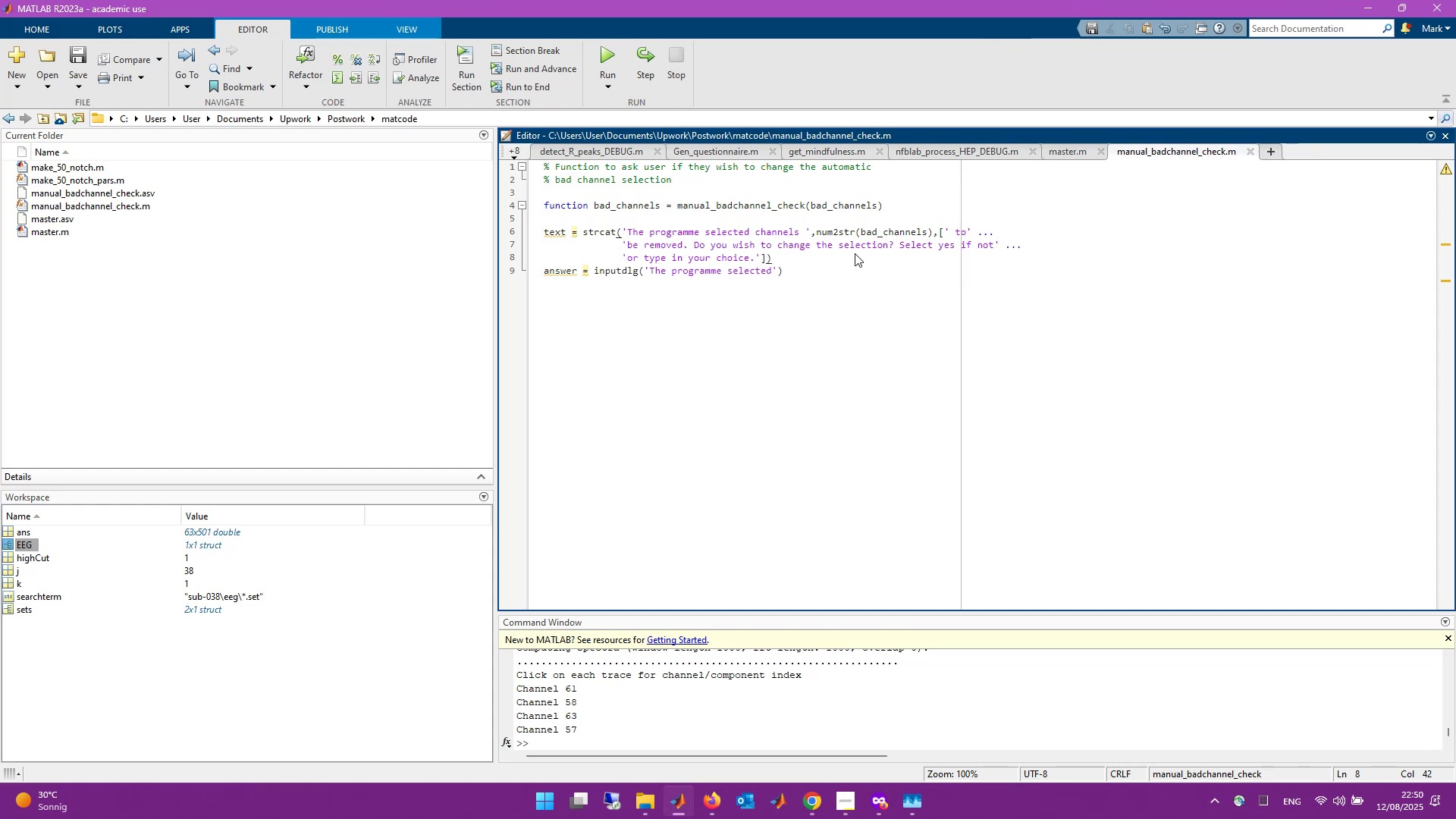 
key(Enter)
 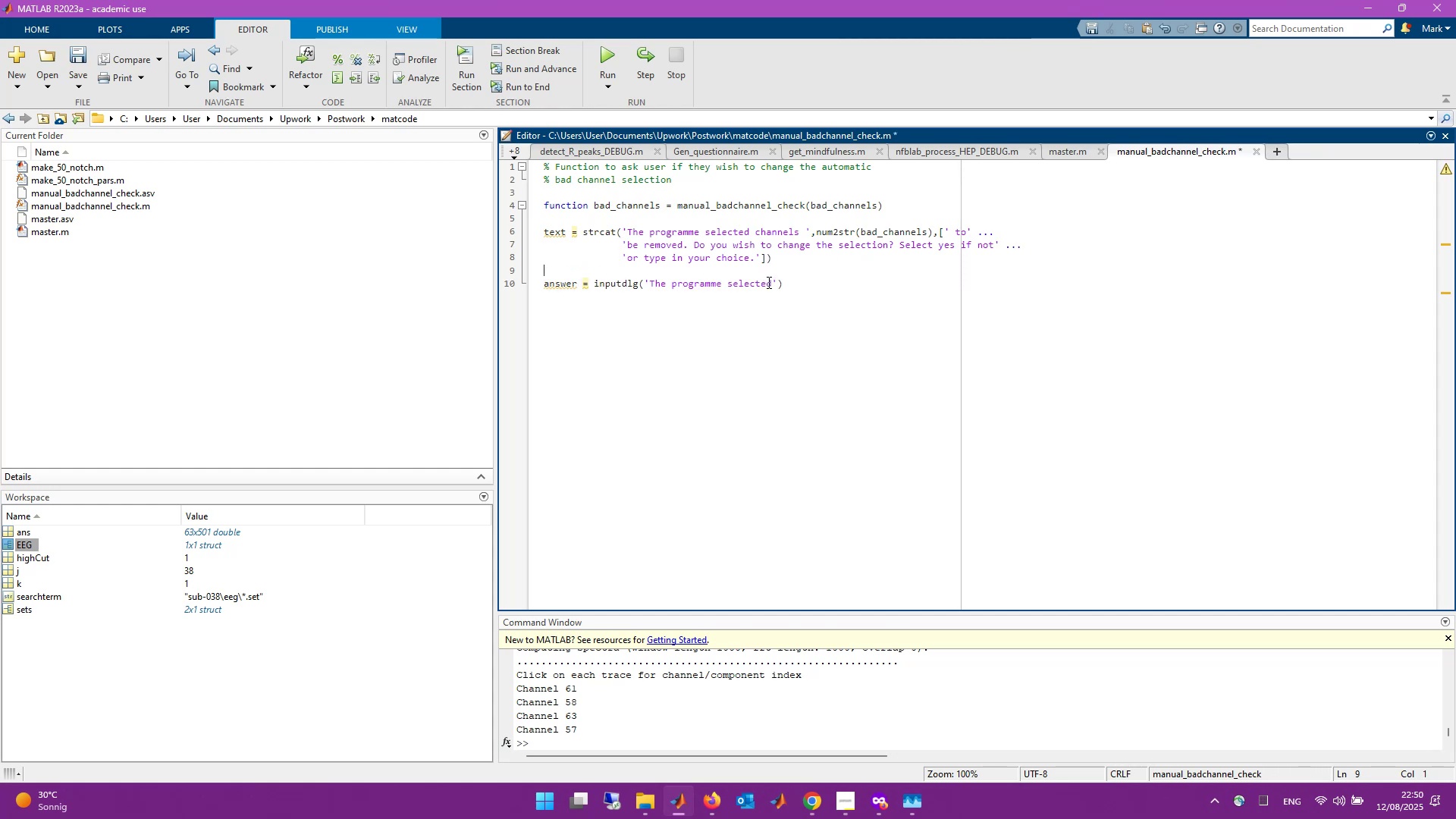 
left_click_drag(start_coordinate=[776, 282], to_coordinate=[645, 283])
 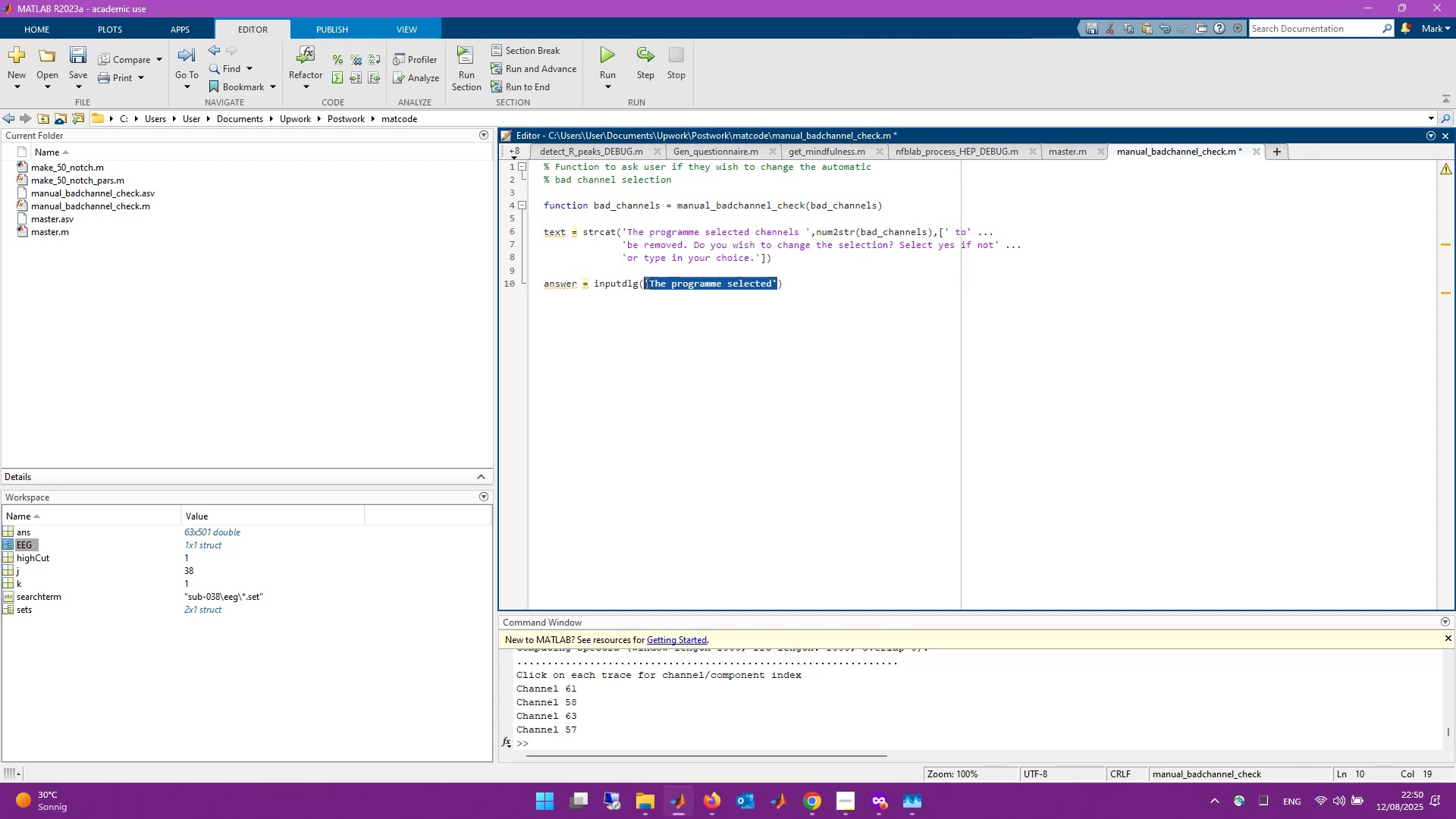 
type(text)
 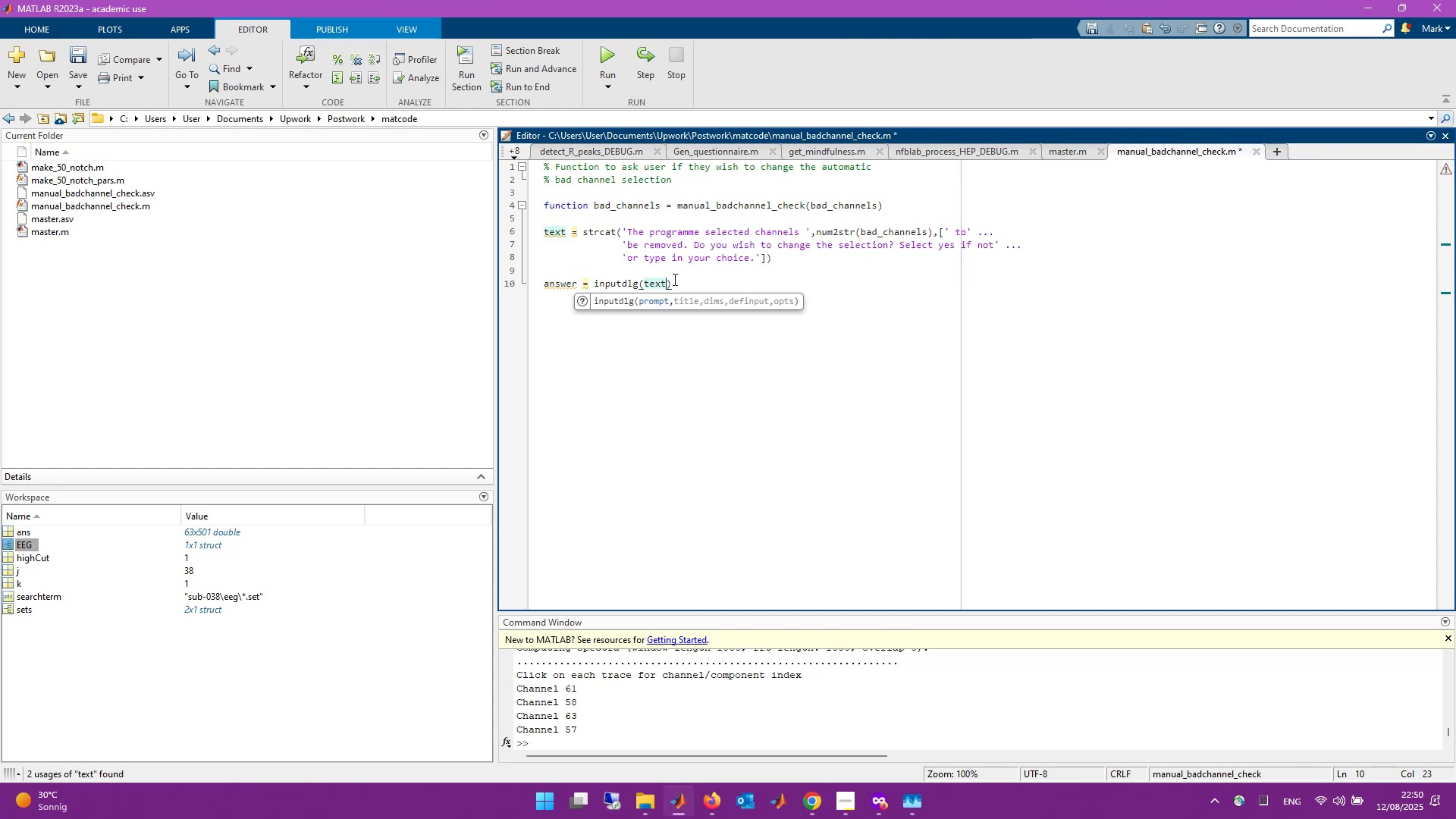 
left_click([678, 278])
 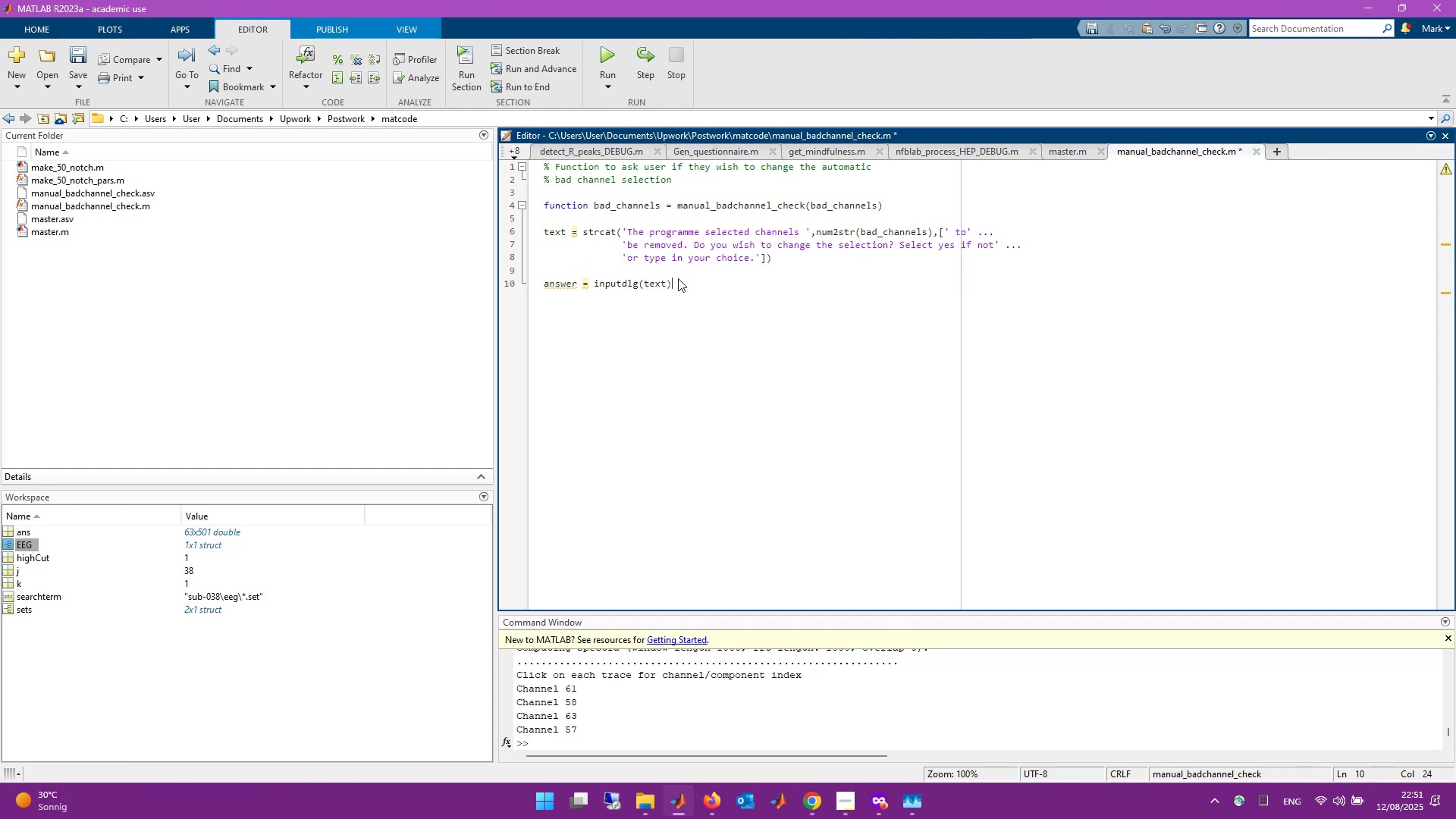 
key(Backquote)
 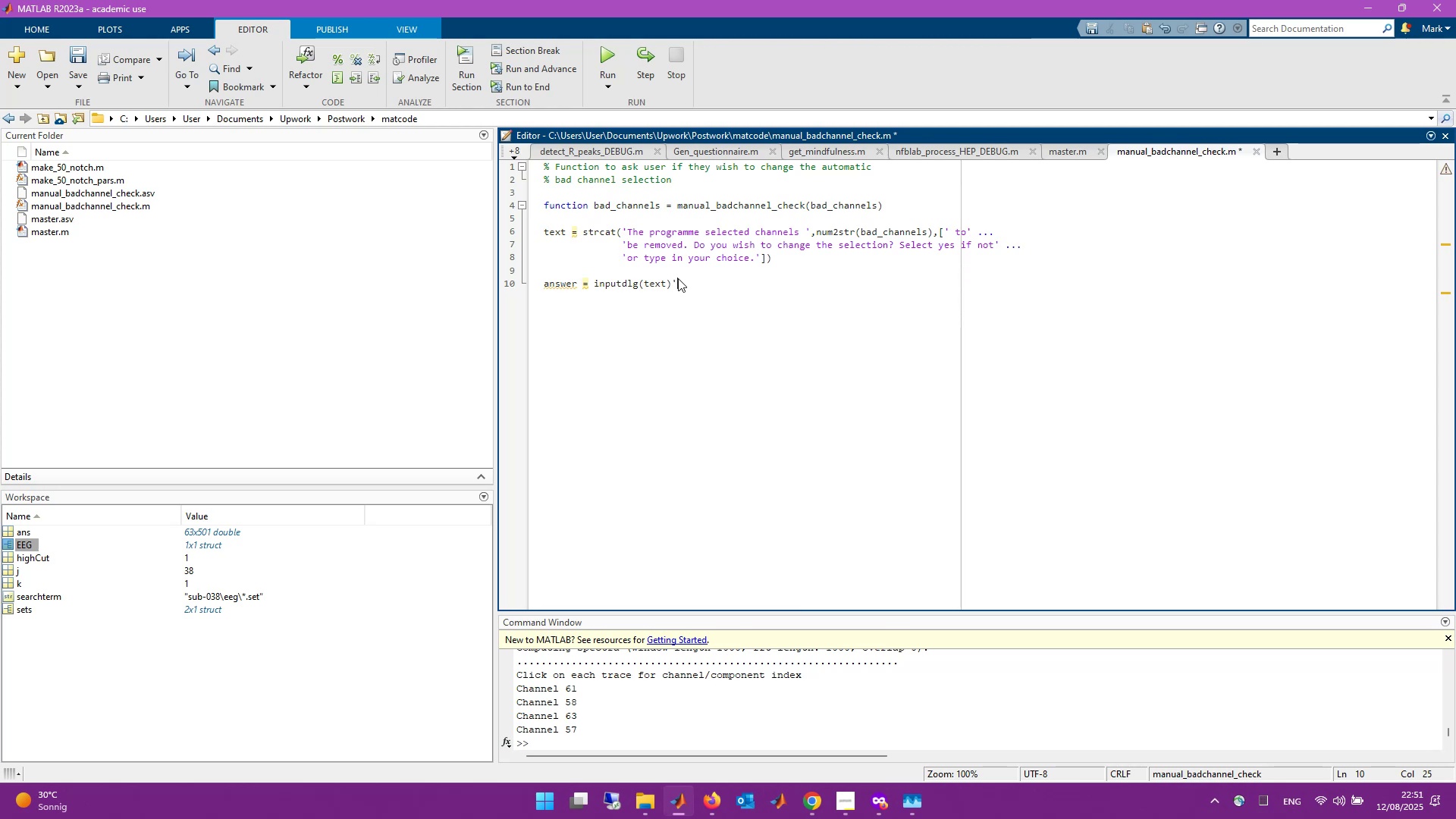 
key(Backspace)
 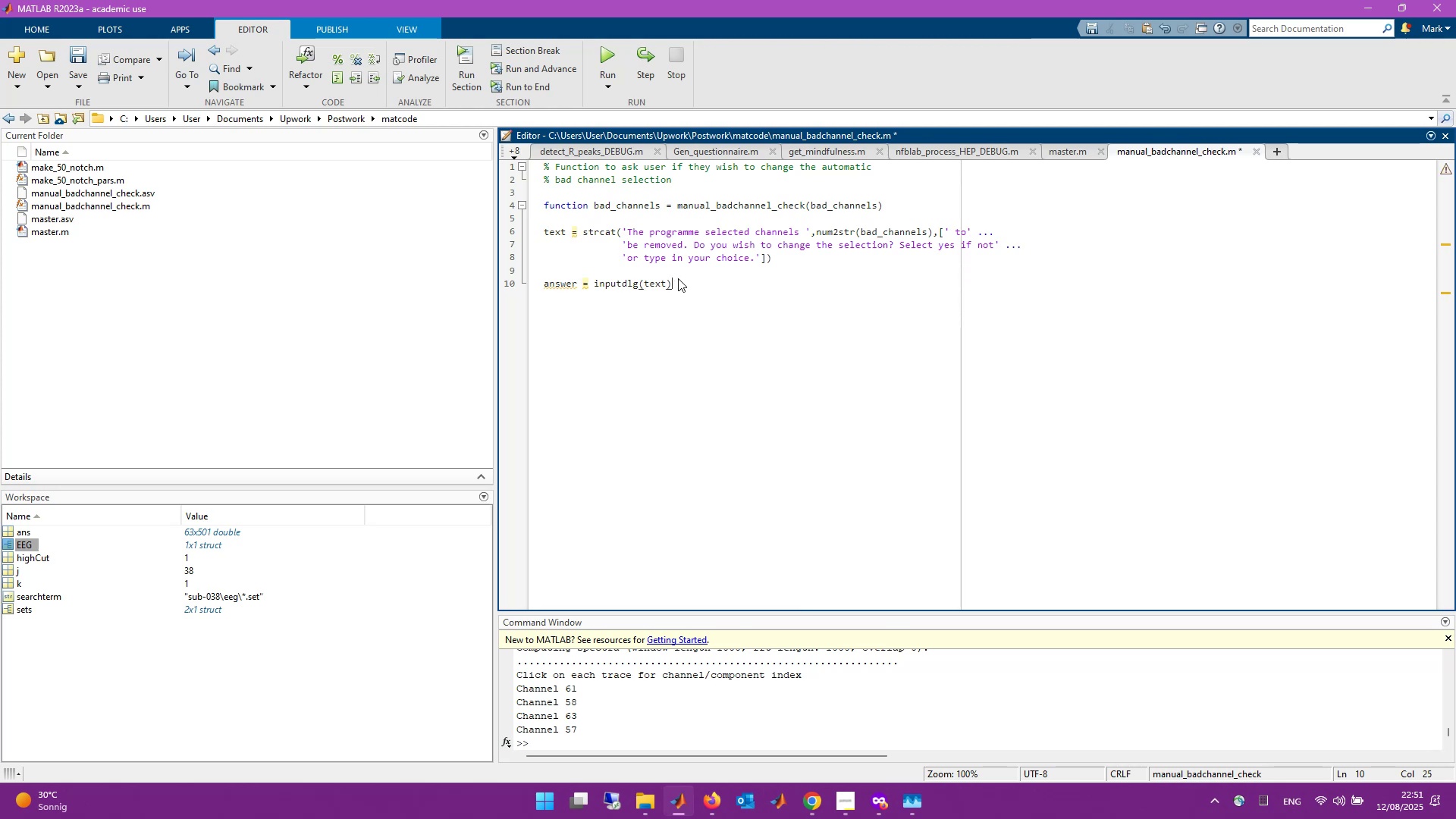 
key(Semicolon)
 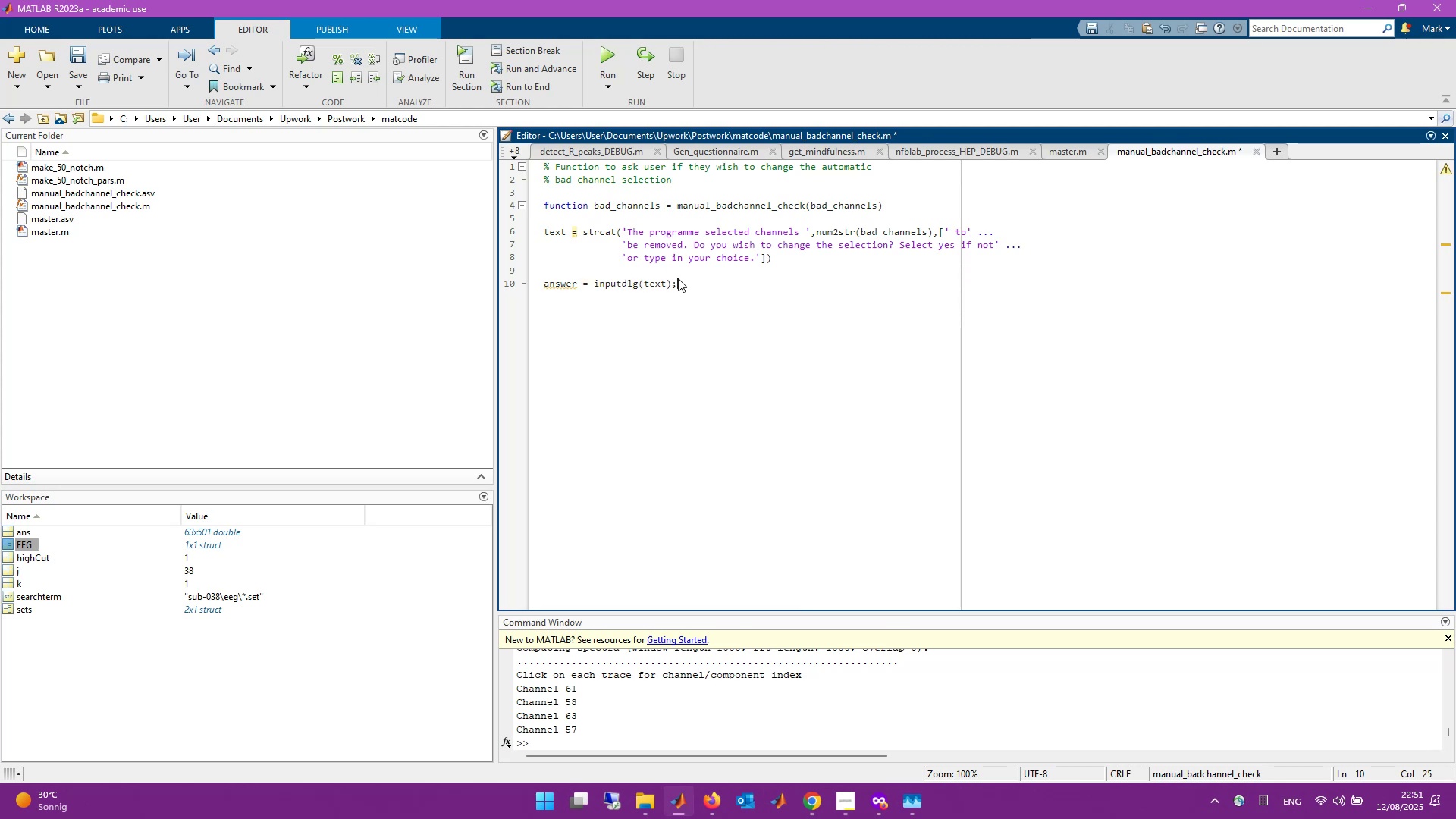 
key(Enter)
 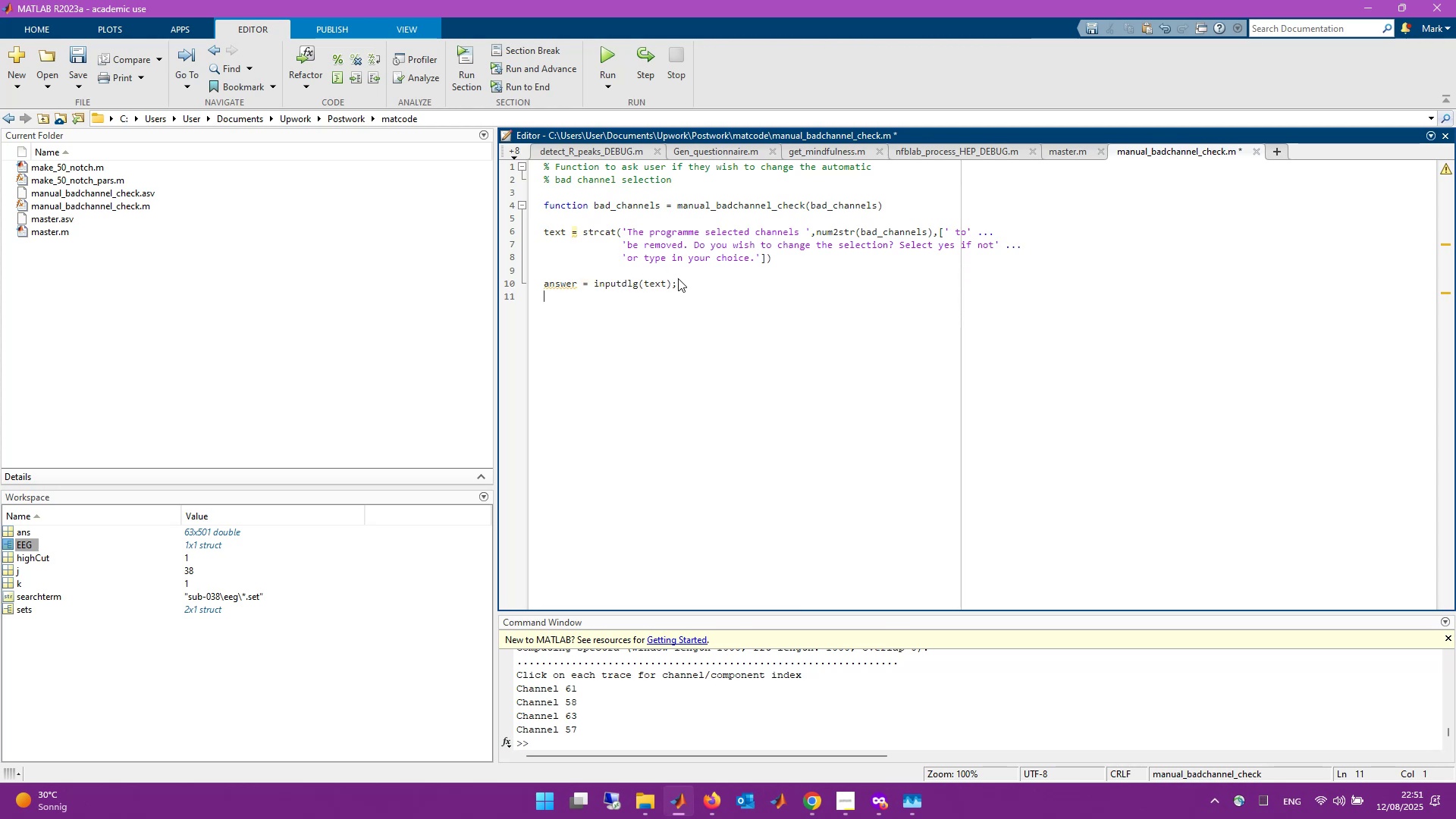 
key(Backspace)
 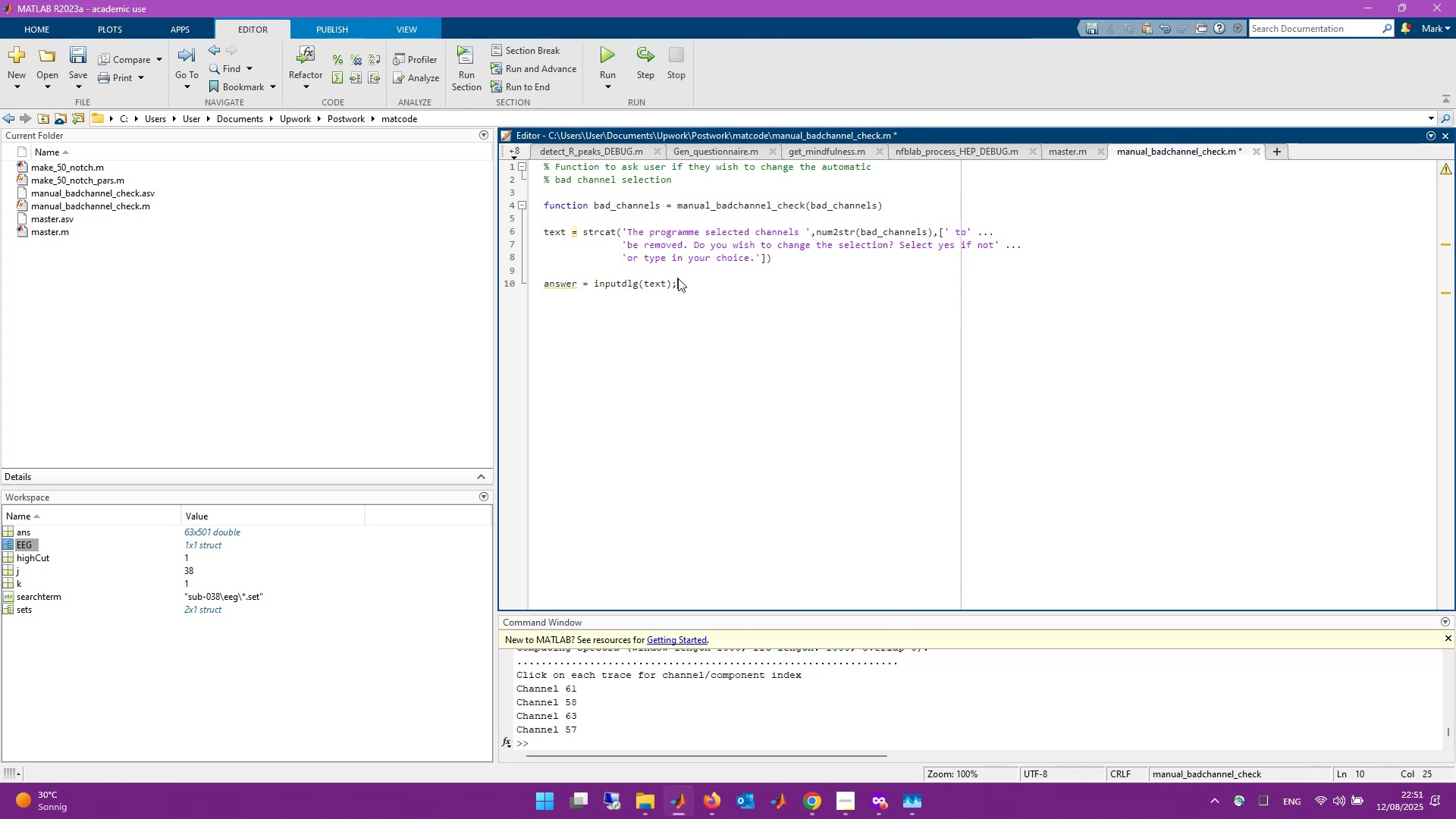 
key(Enter)
 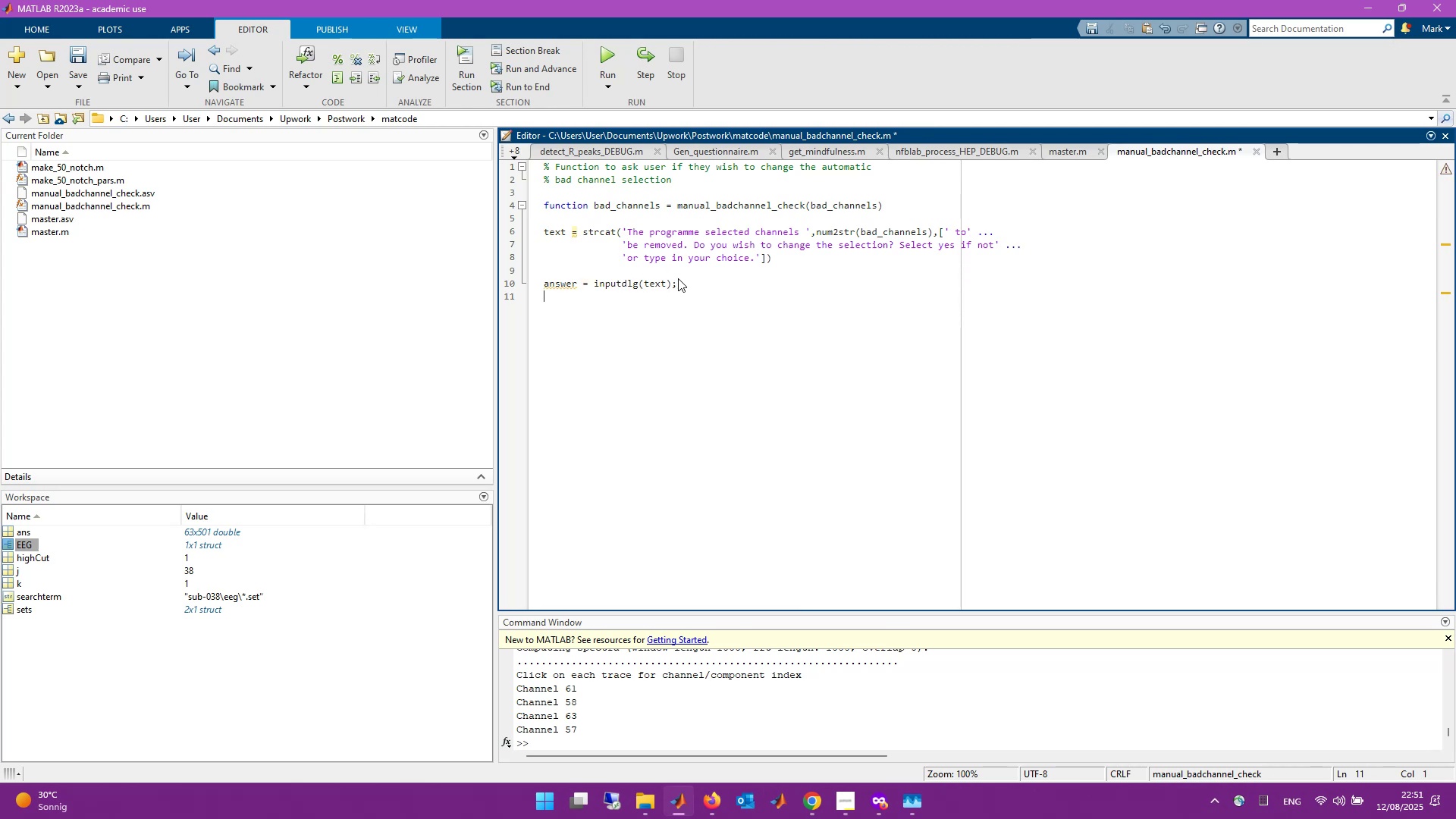 
key(Enter)
 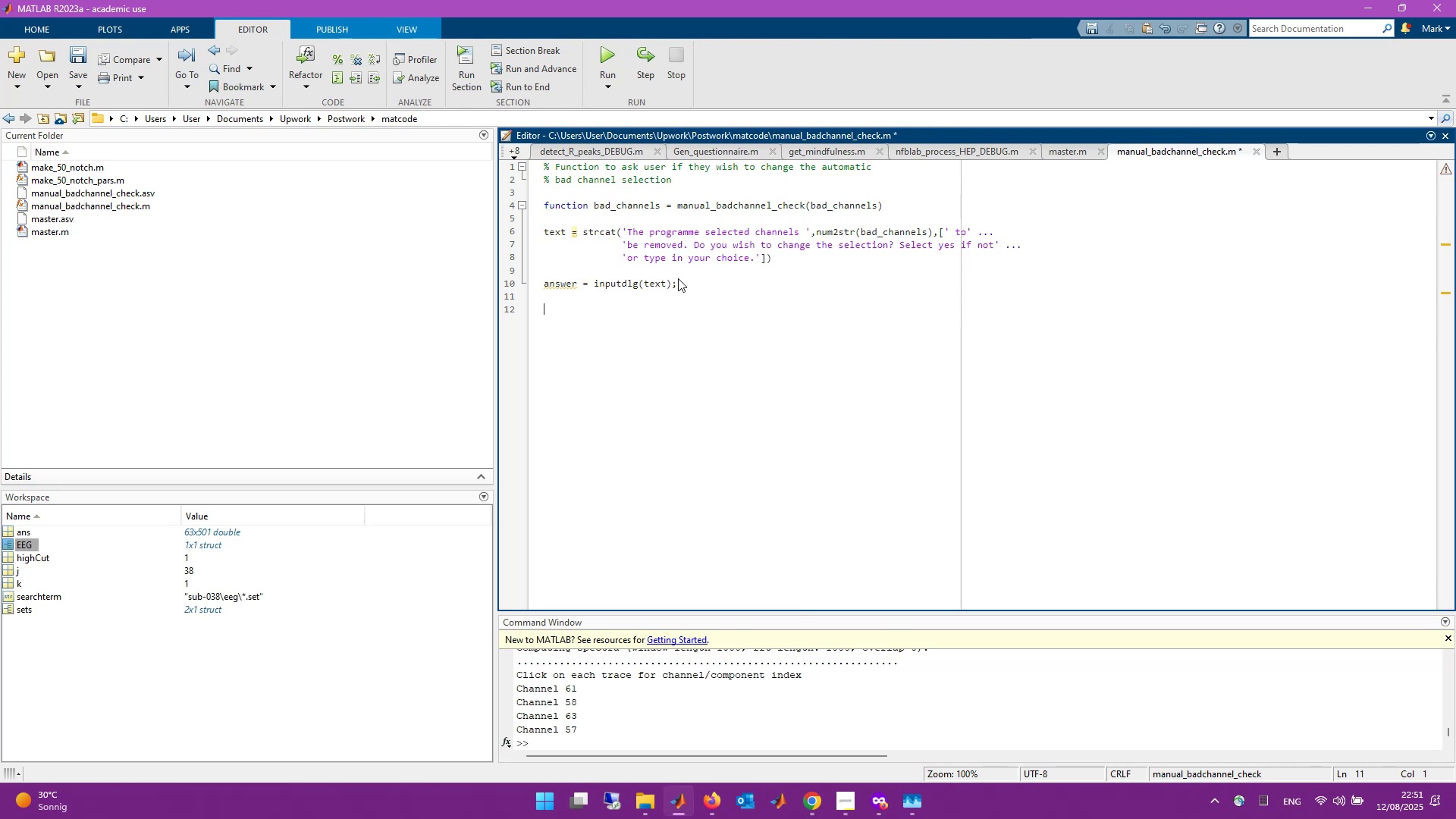 
type(if "empty(answer,)
key(Backspace)
 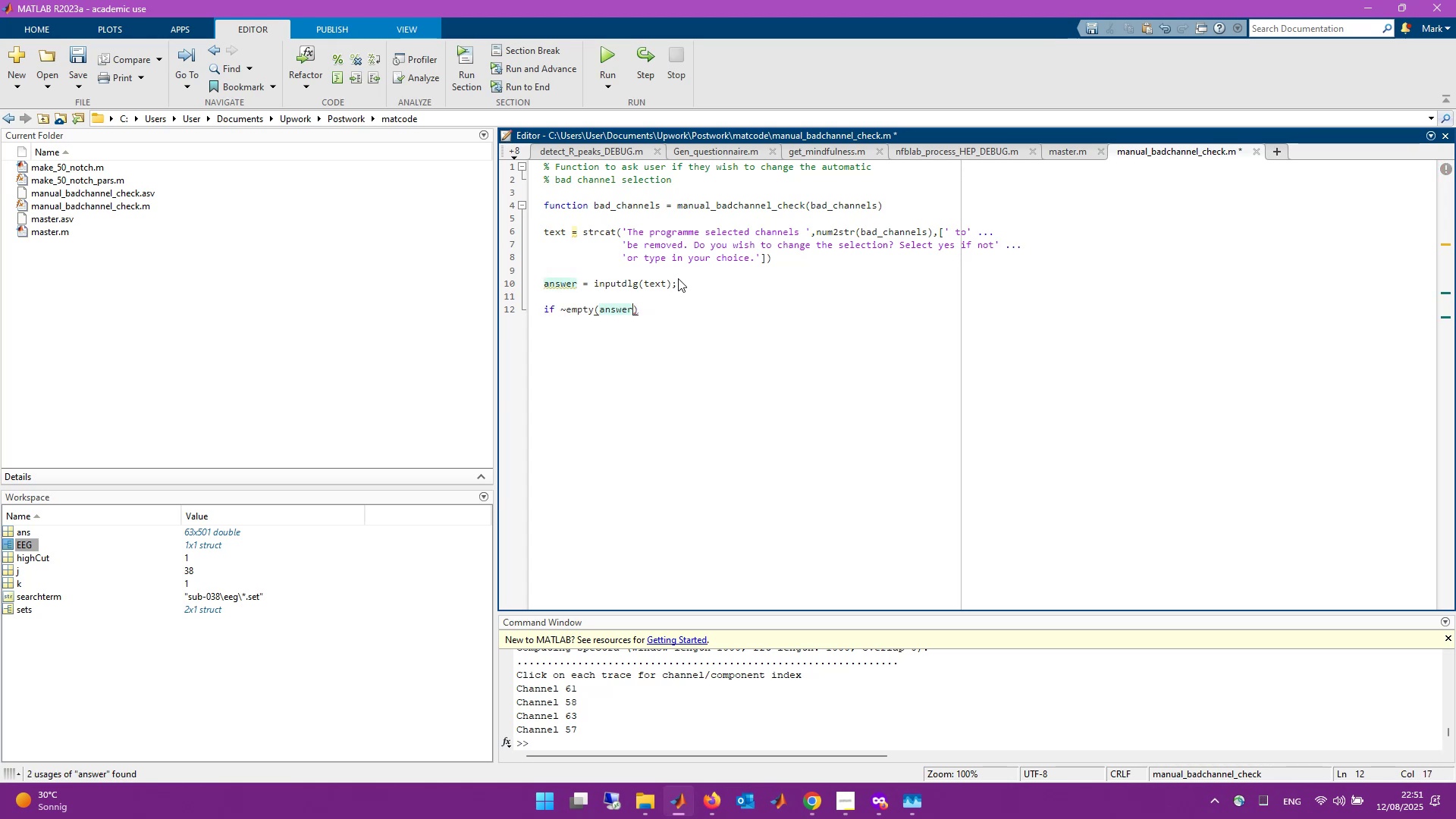 
key(ArrowRight)
 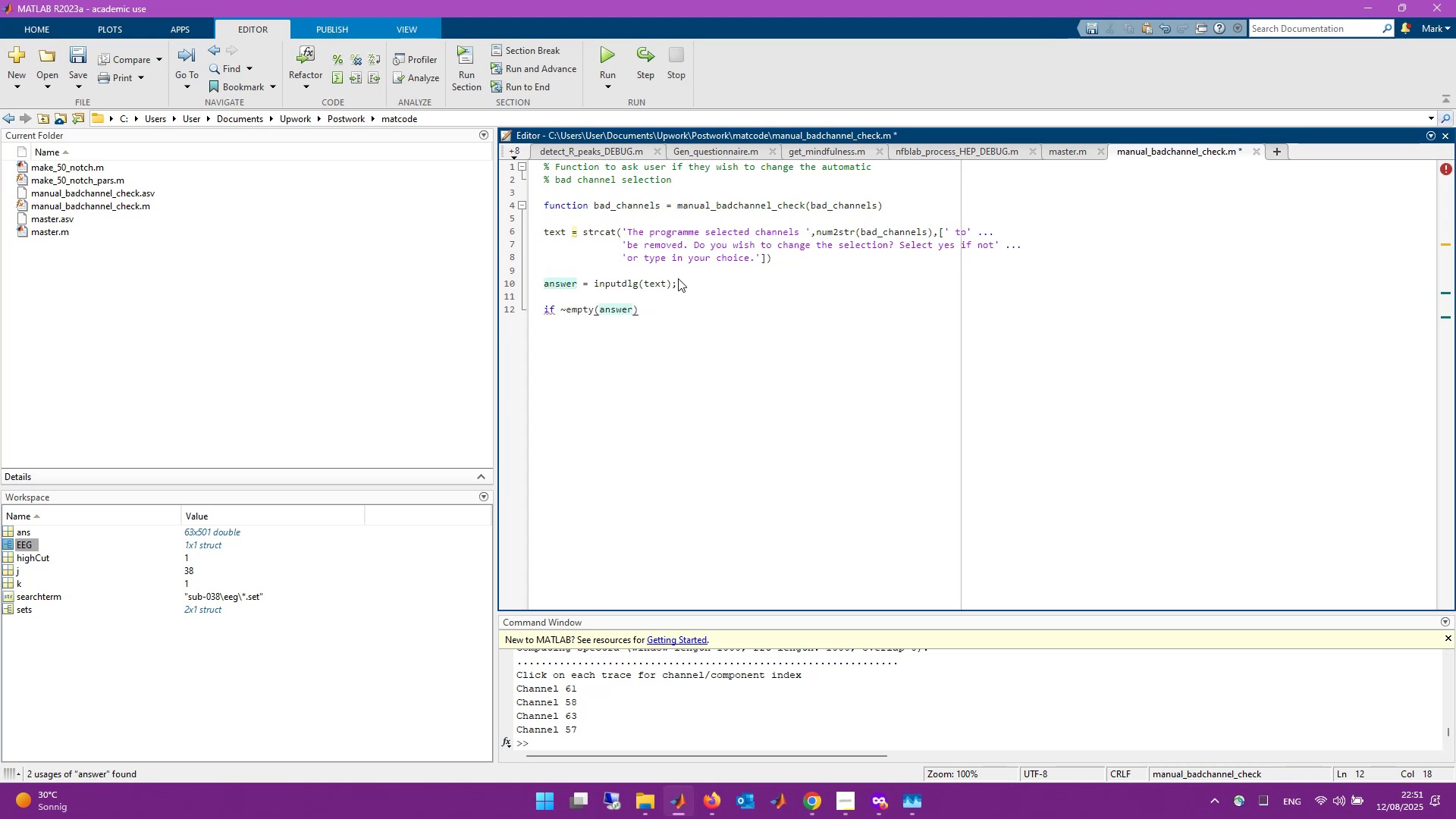 
key(Enter)
 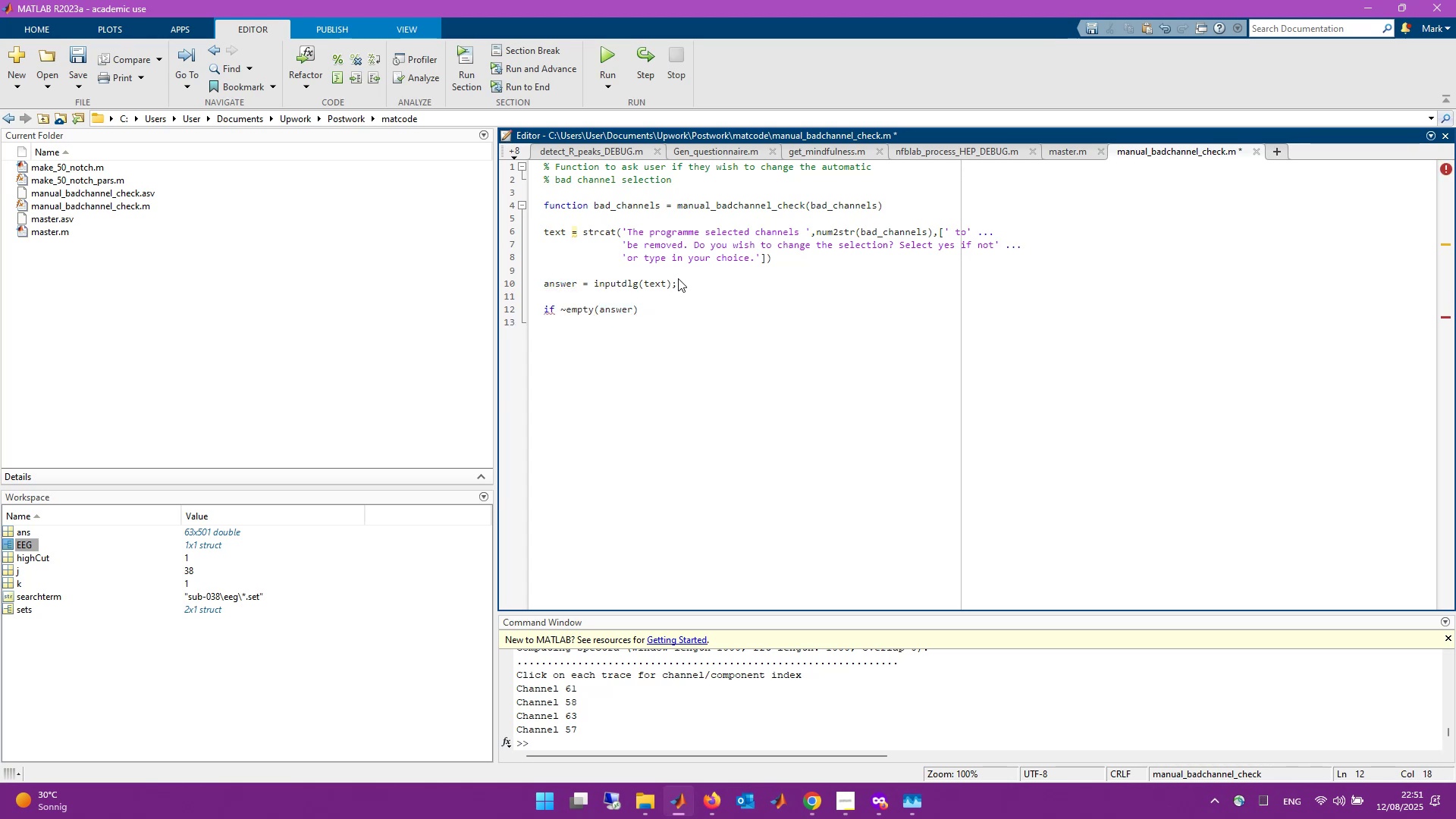 
key(ArrowUp)
 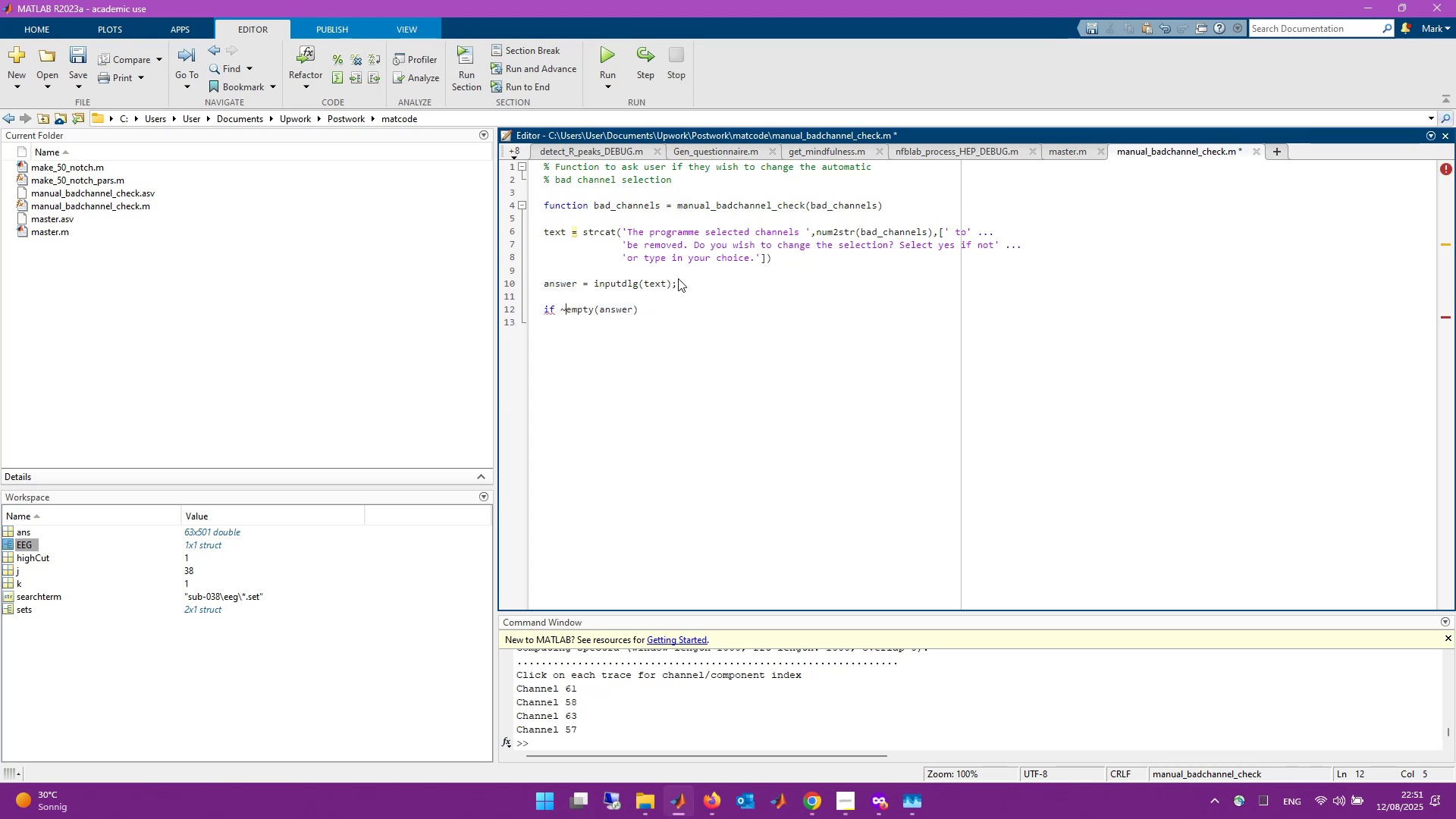 
type(is)
 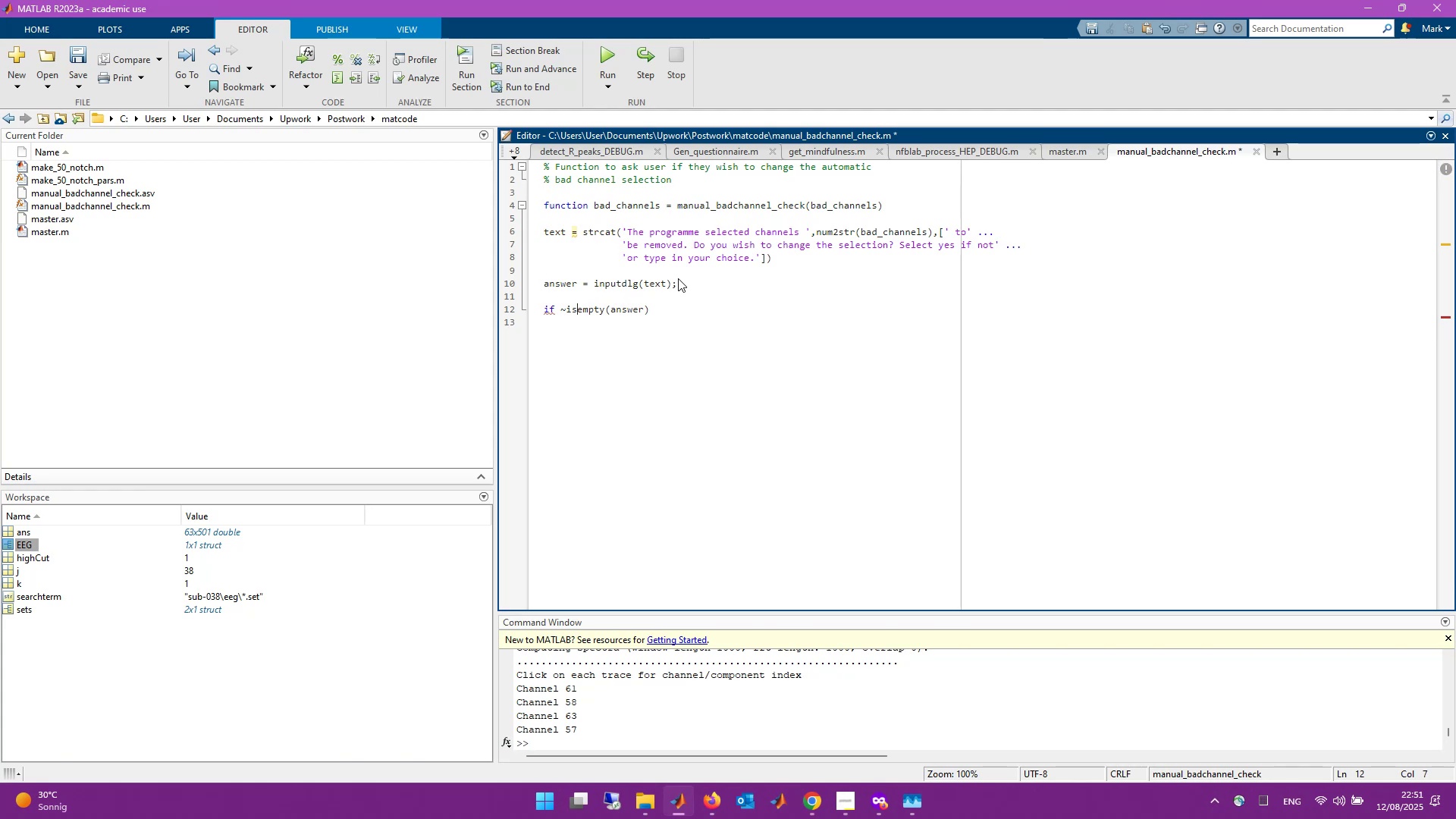 
key(Control+ArrowRight)
 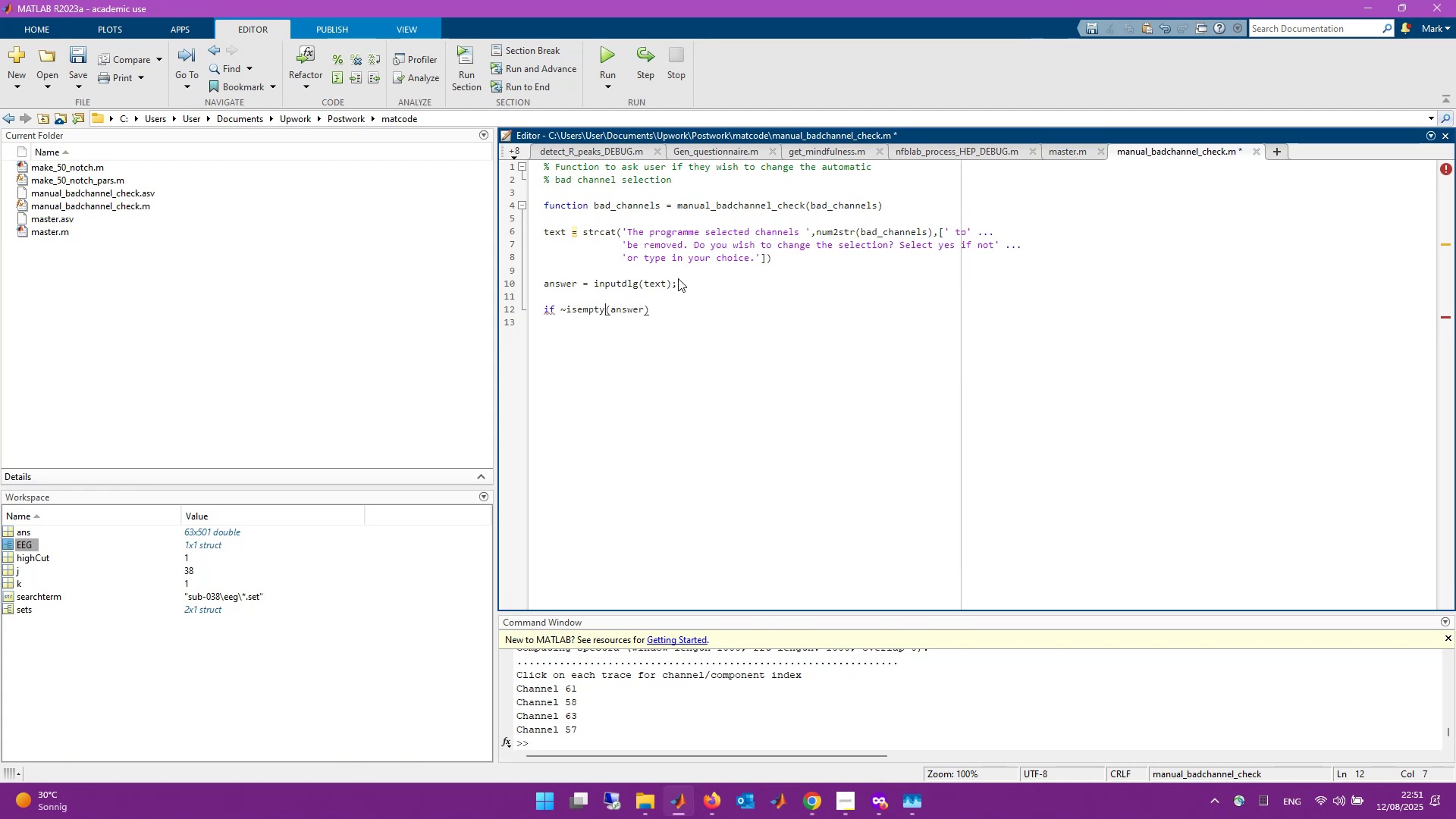 
key(Control+ArrowRight)
 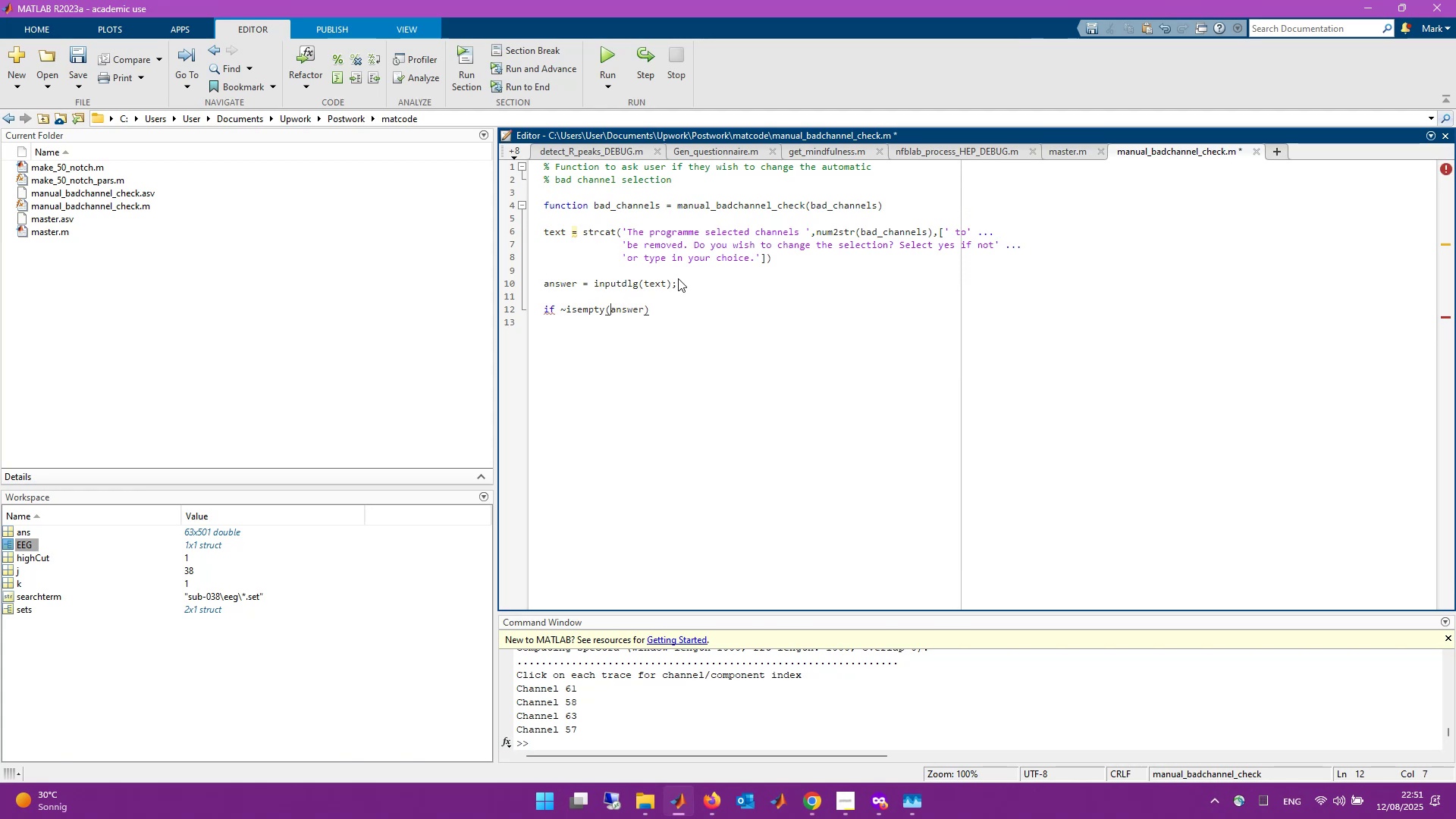 
key(Control+ArrowRight)
 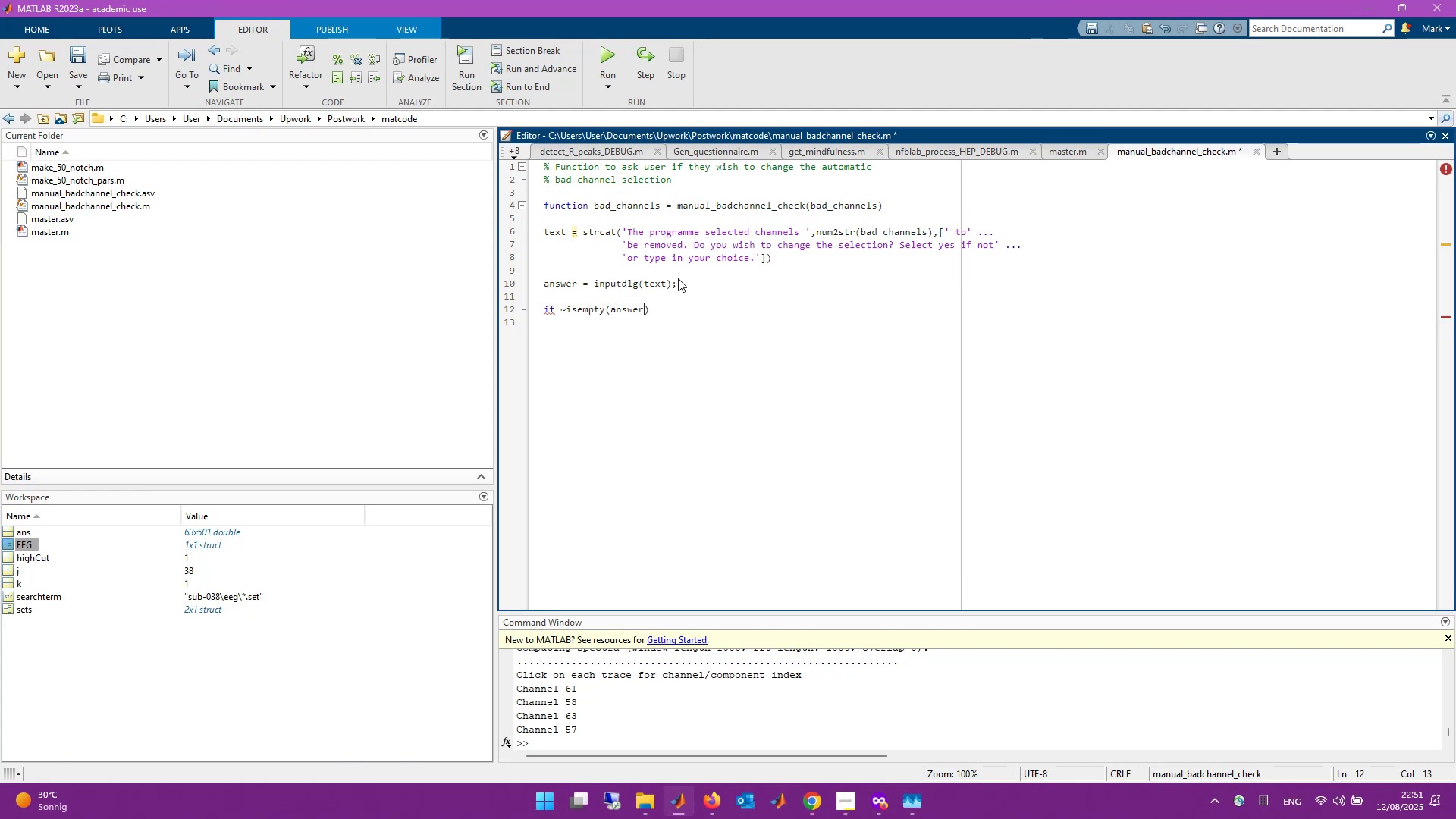 
key(Control+ArrowRight)
 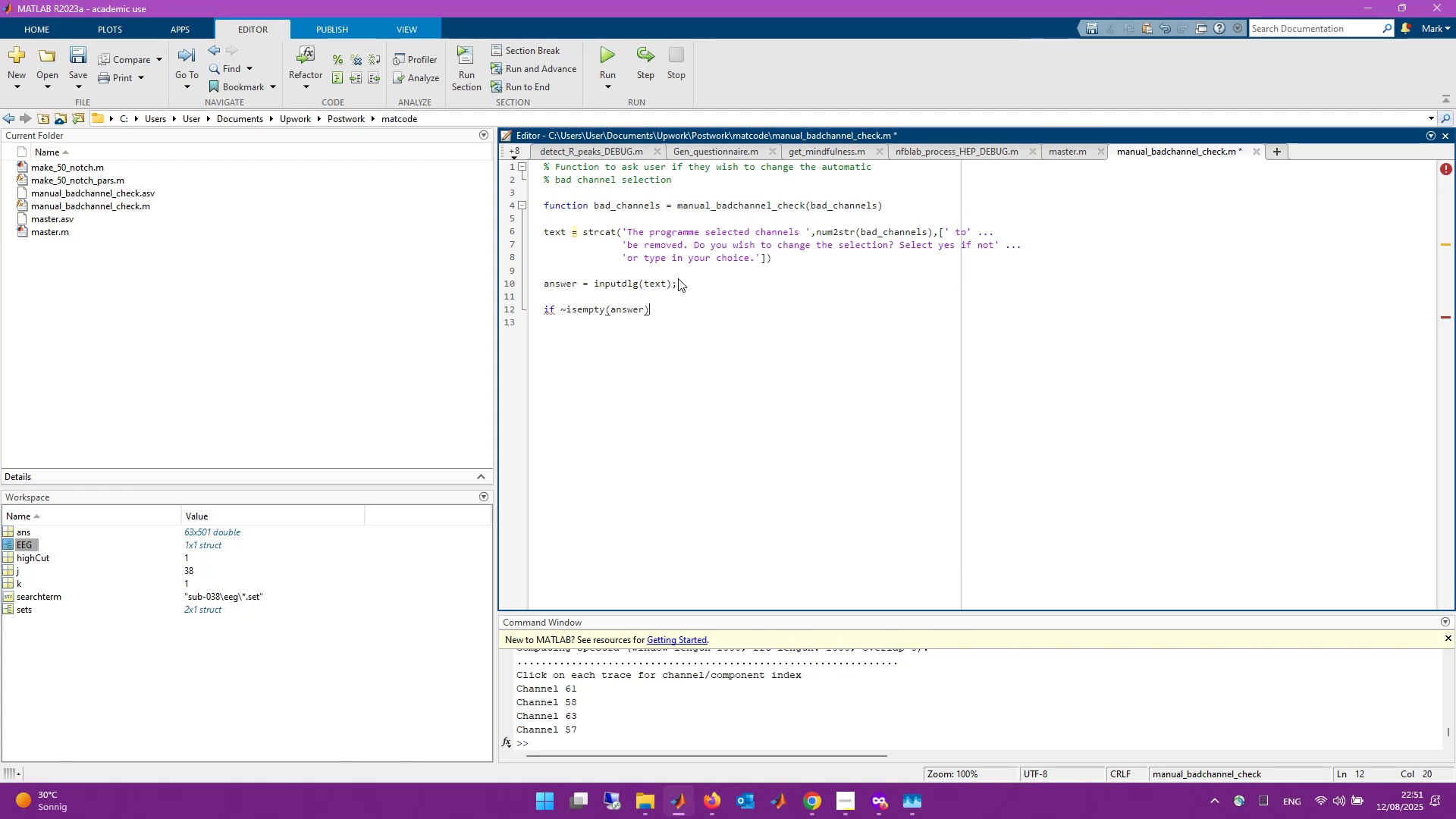 
key(Enter)
 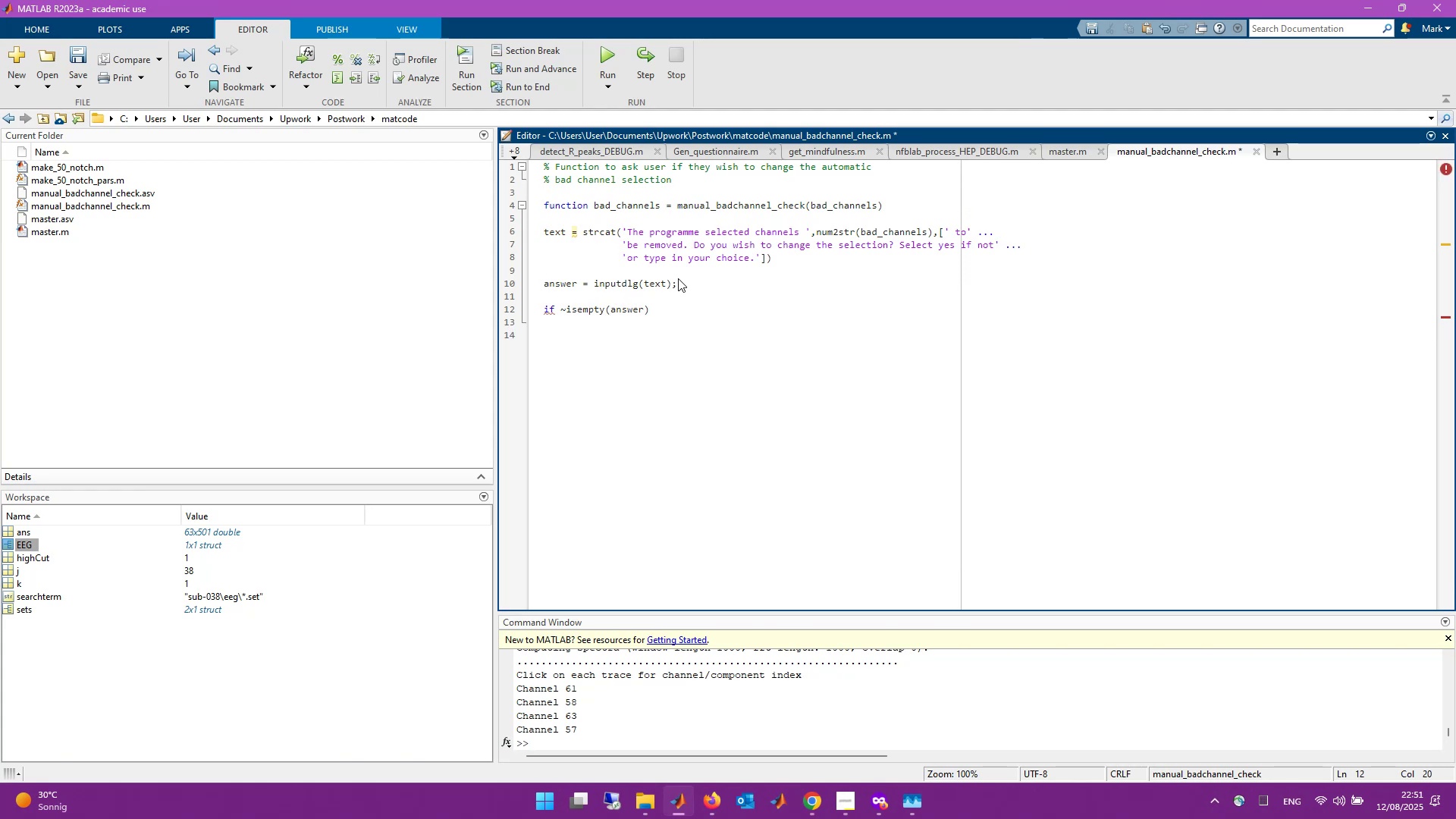 
type(bad_)
key(Tab)
type( = an)
key(Backspace)
key(Backspace)
type(str2num )
key(Backspace)
type((answer)
 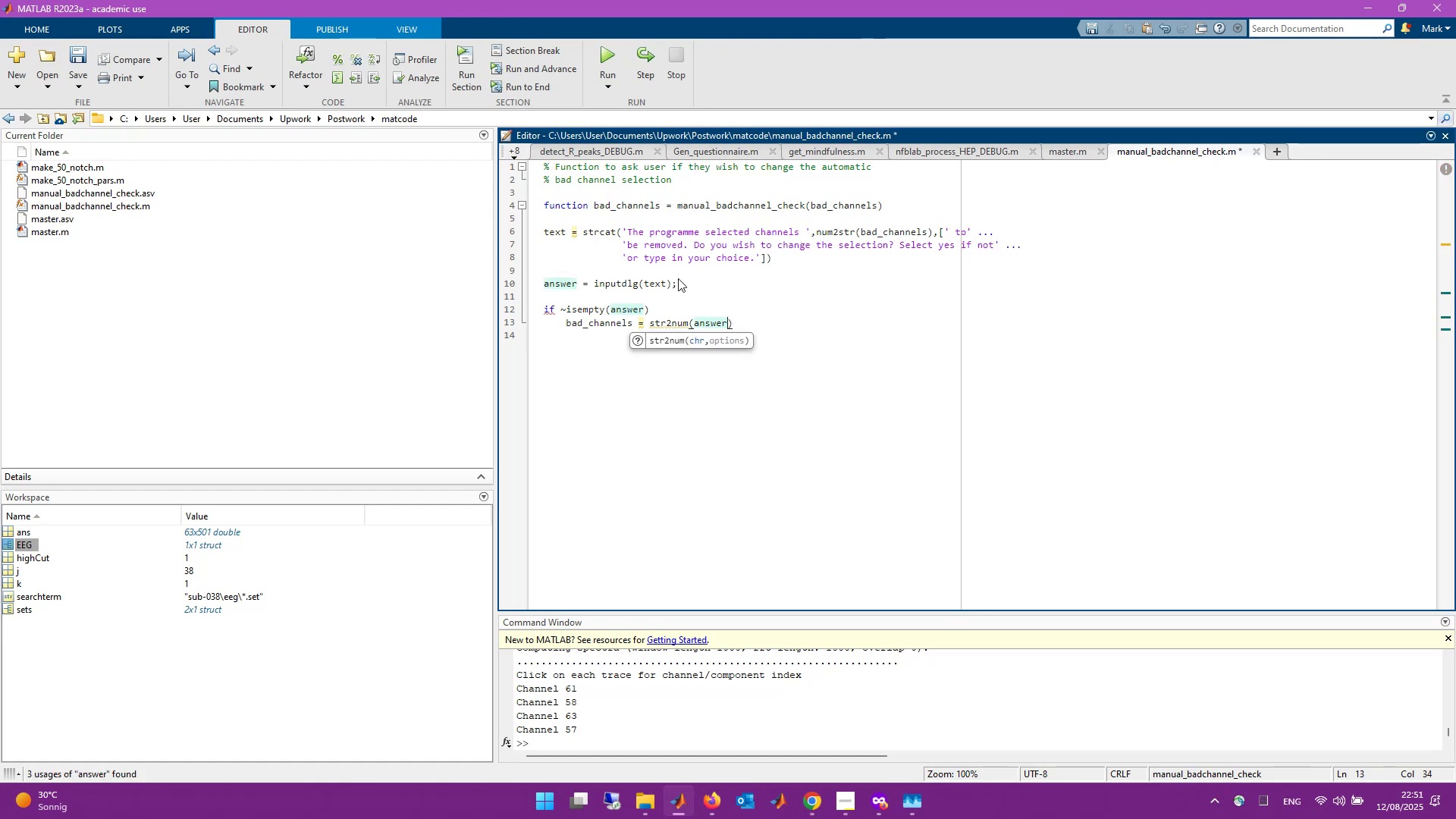 
key(ArrowRight)
 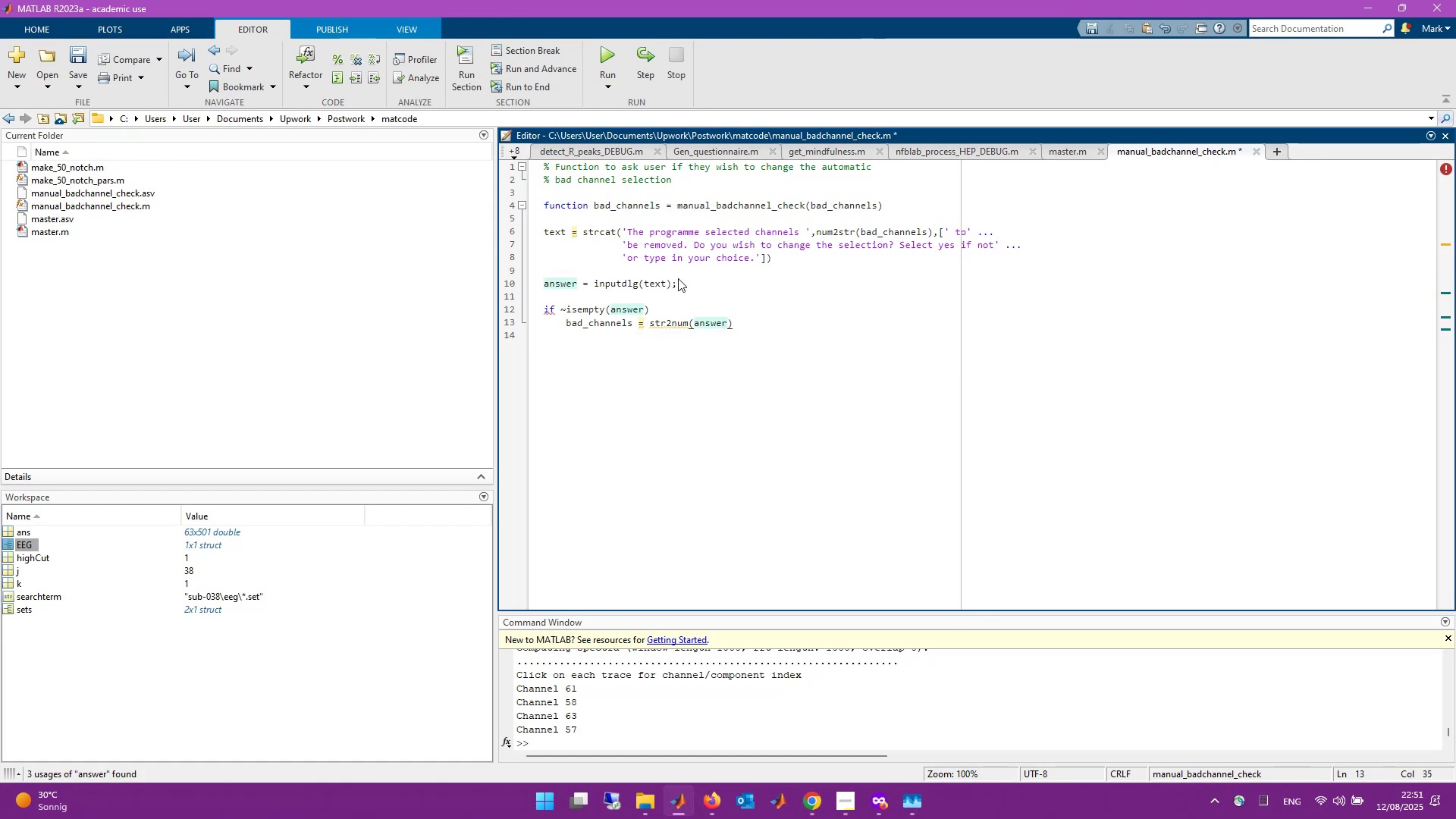 
key(Backquote)
 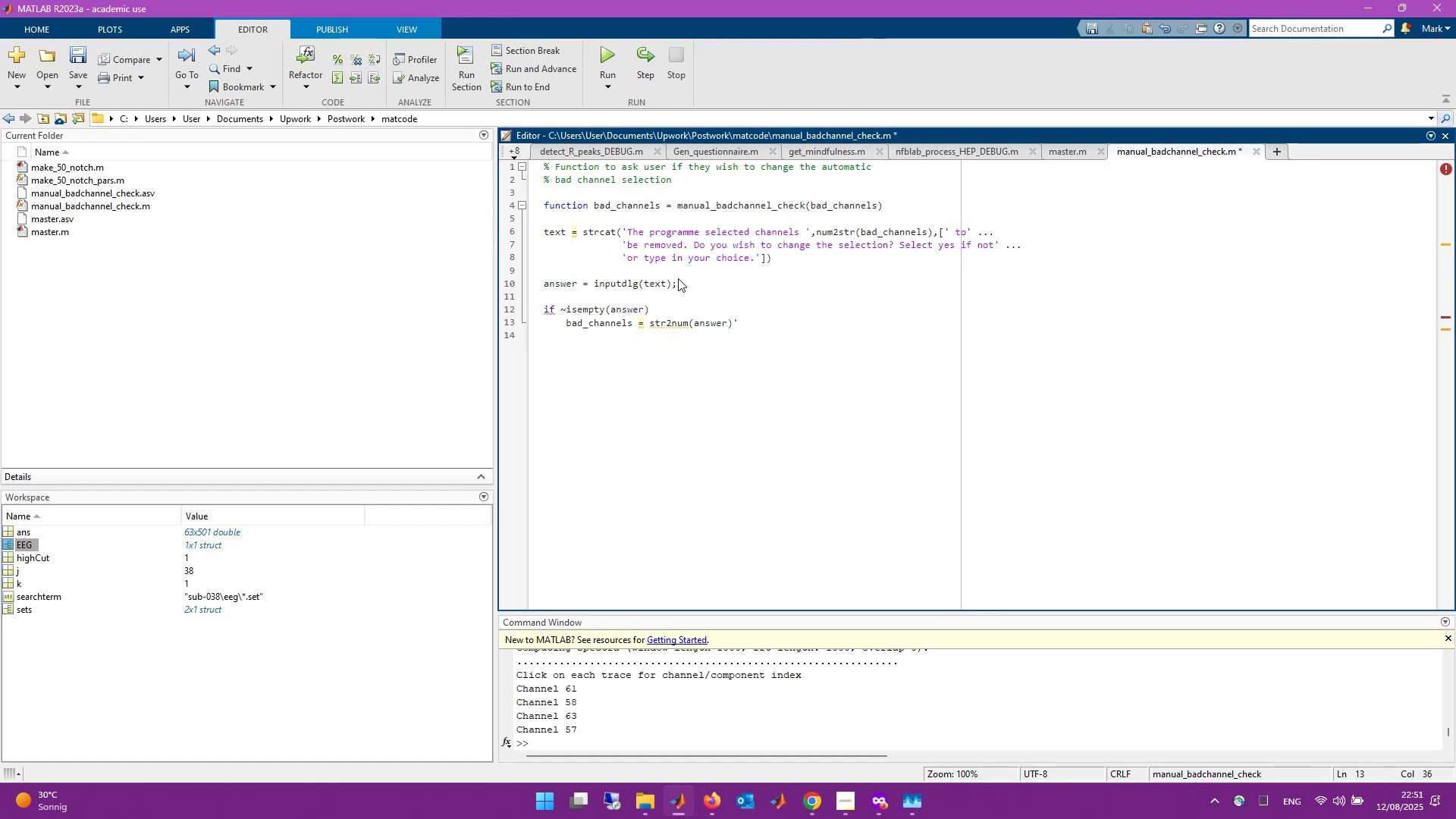 
key(Backspace)
 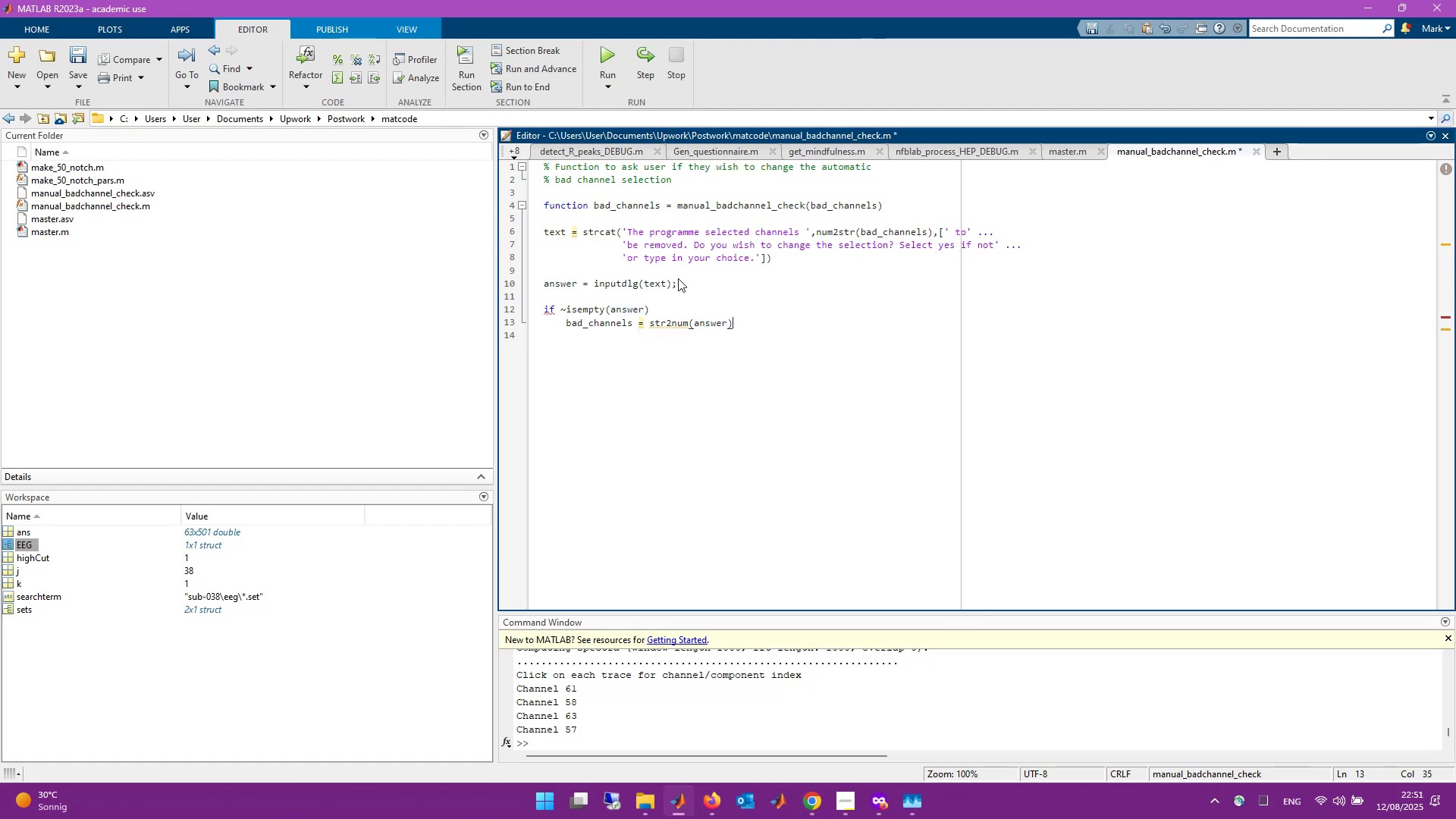 
key(Semicolon)
 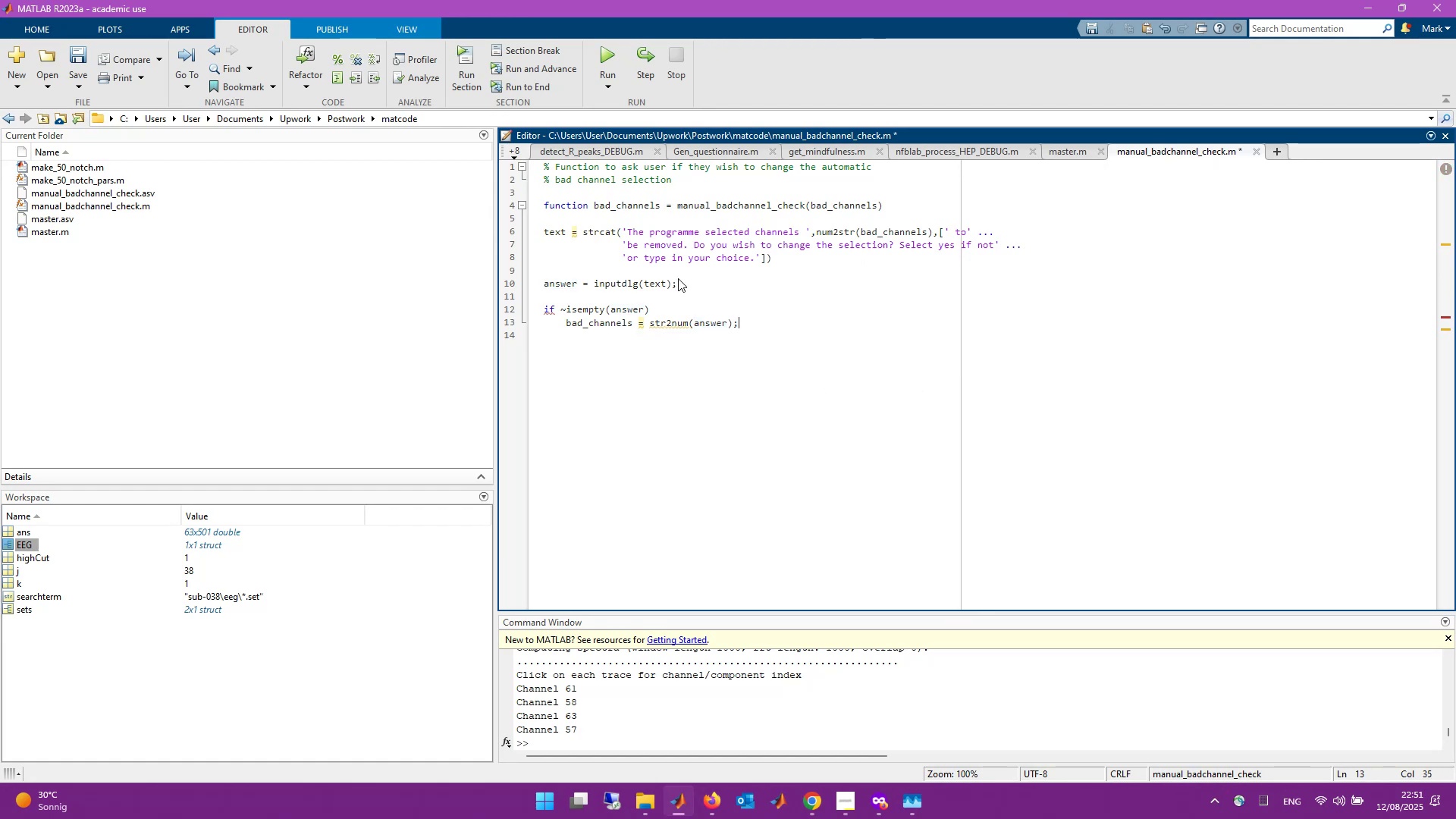 
key(Control+S)
 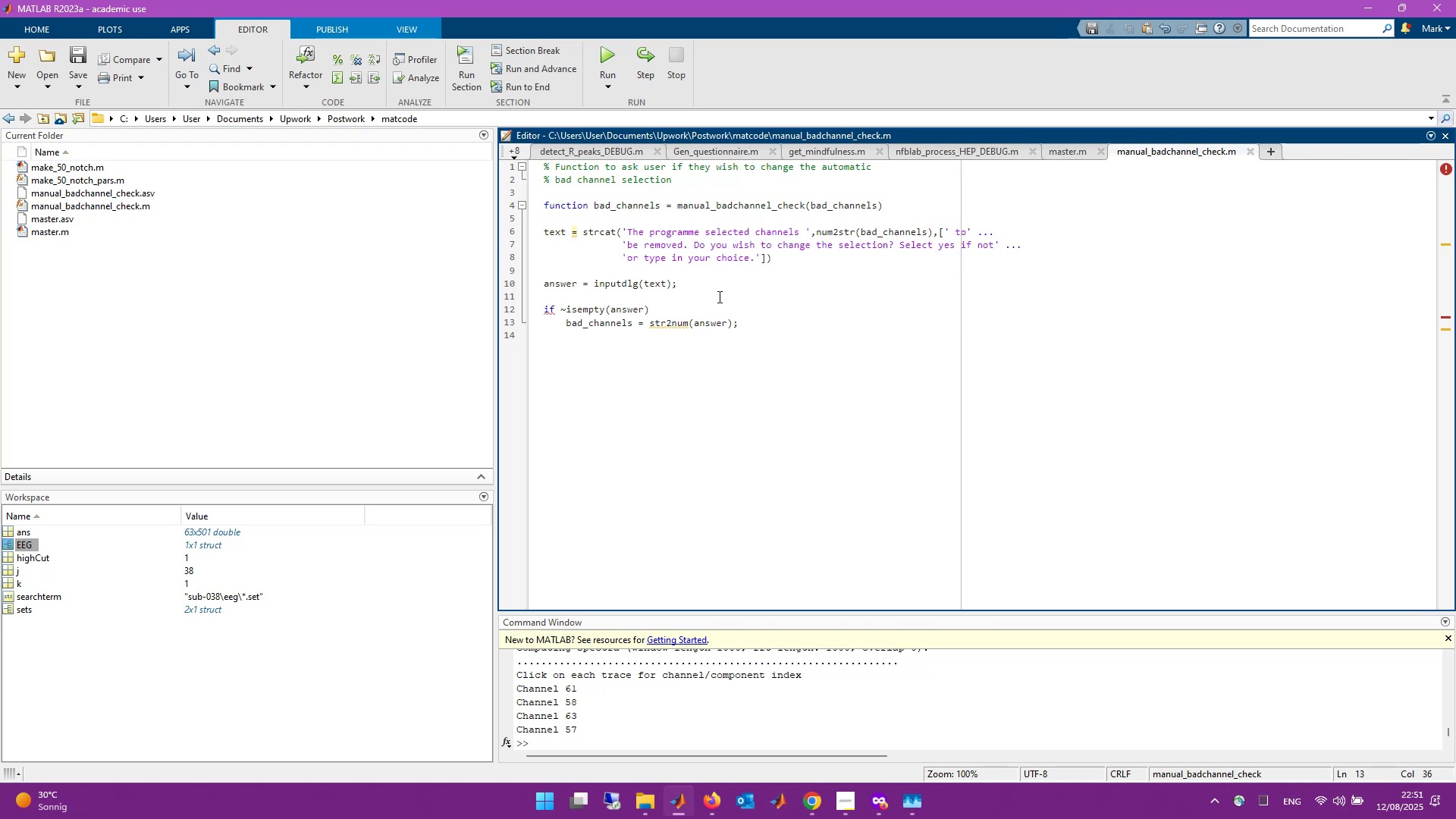 
wait(5.26)
 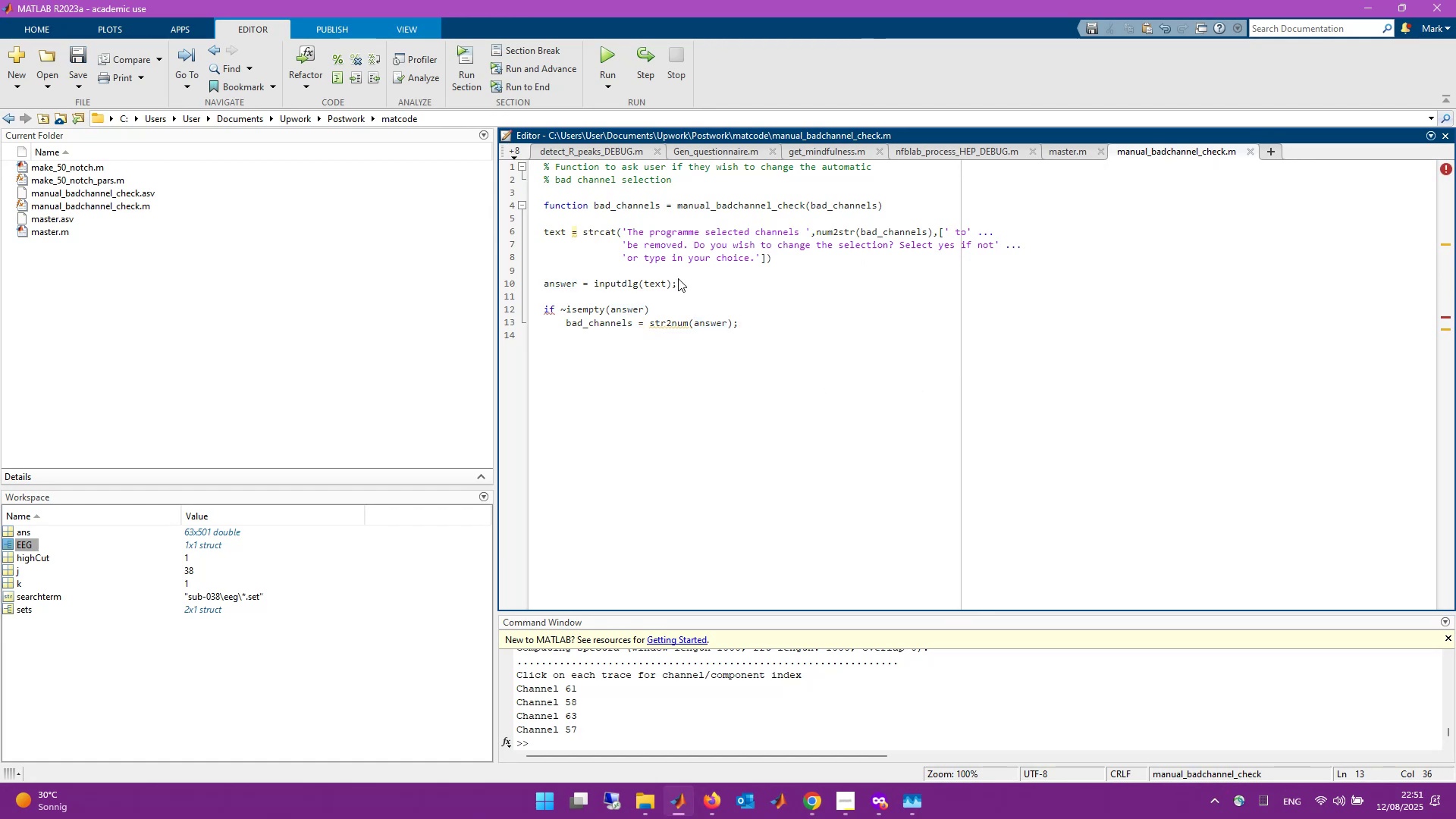 
key(Enter)
 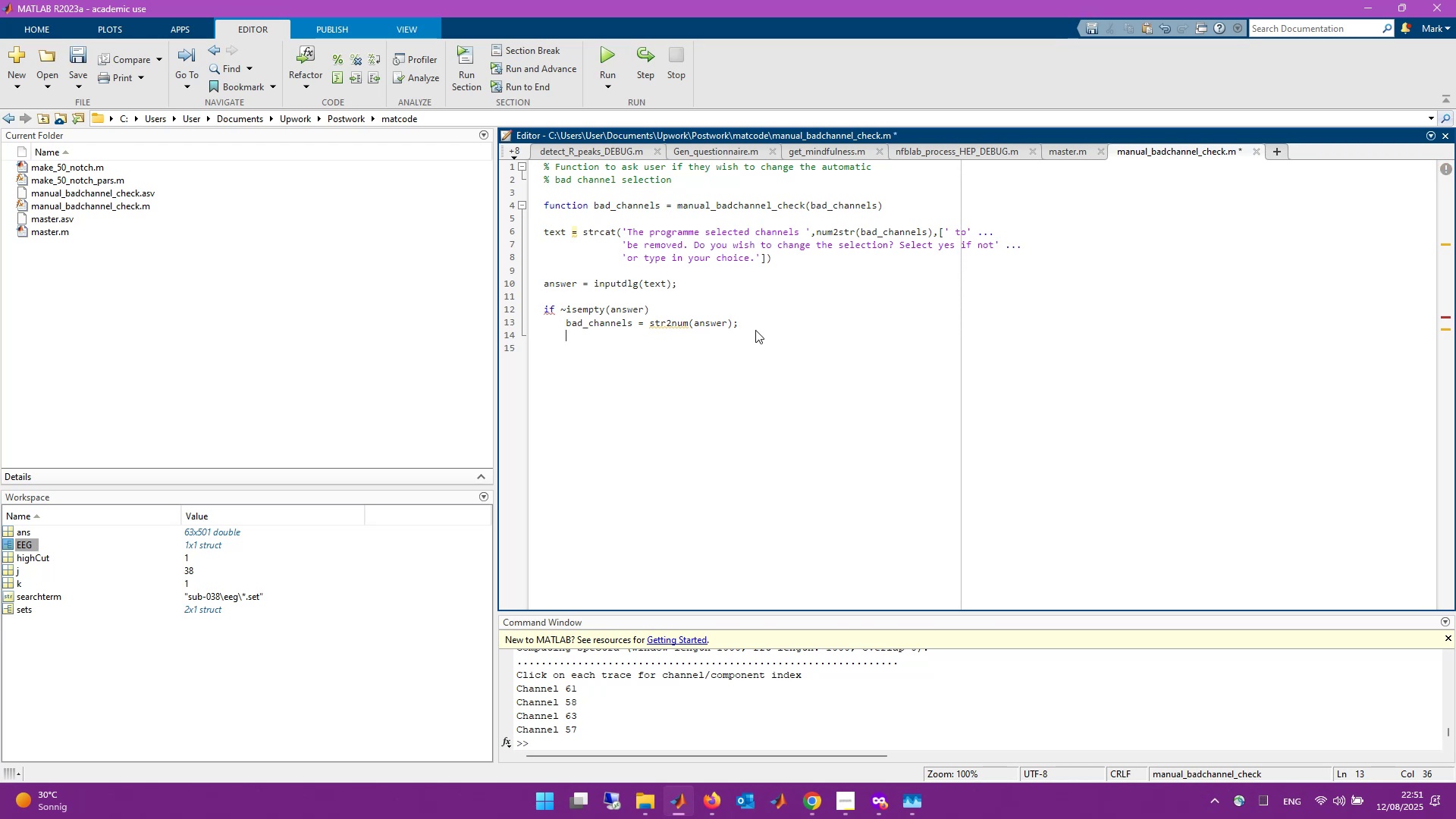 
type(end)
 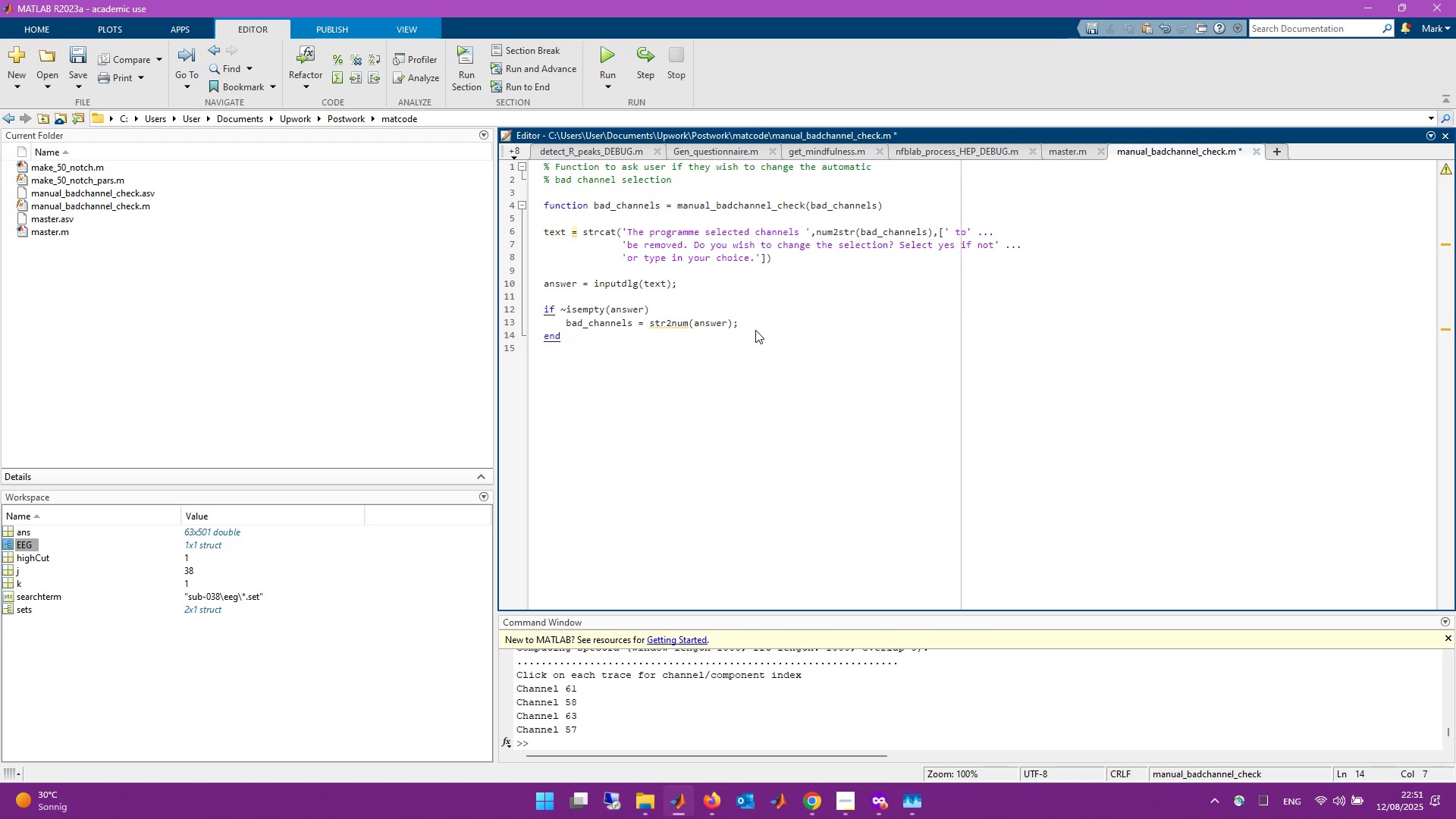 
key(Enter)
 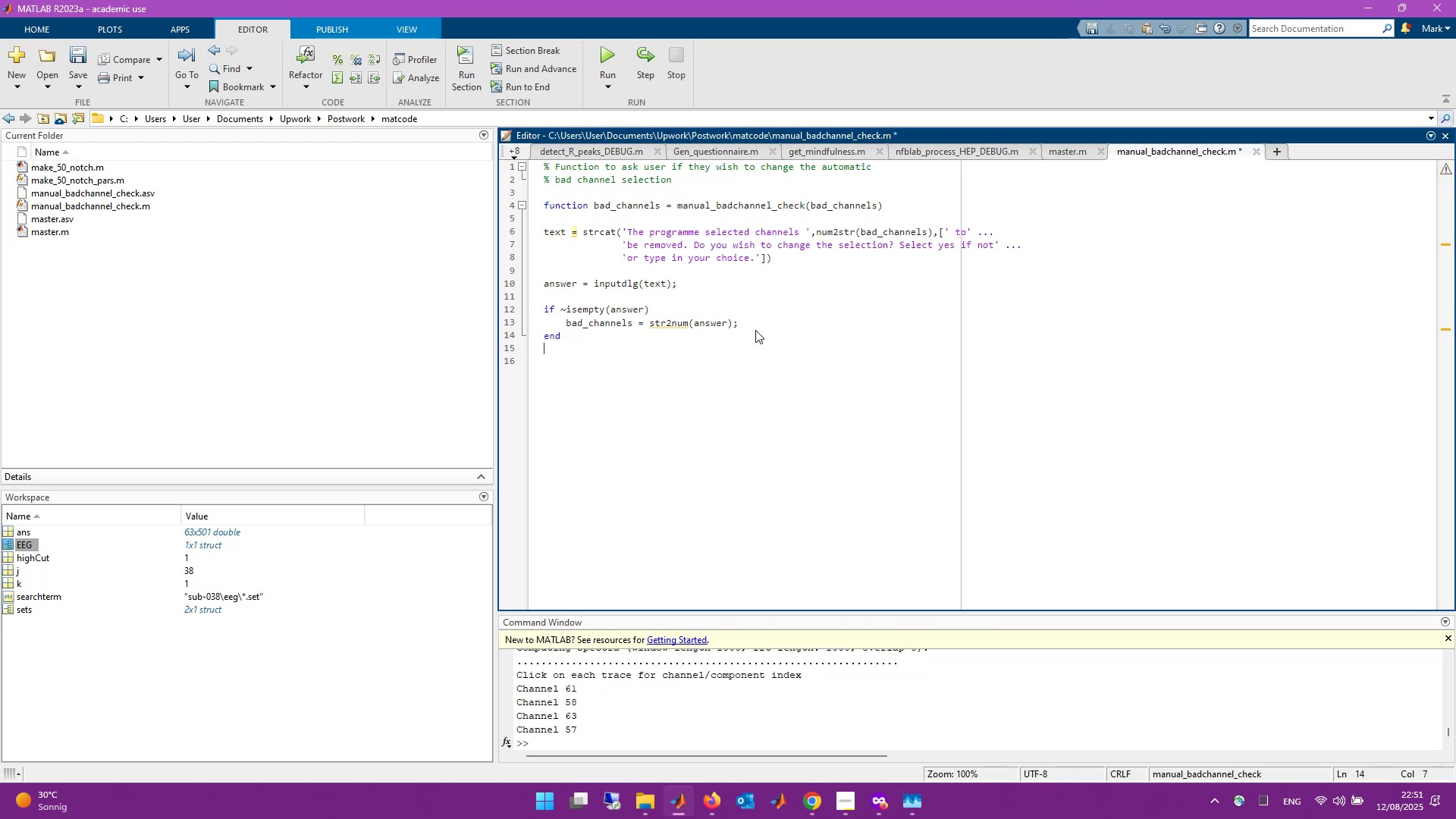 
key(E)
 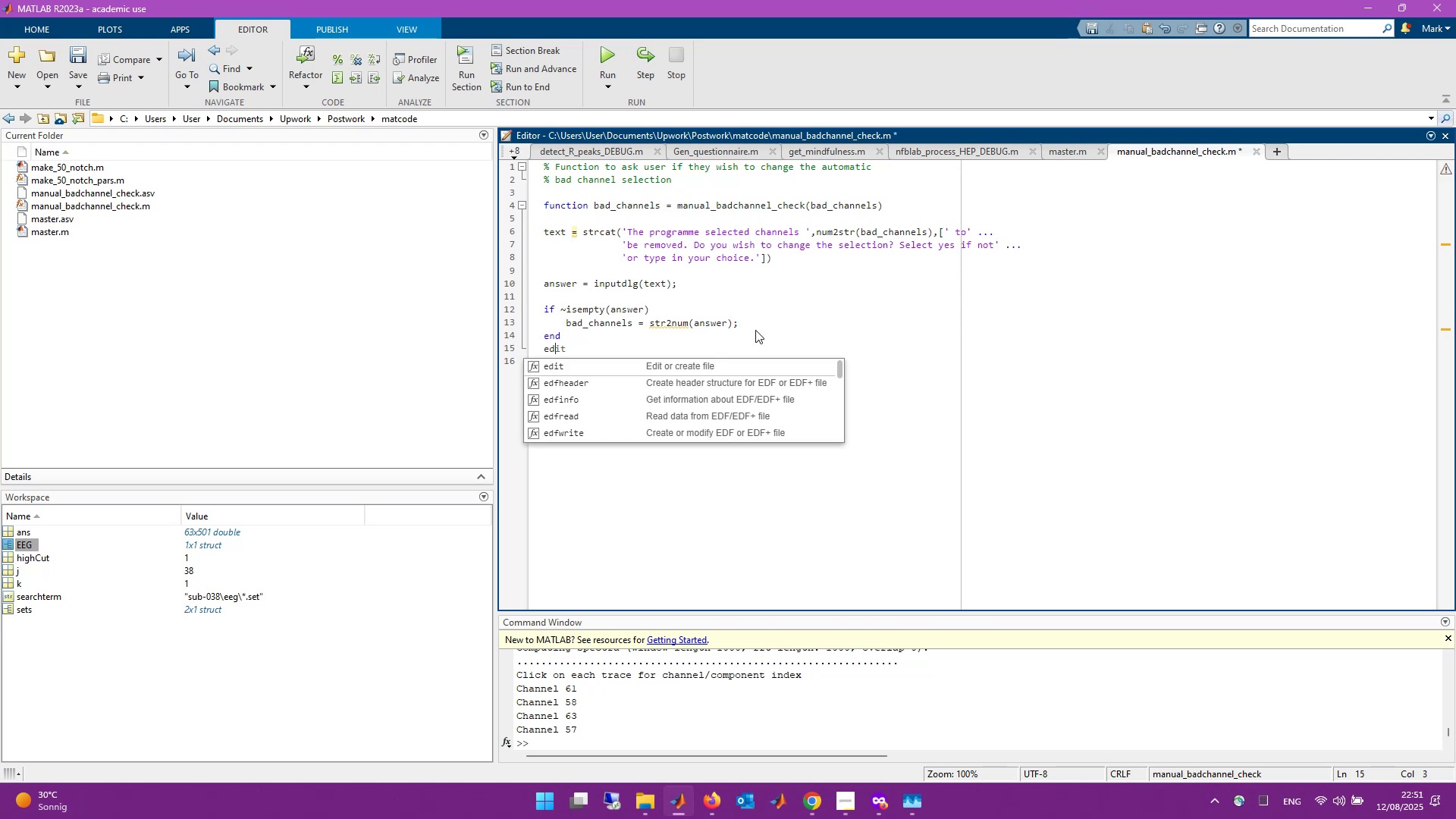 
key(Backspace)
 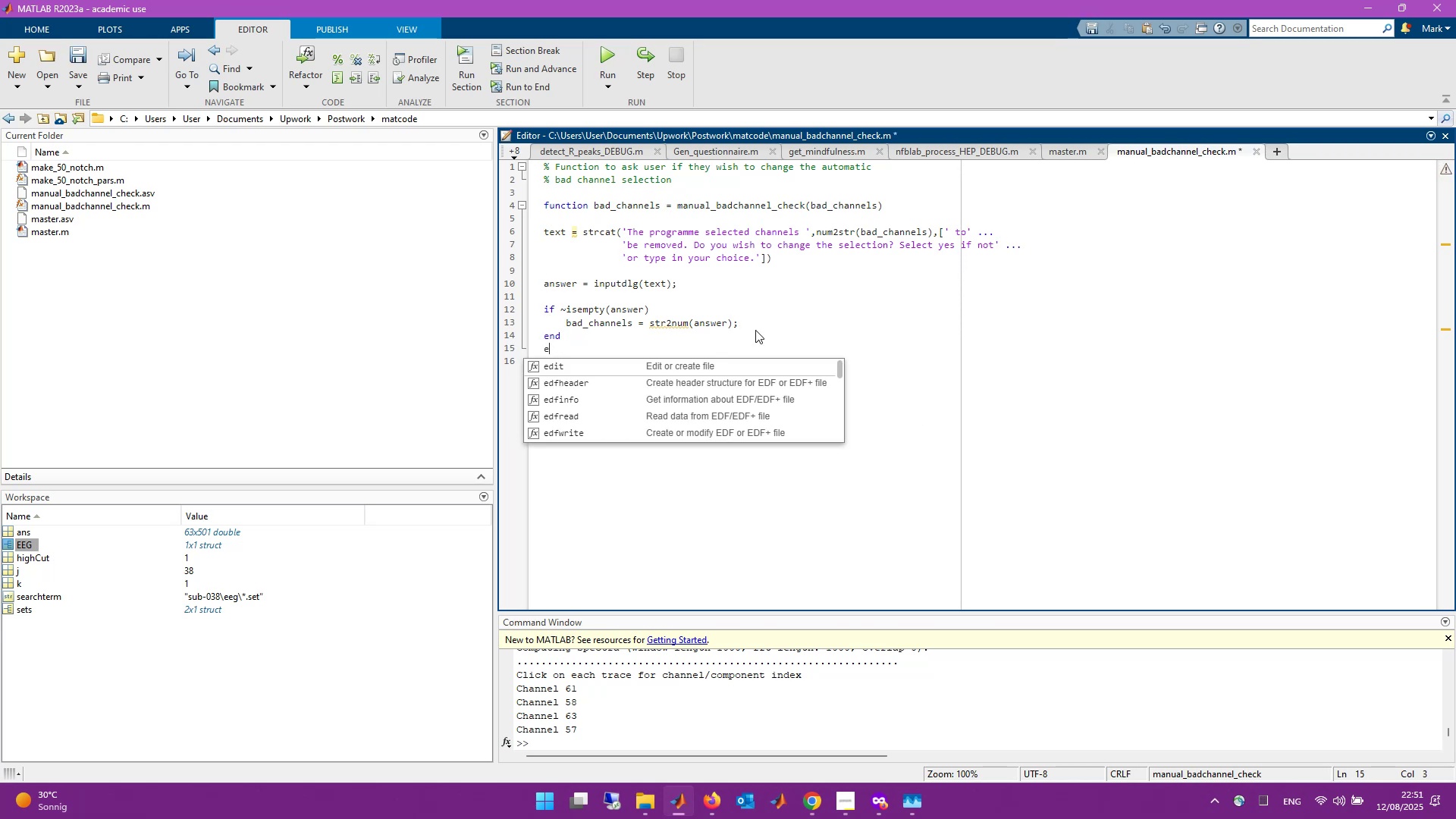 
key(Backspace)
 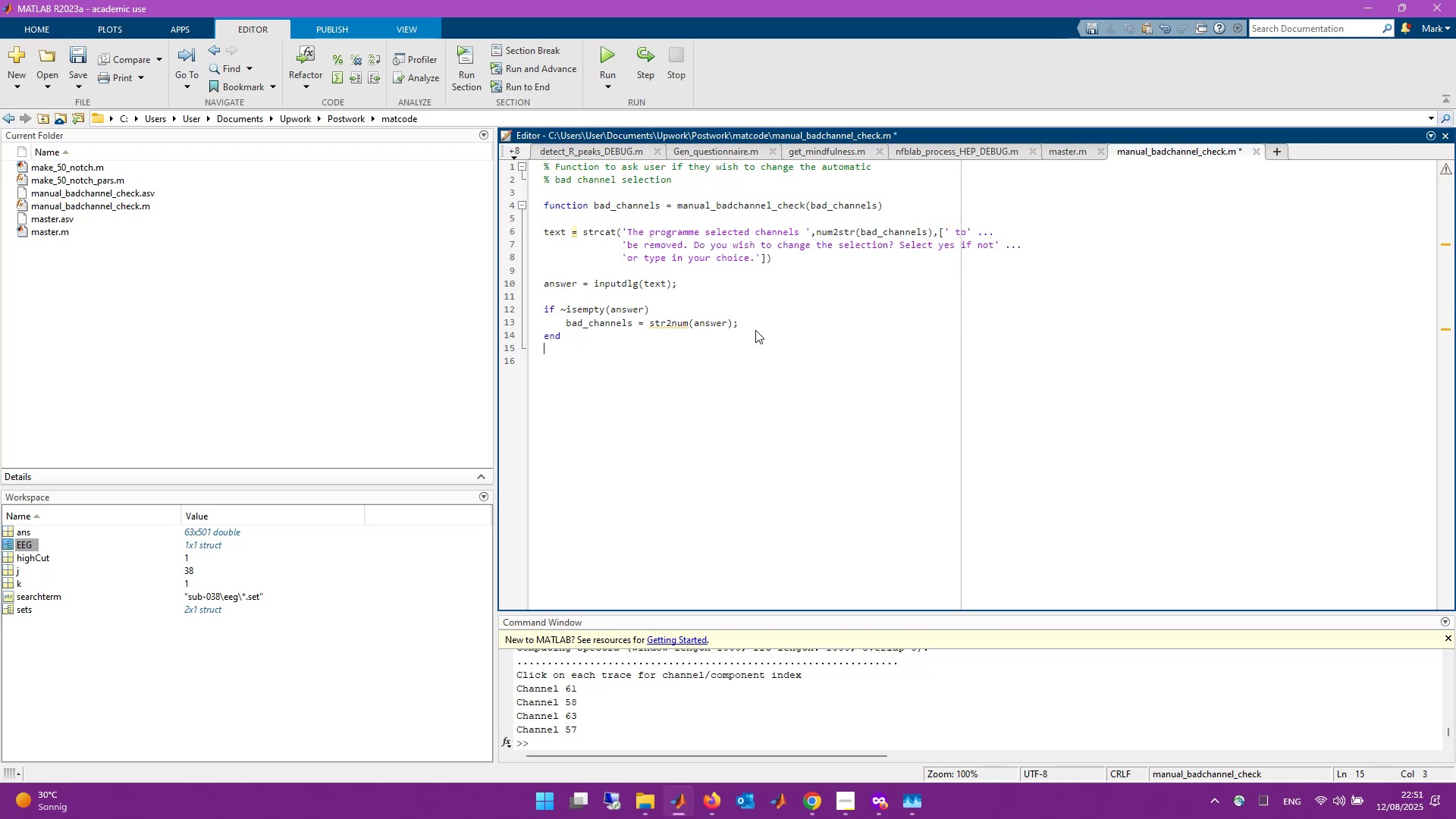 
key(Enter)
 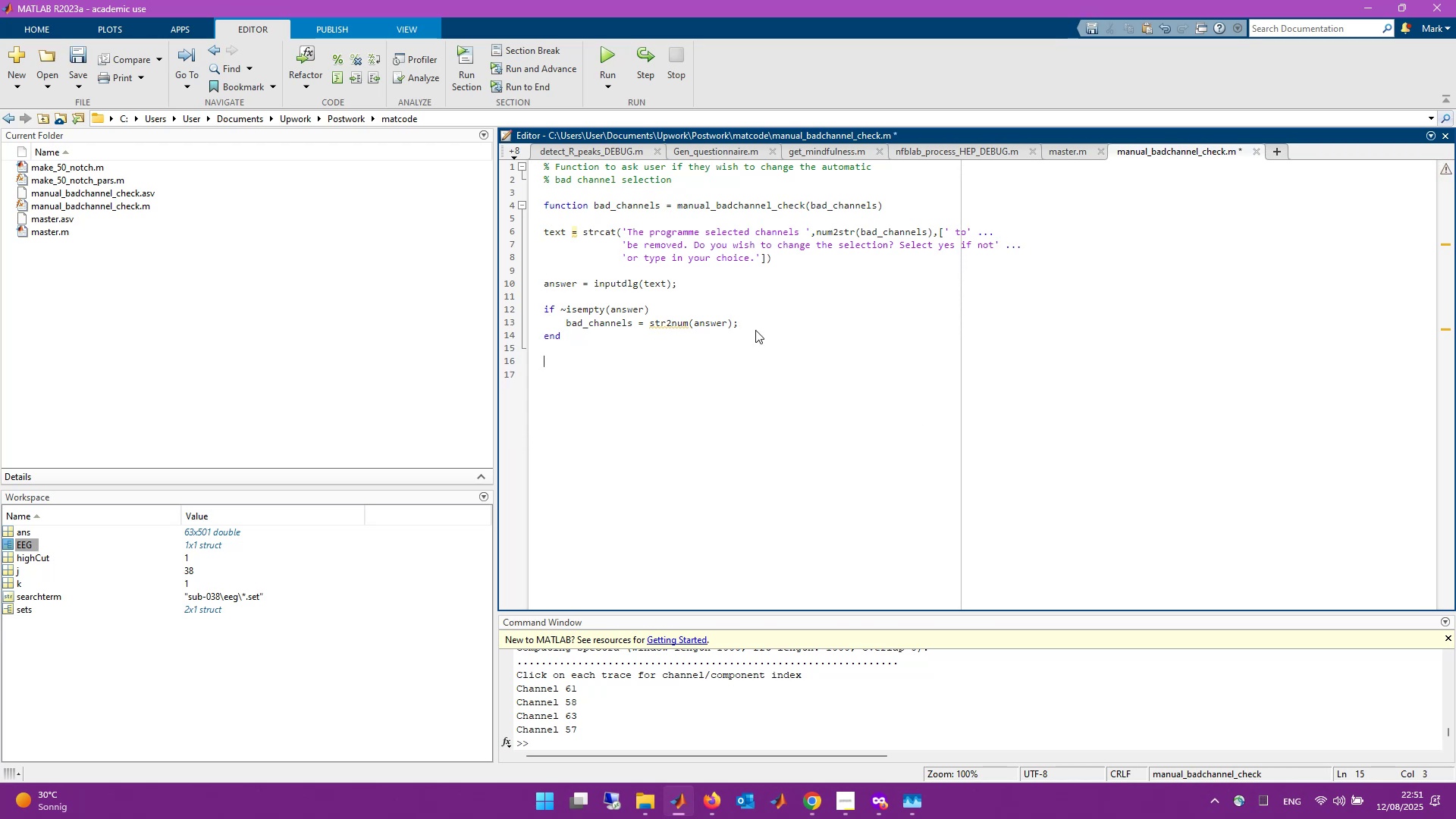 
type(end)
 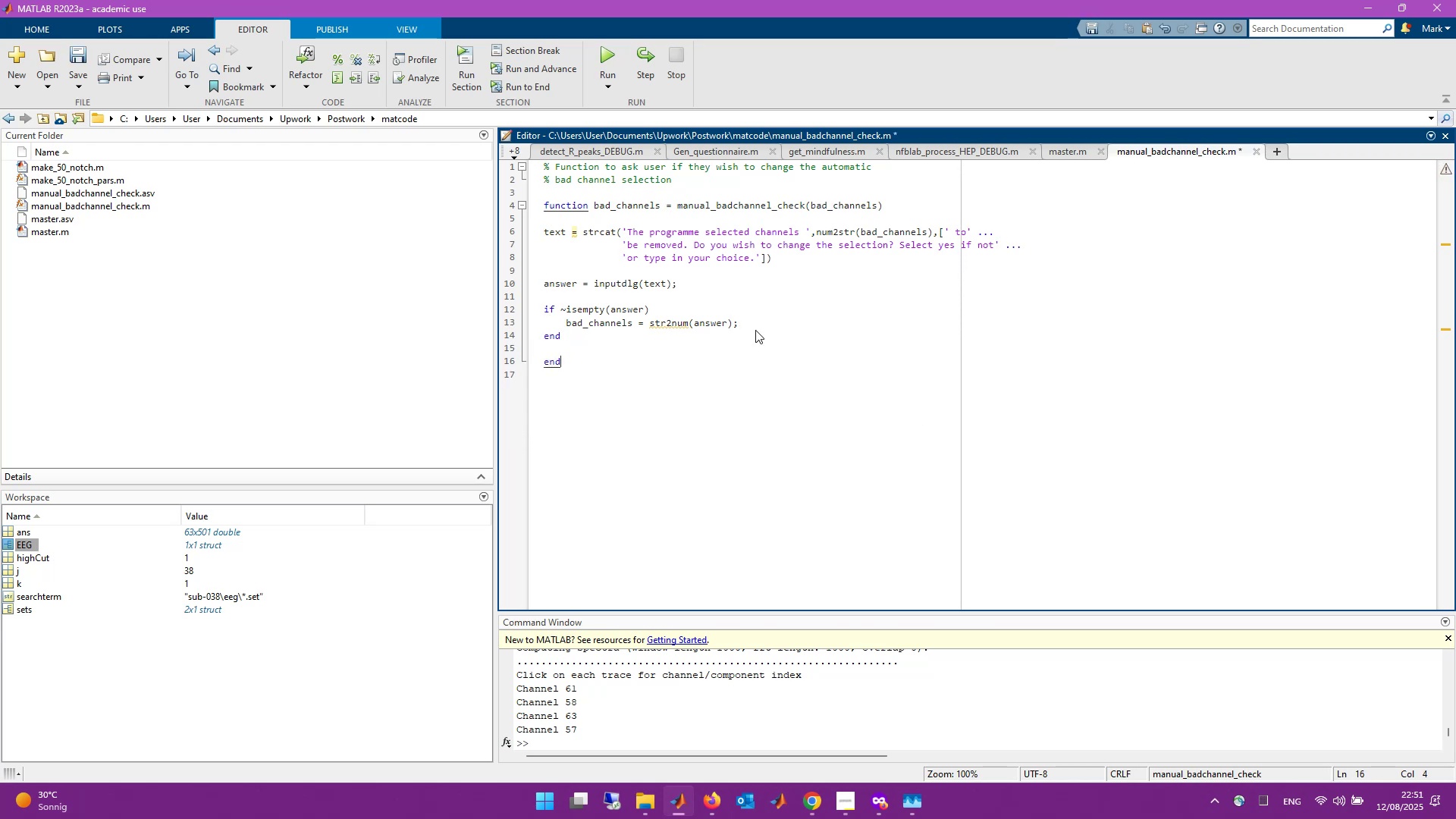 
key(Control+S)
 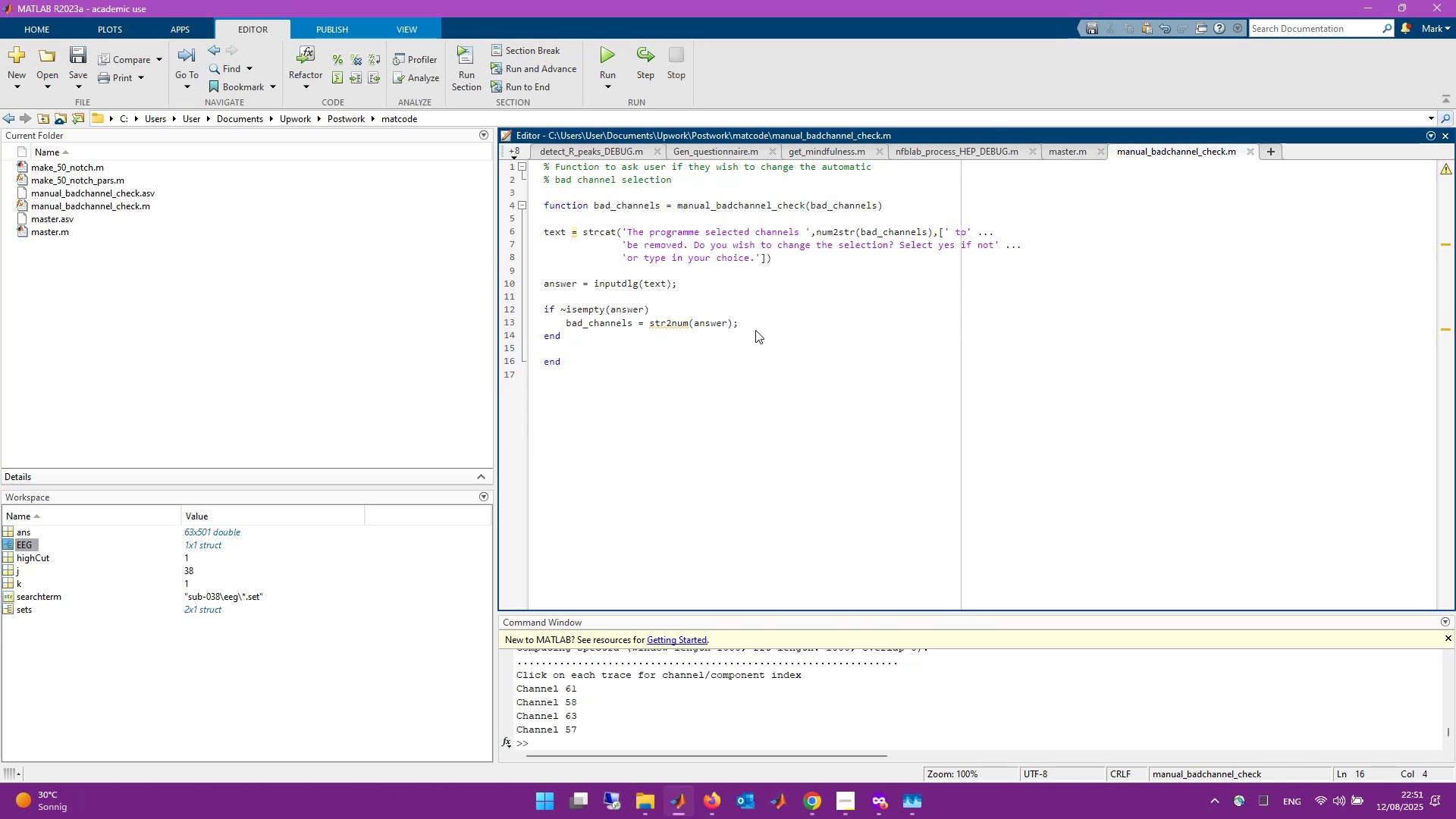 
hold_key(key=ControlLeft, duration=0.95)
 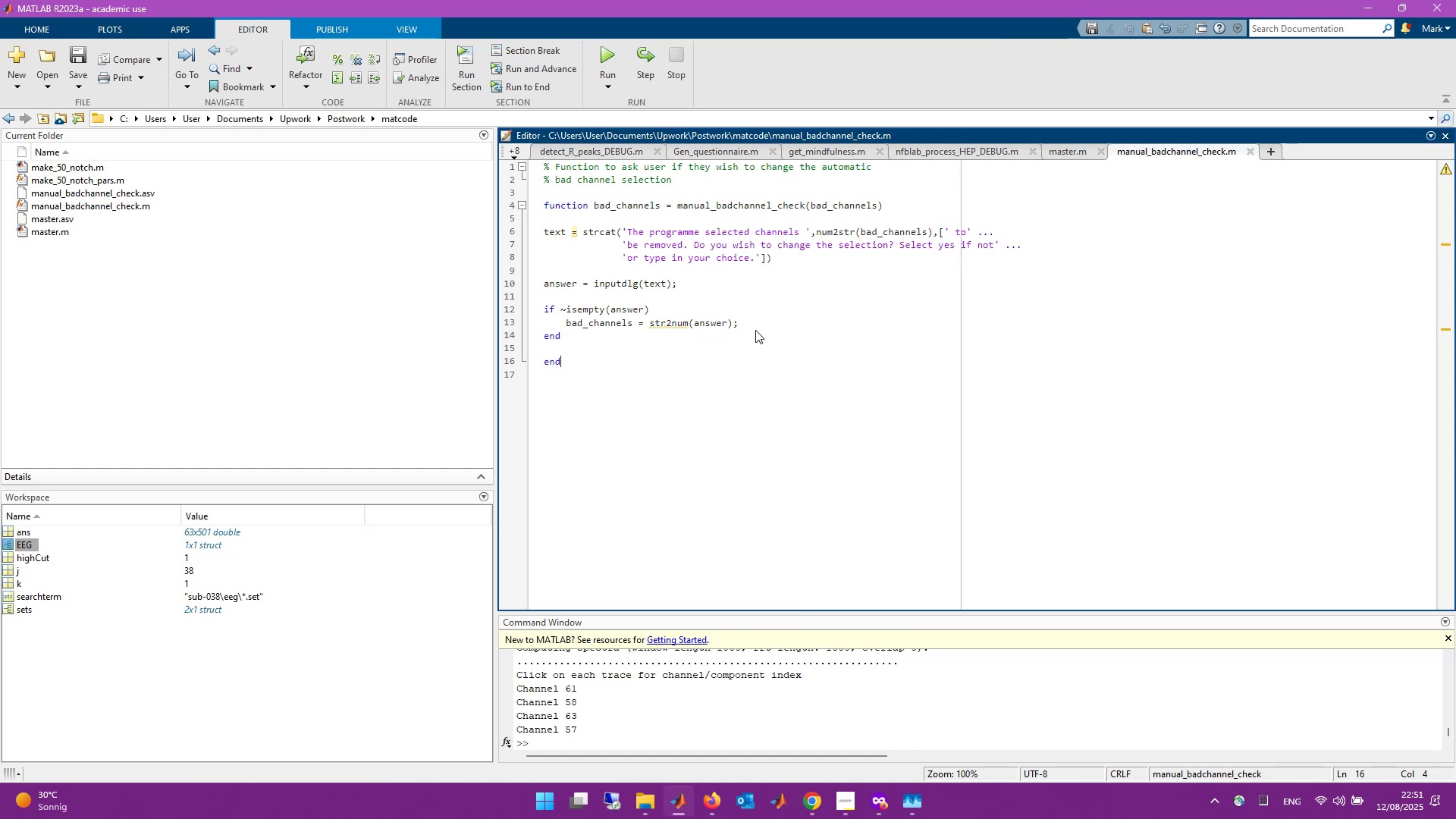 
key(Control+A)
 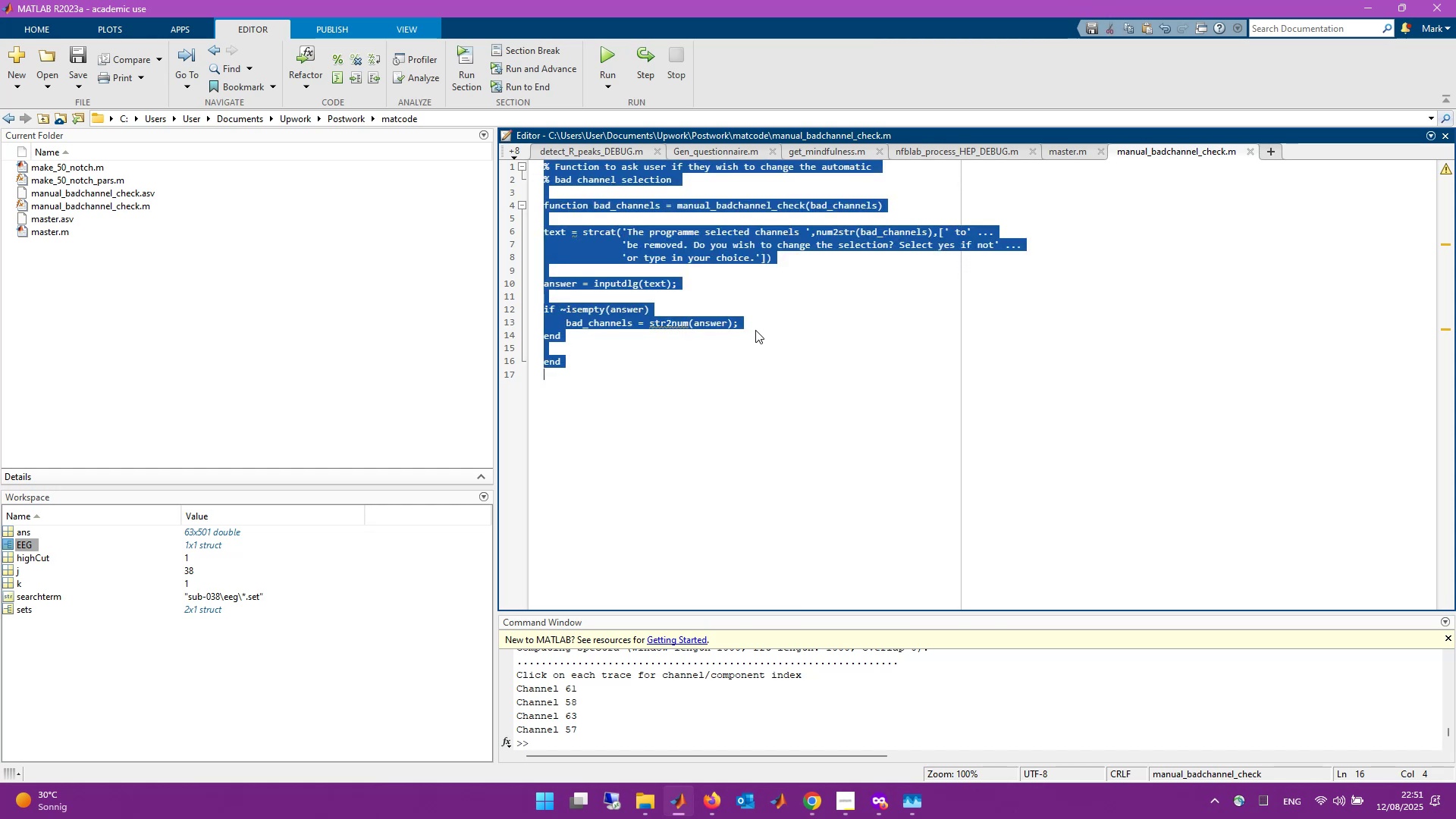 
key(Control+I)
 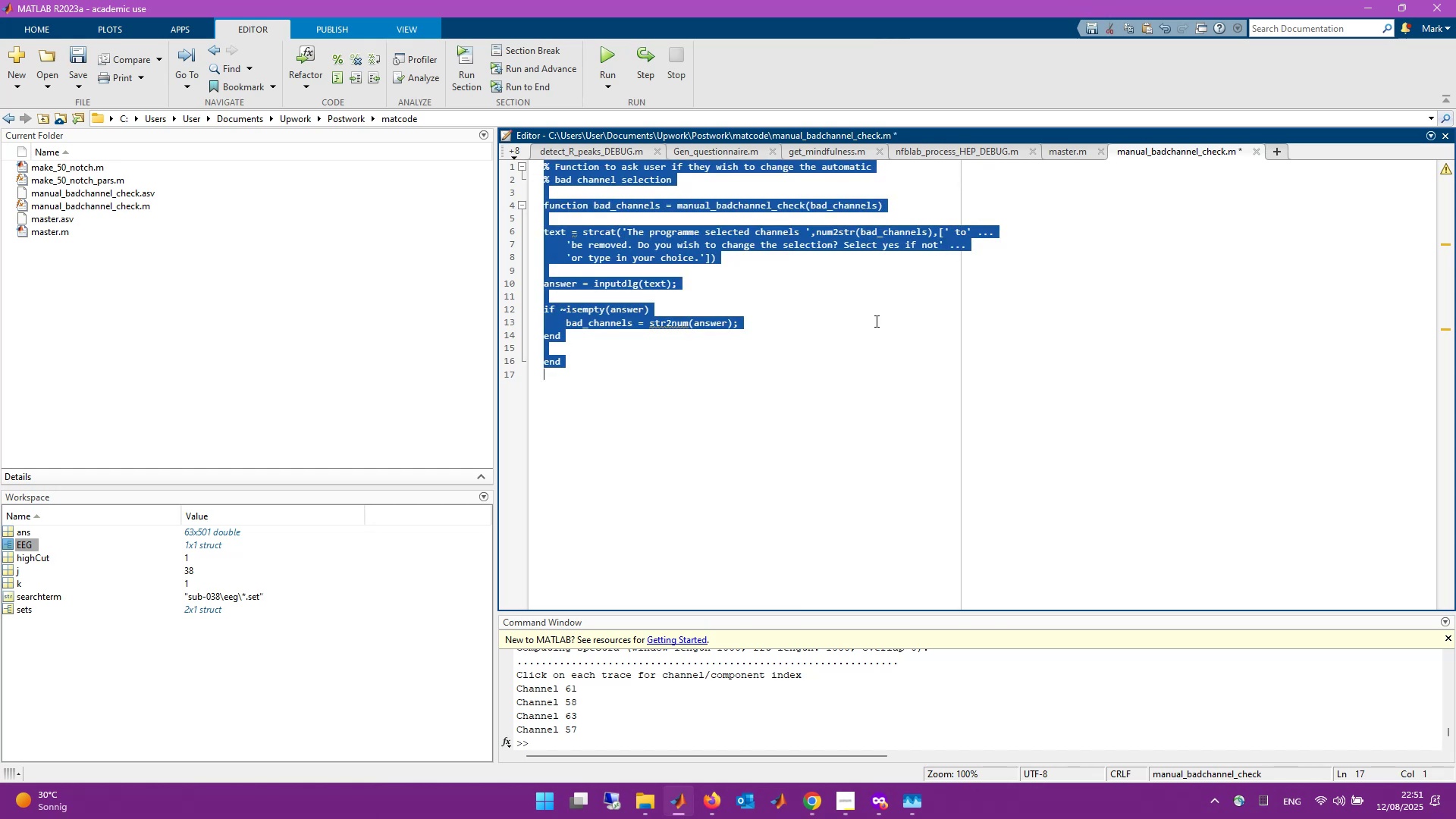 
left_click([875, 321])
 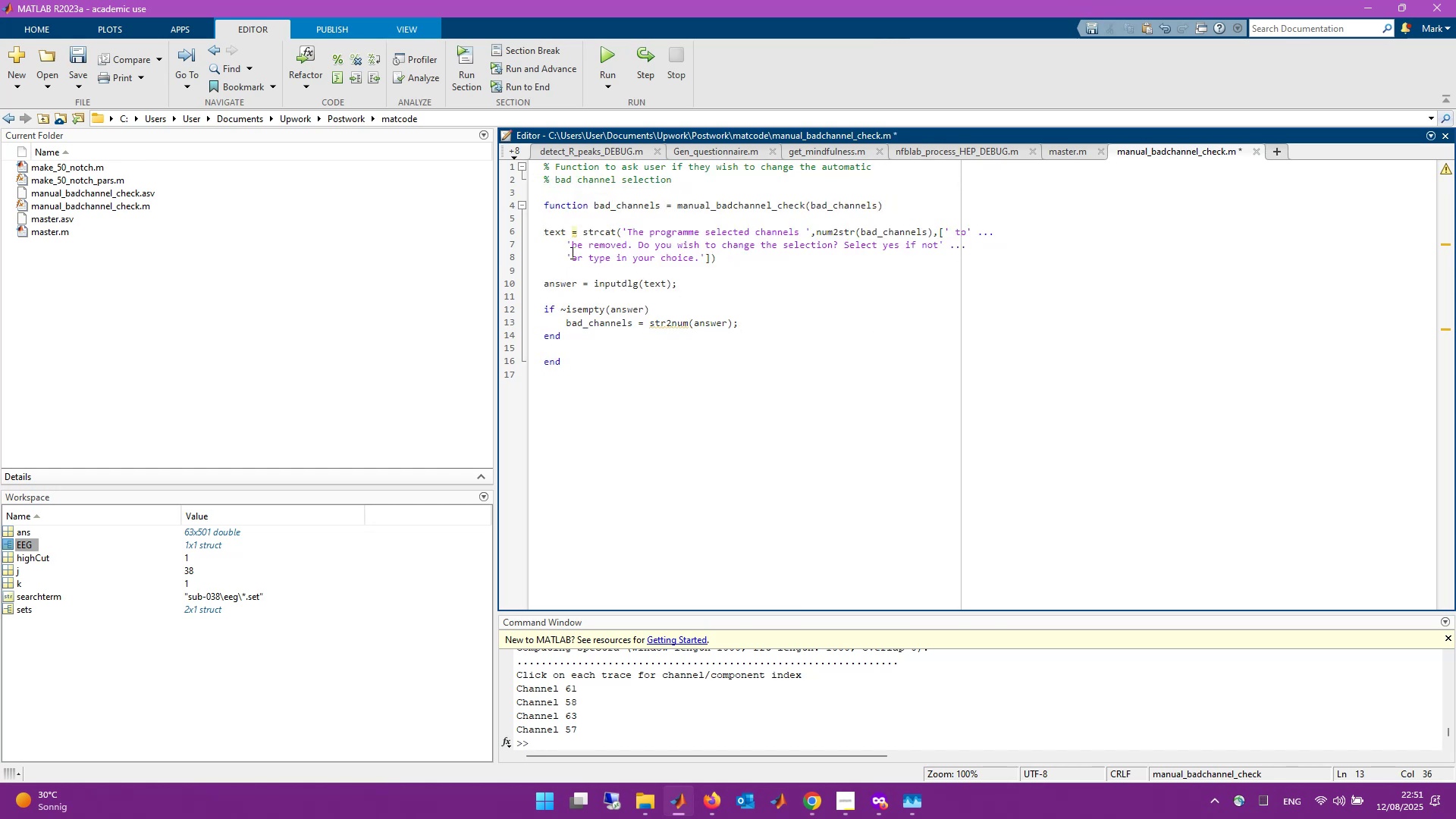 
left_click([563, 242])
 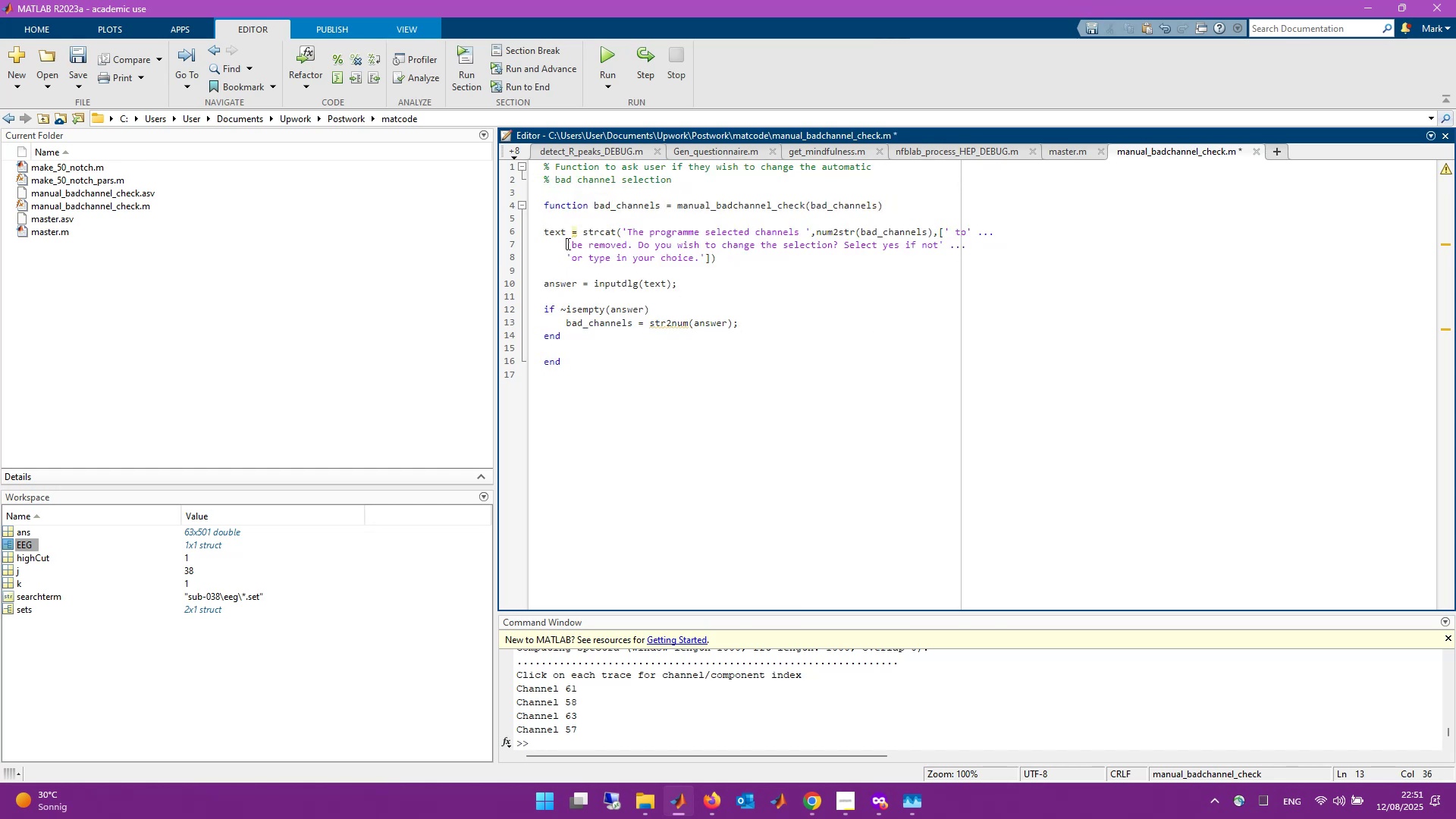 
key(Tab)
 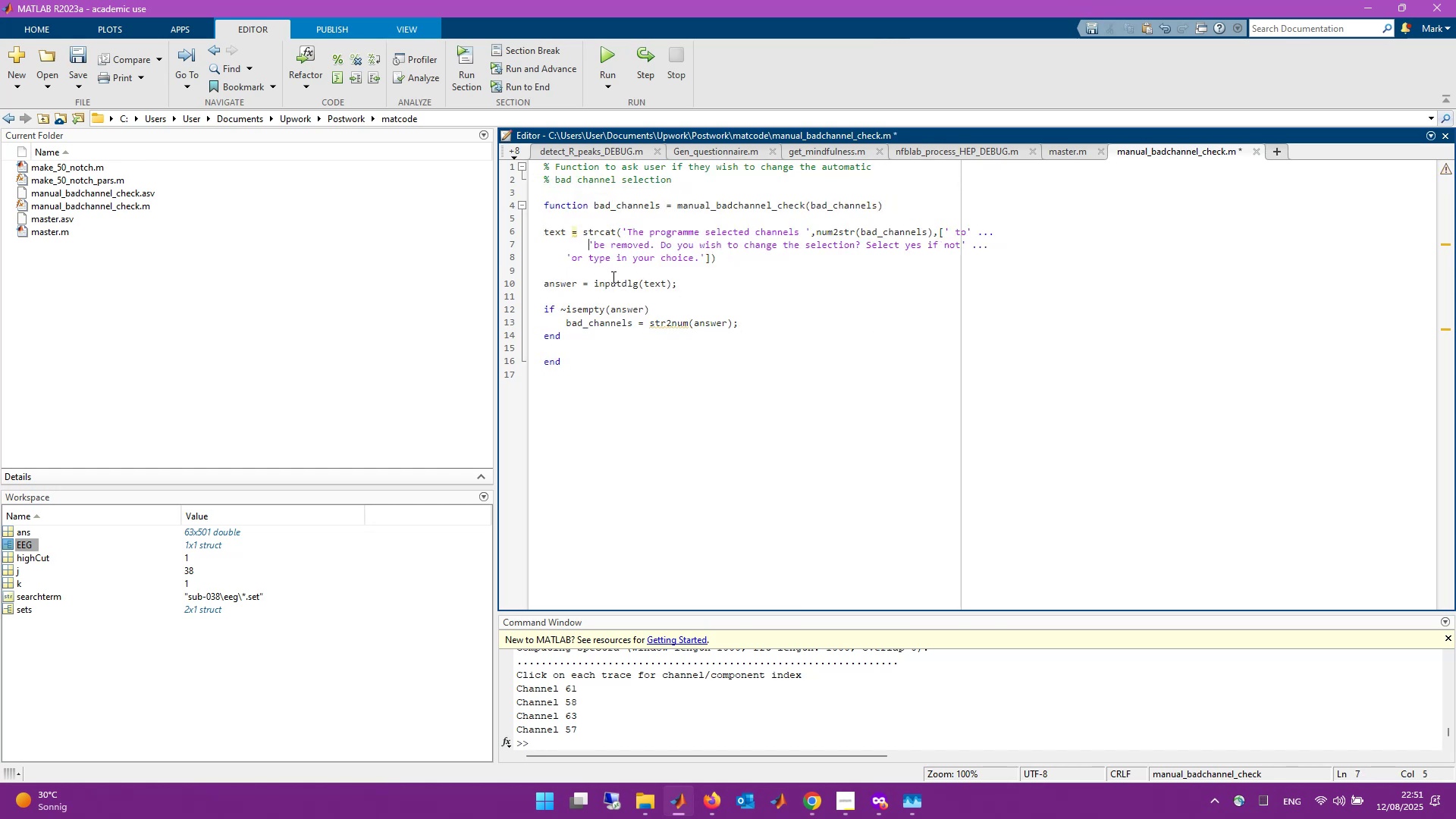 
key(Tab)
 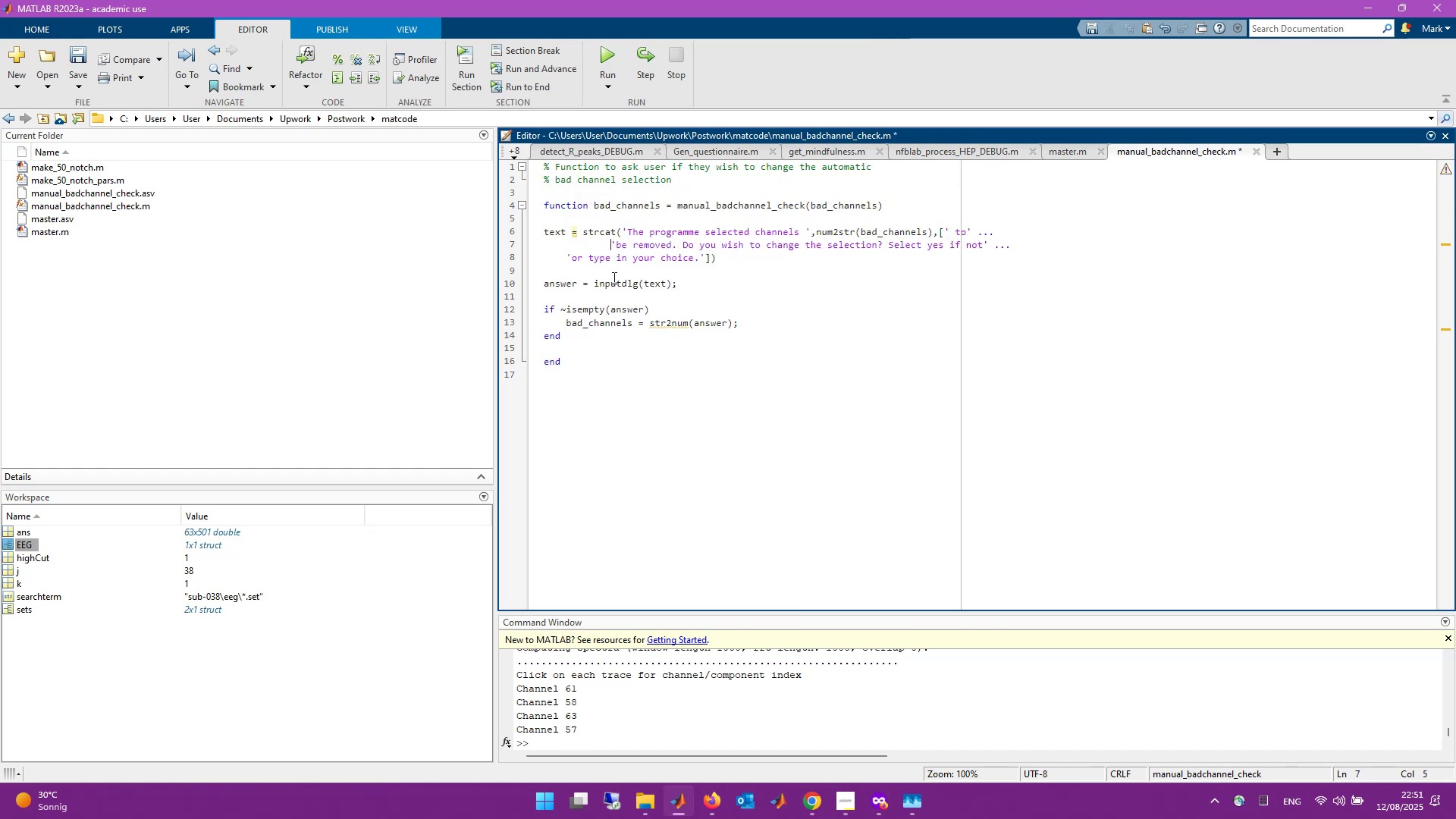 
key(Tab)
 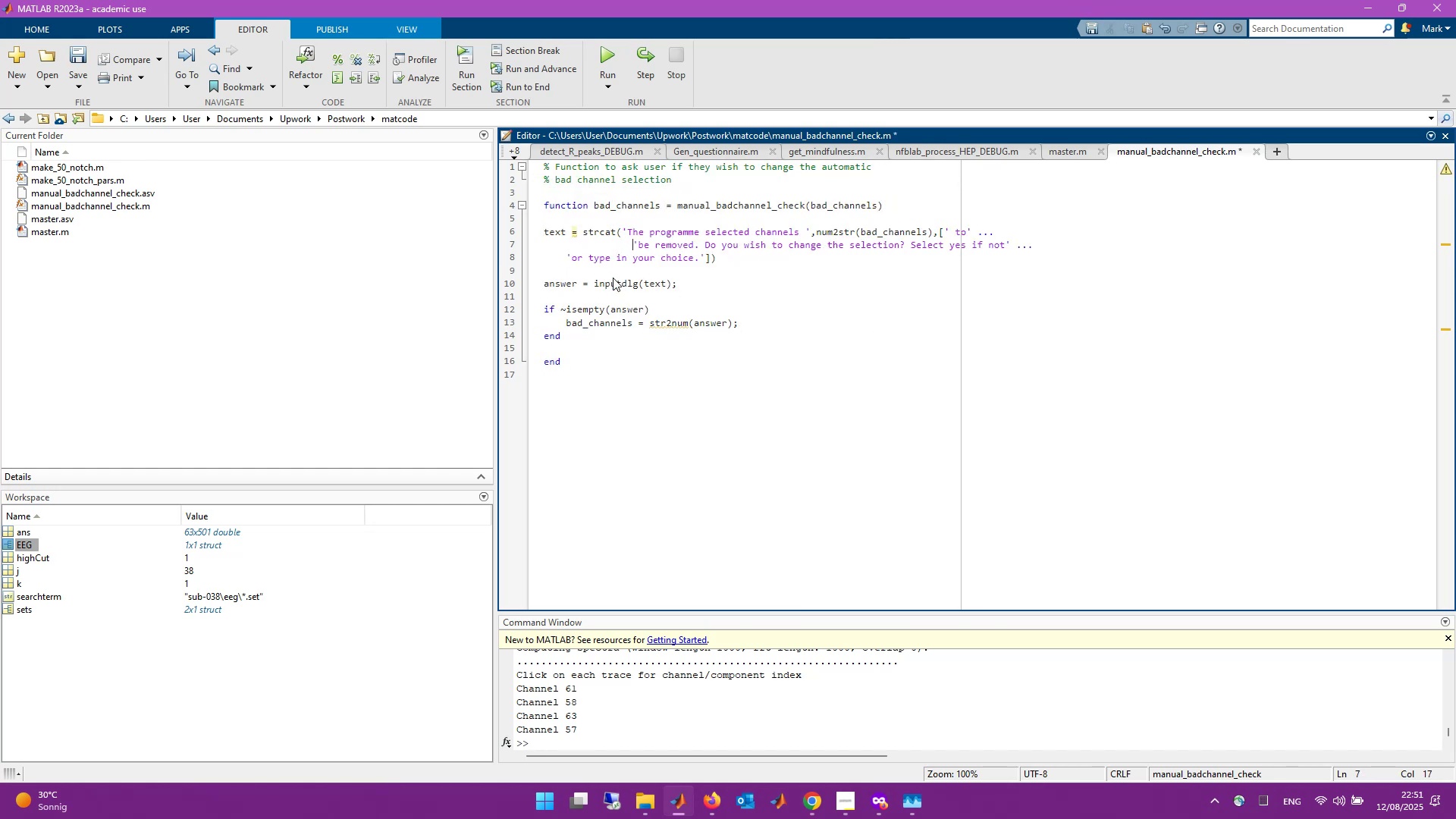 
key(Backspace)
 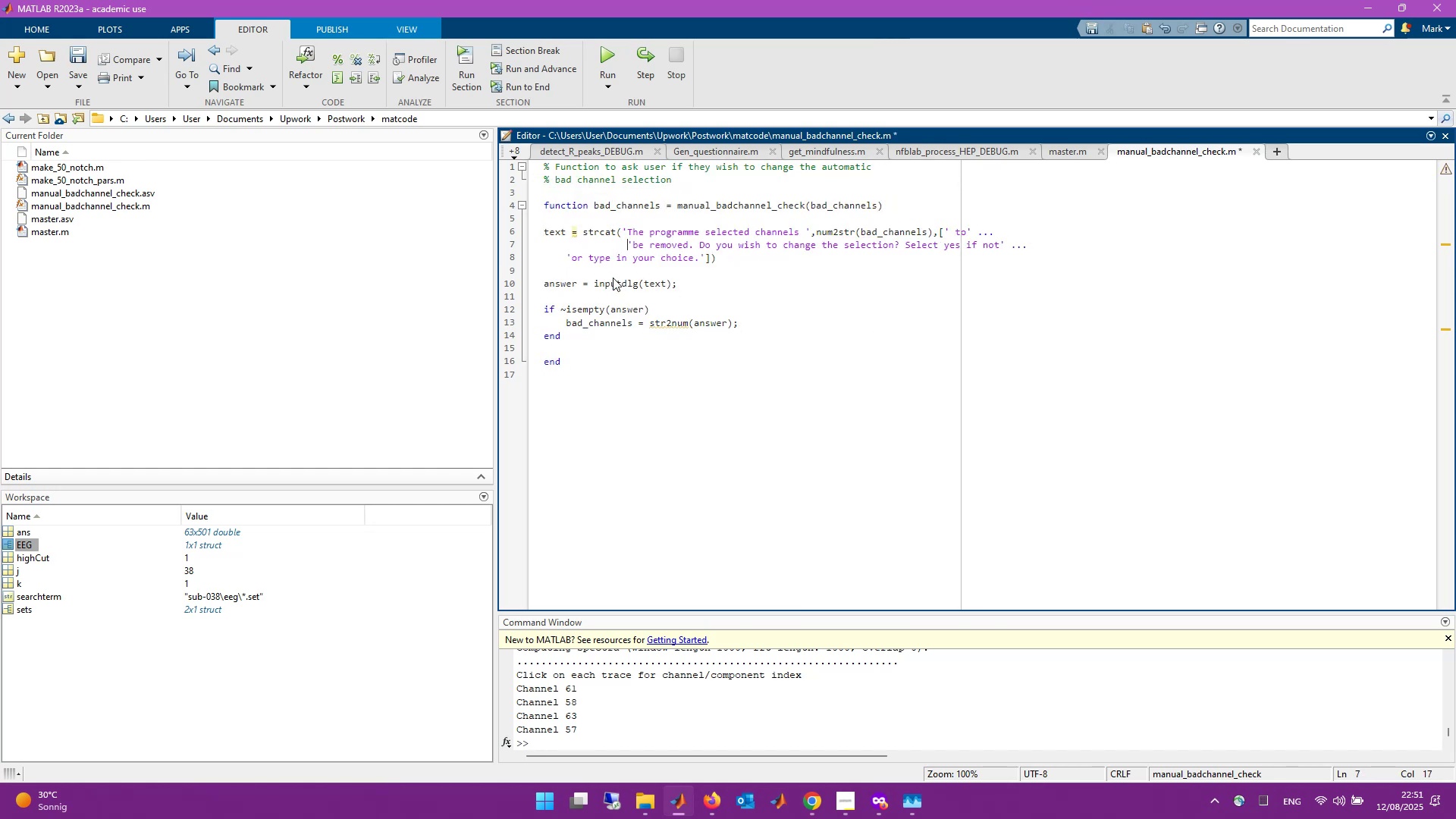 
key(Backspace)
 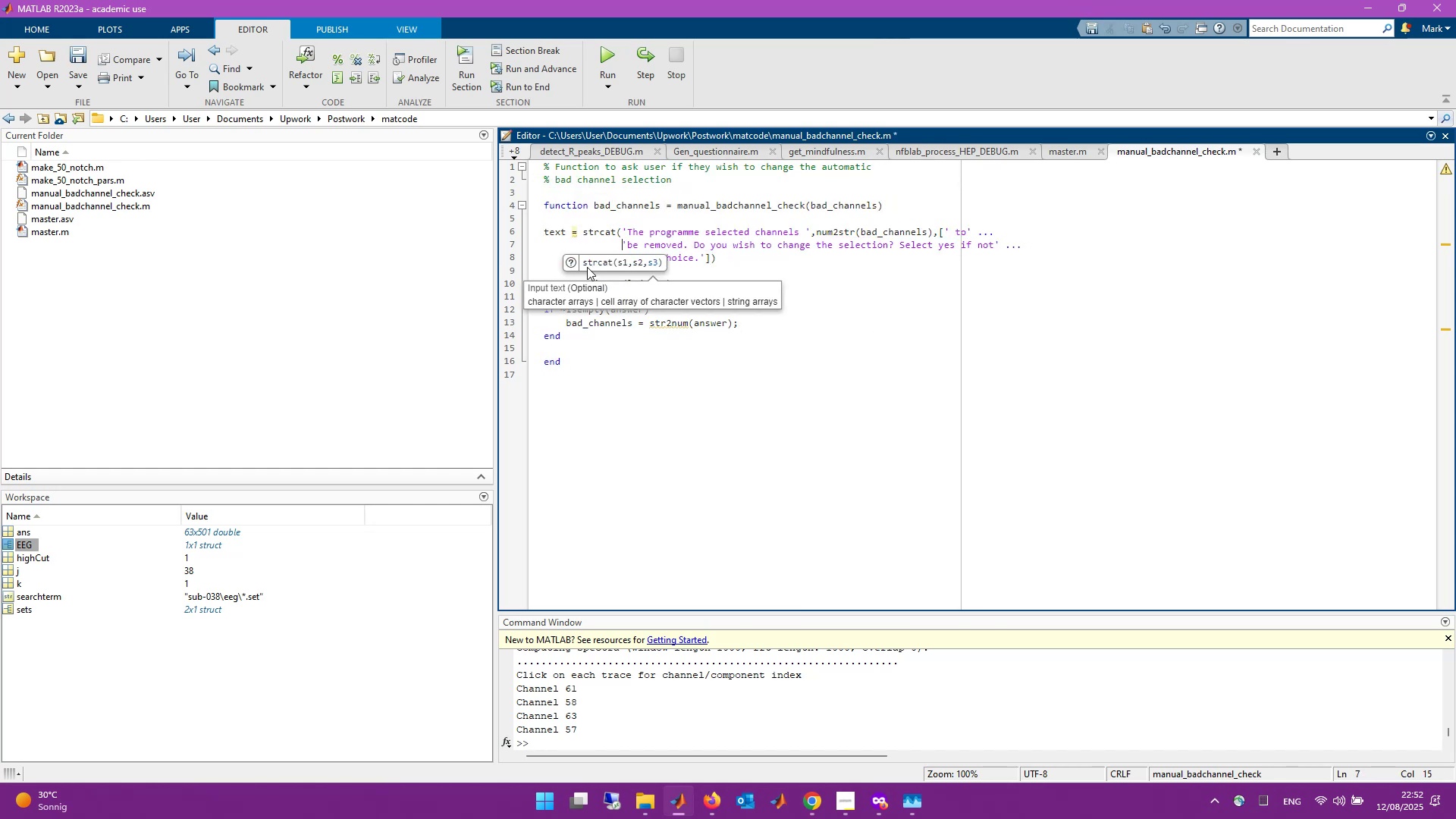 
left_click([557, 258])
 